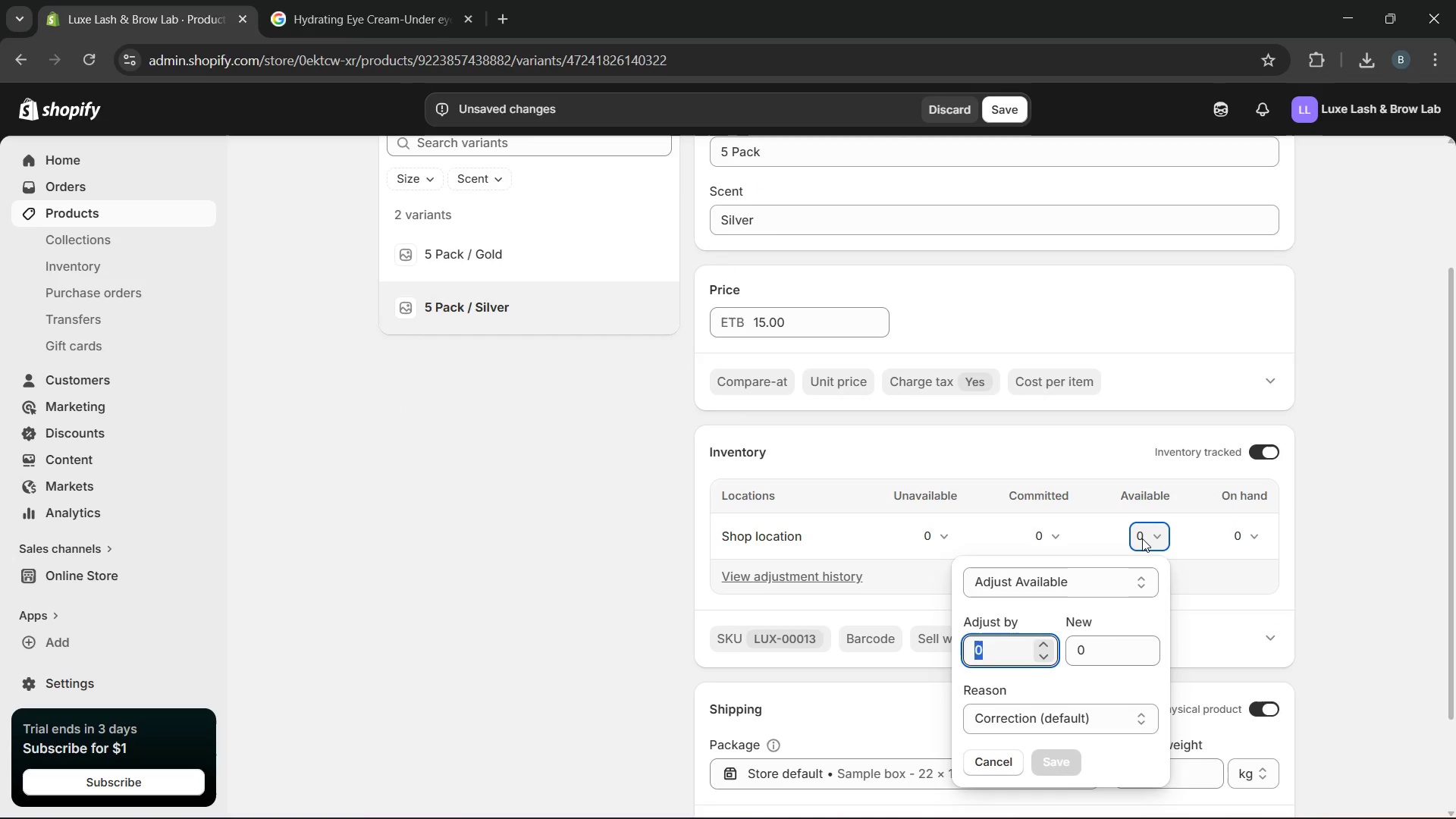 
type(180)
 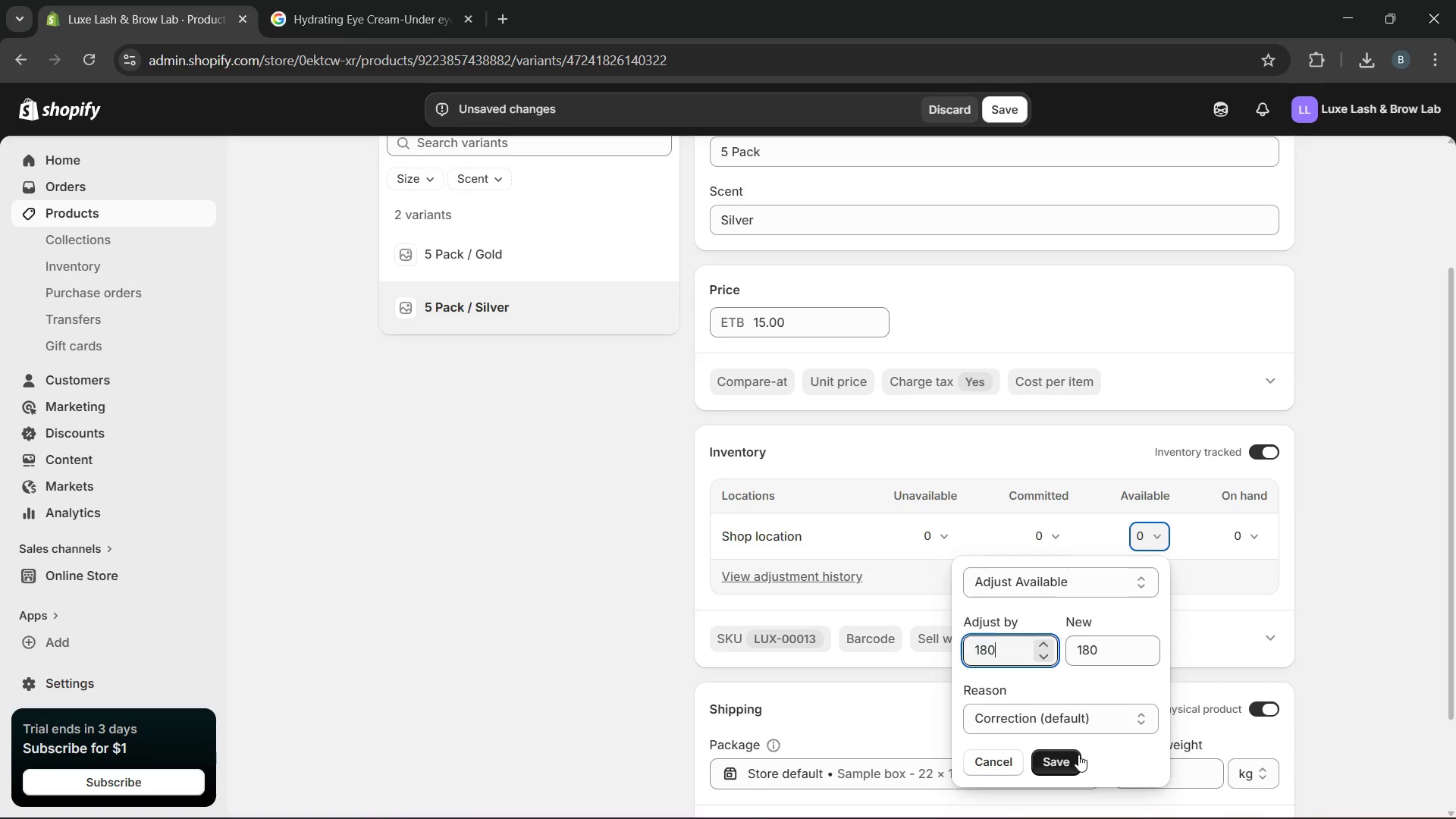 
key(Enter)
 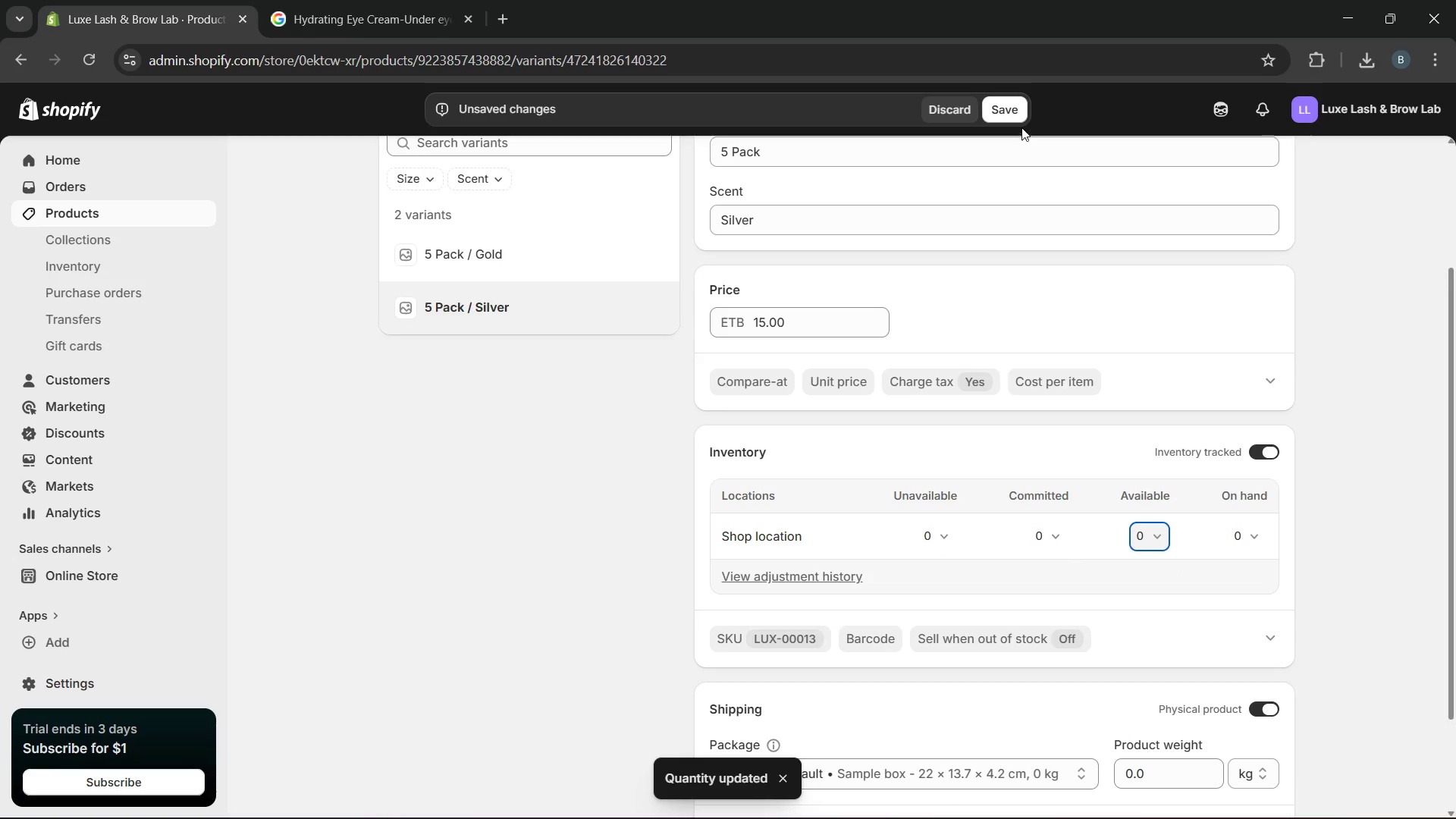 
left_click([1016, 118])
 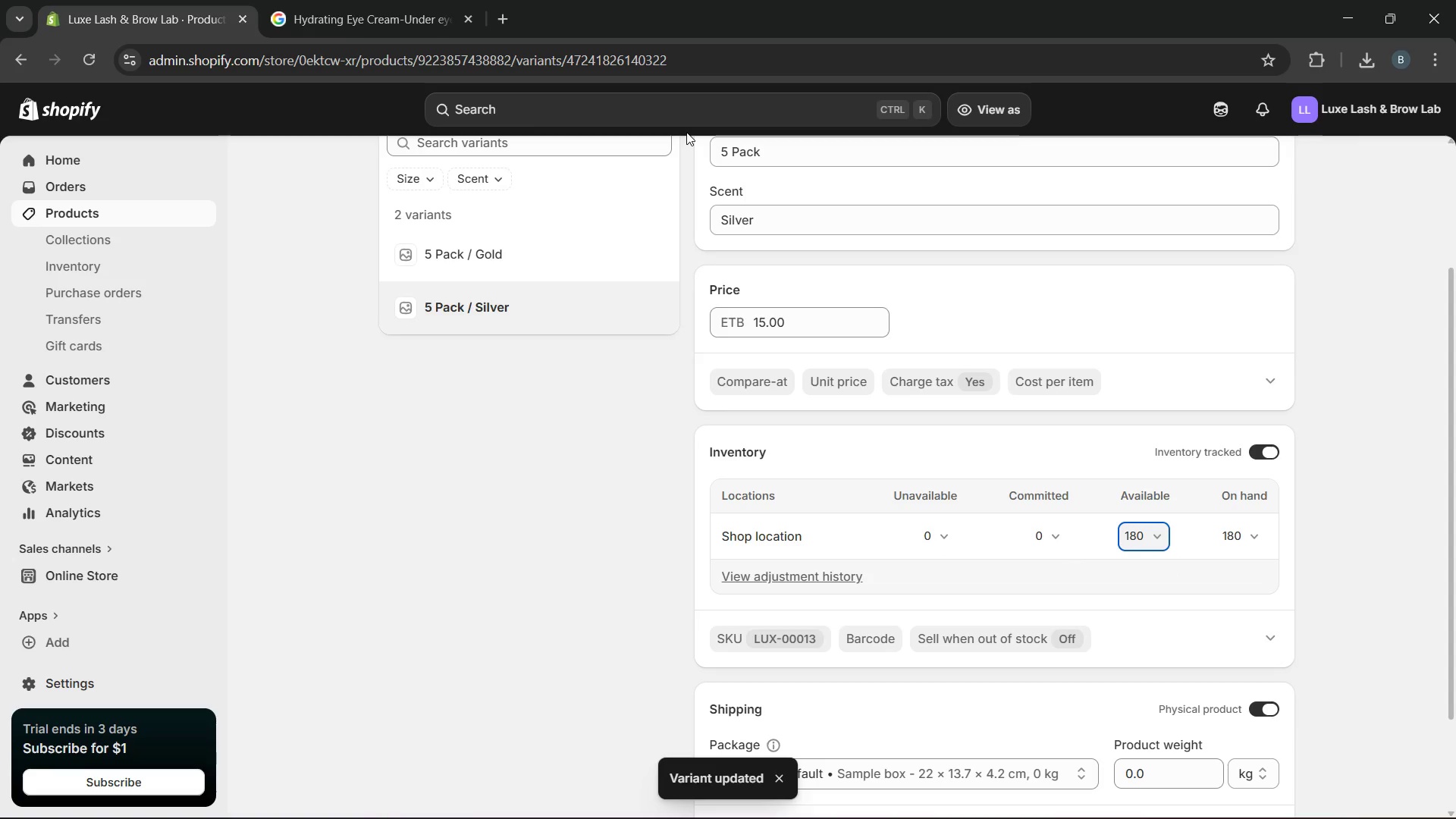 
wait(8.97)
 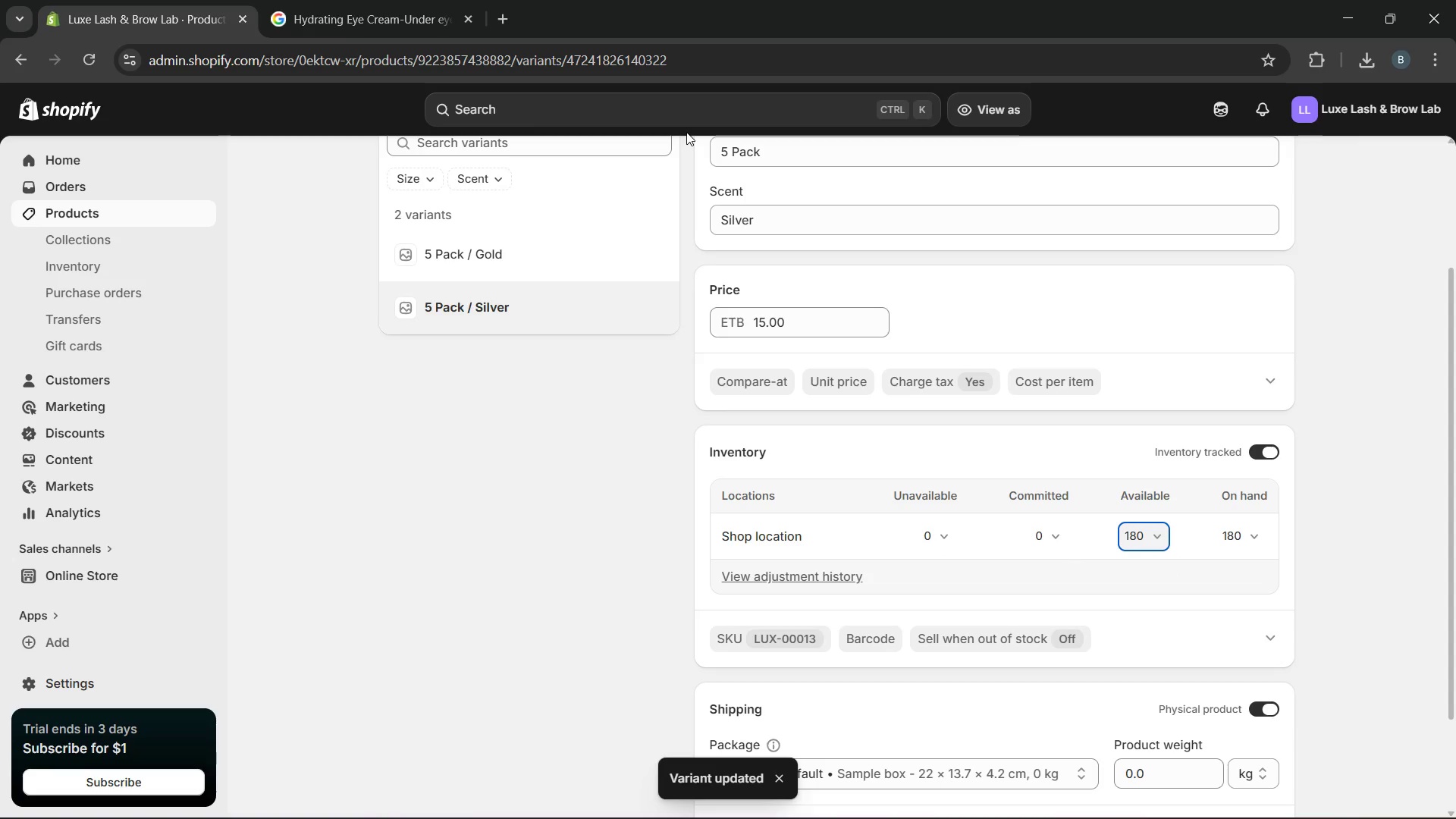 
left_click([157, 214])
 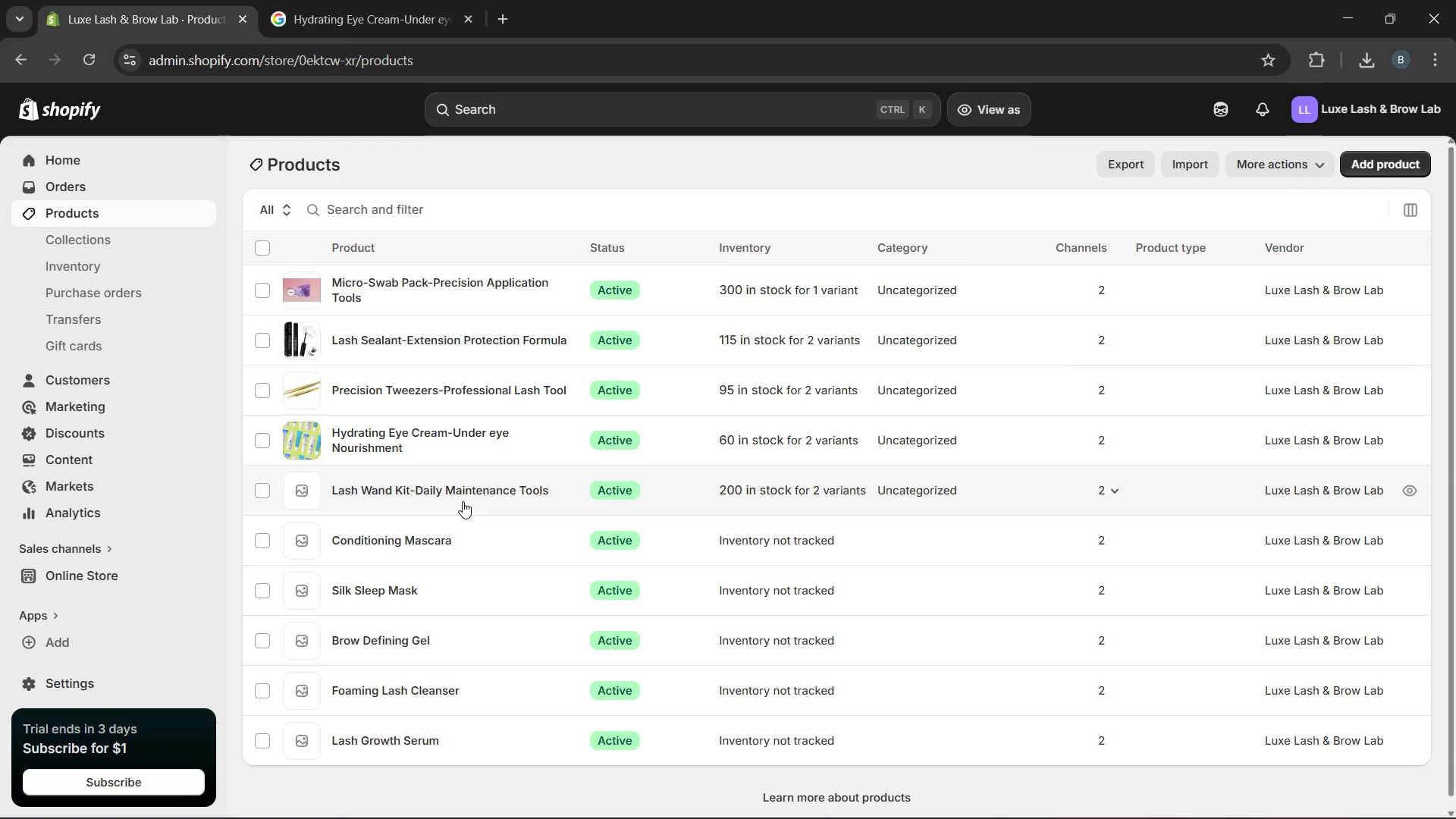 
wait(7.77)
 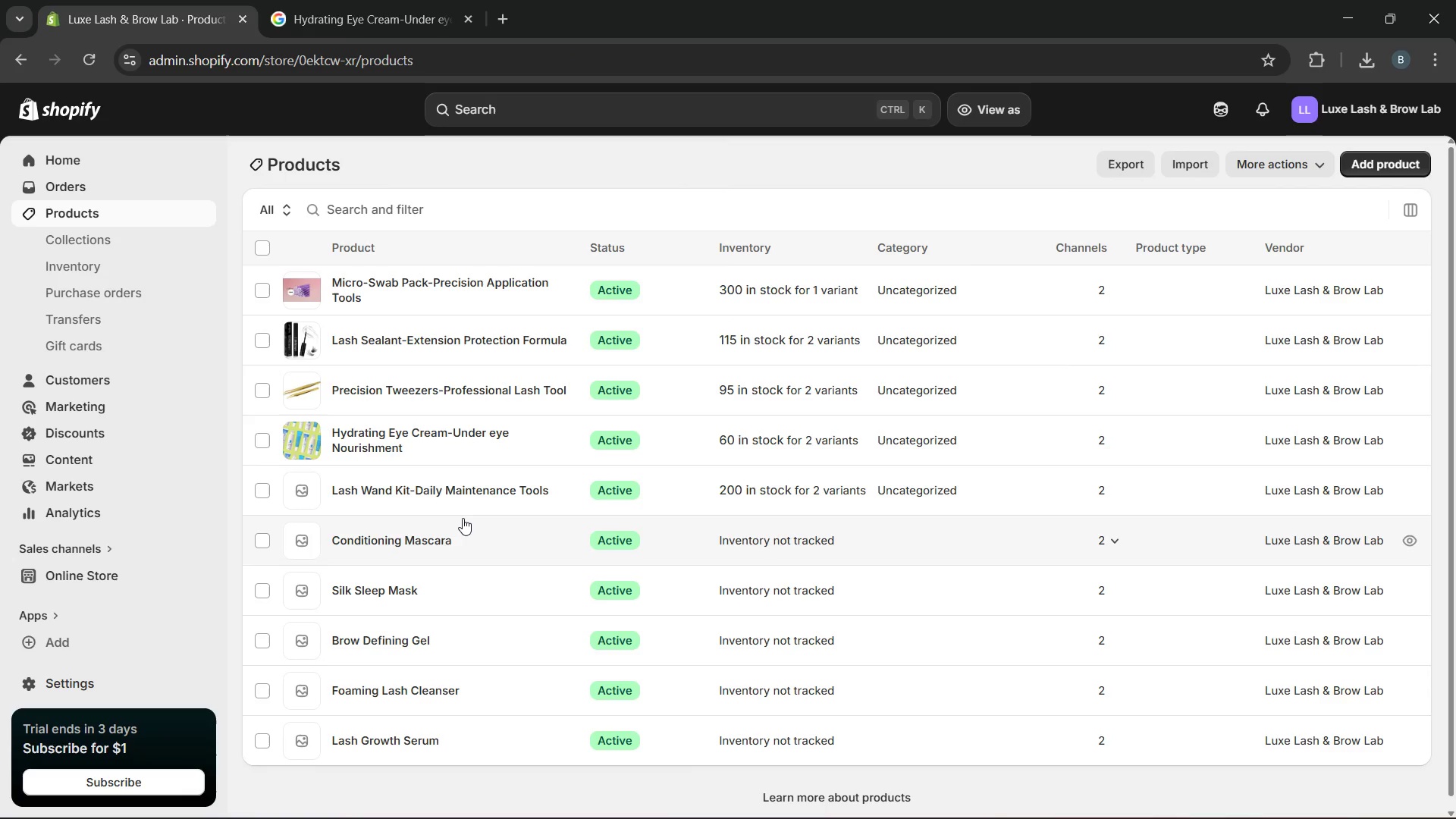 
left_click([463, 501])
 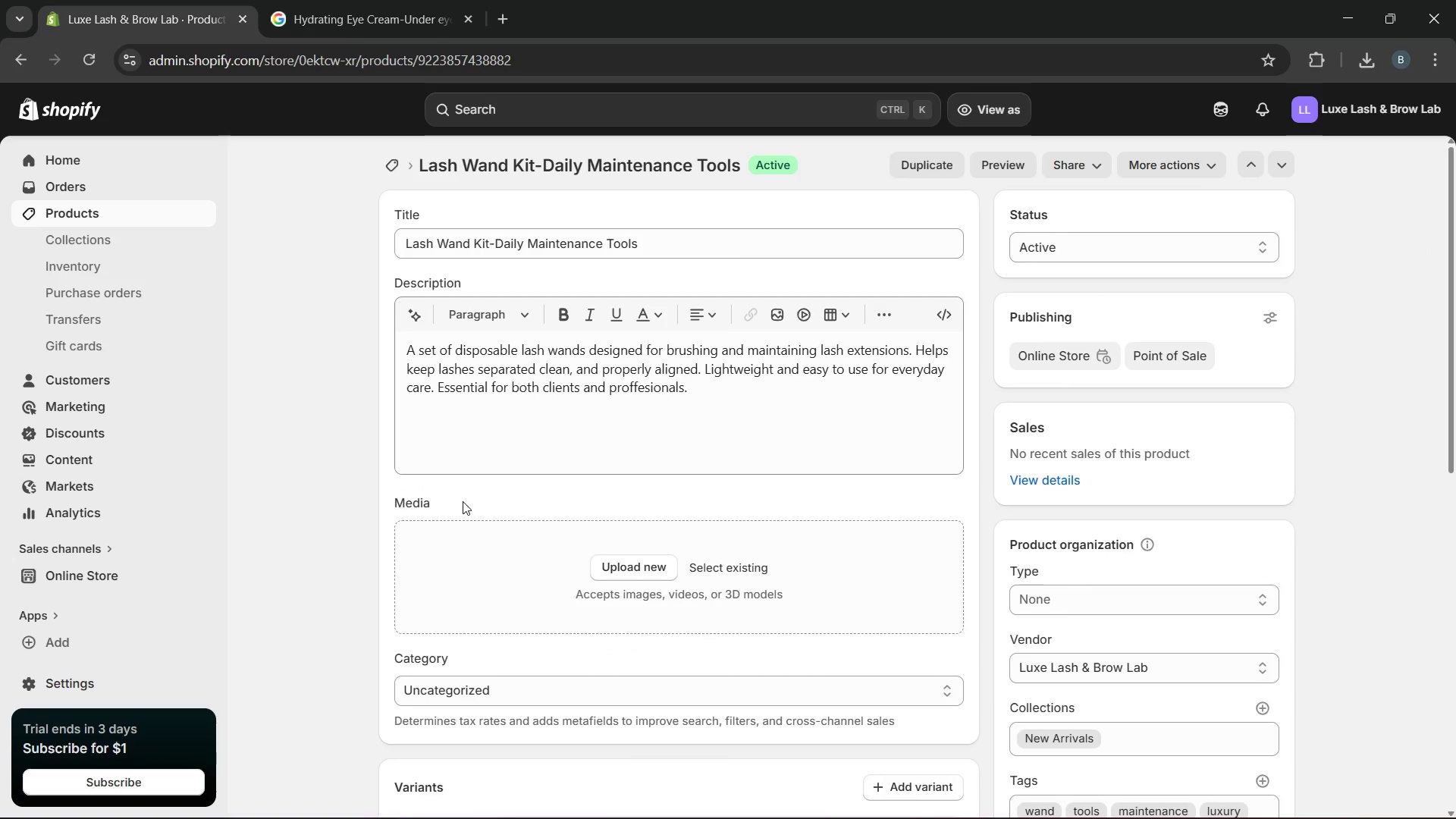 
wait(8.88)
 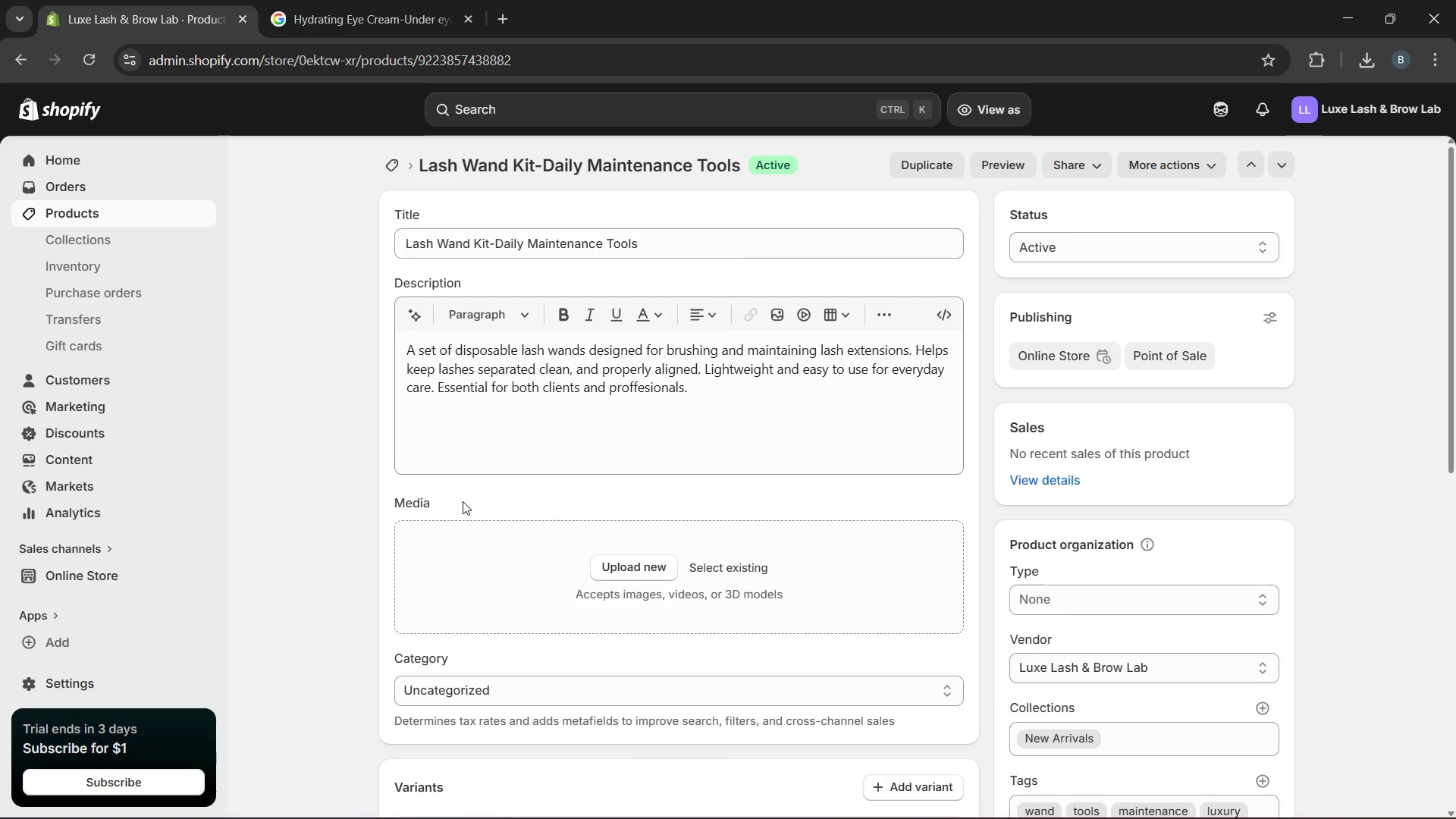 
left_click([955, 567])
 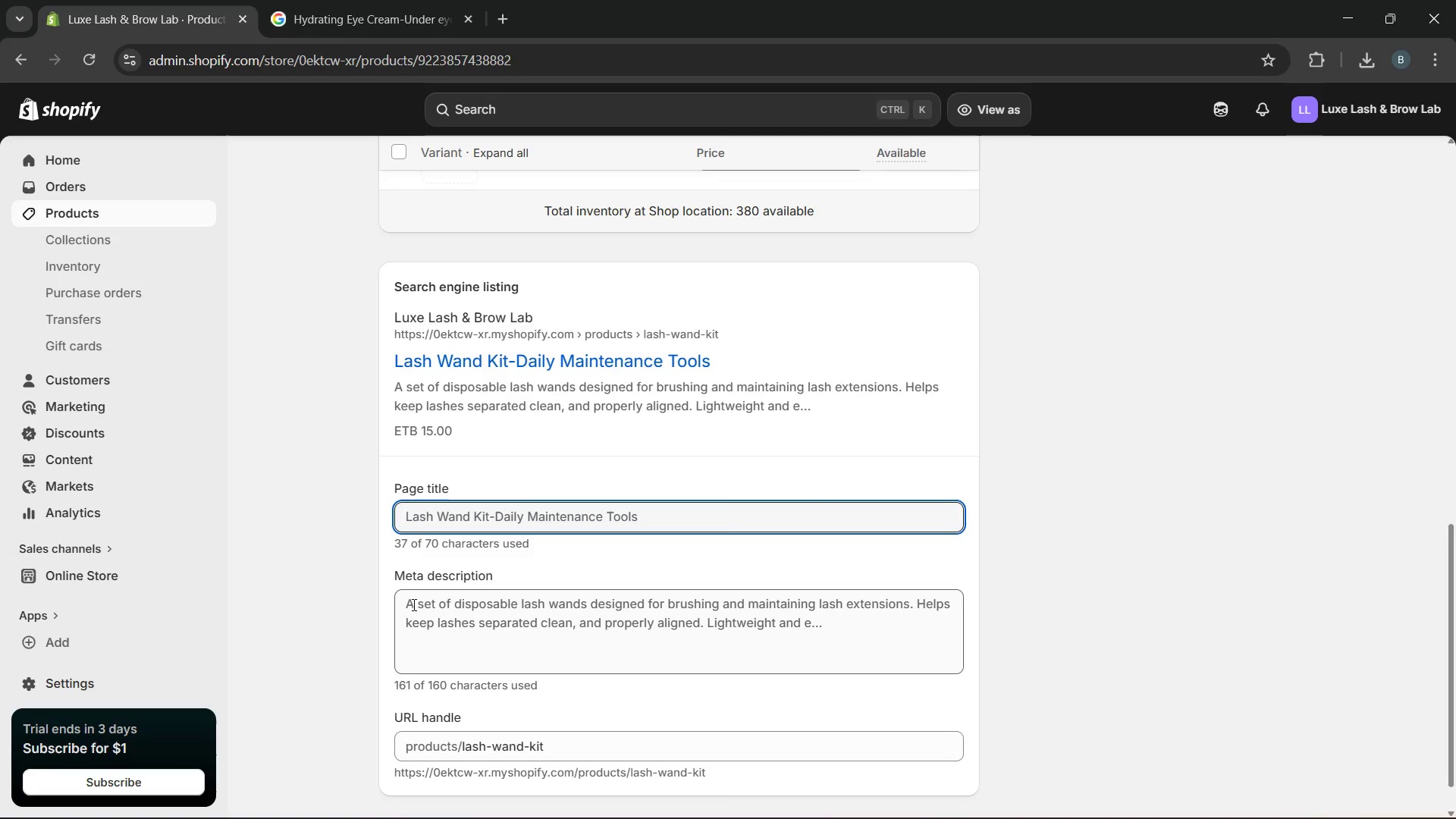 
wait(11.33)
 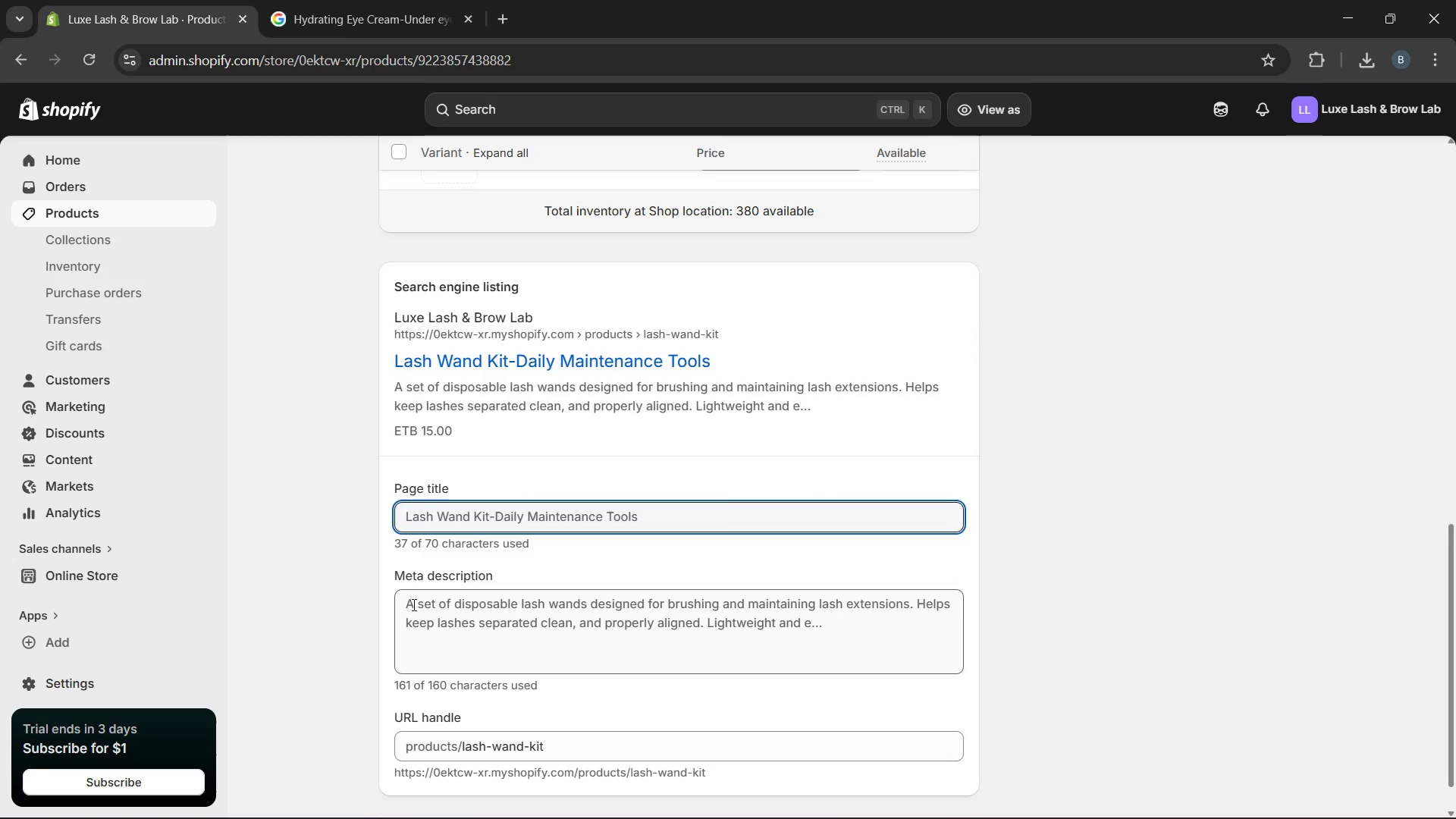 
left_click_drag(start_coordinate=[657, 526], to_coordinate=[529, 516])
 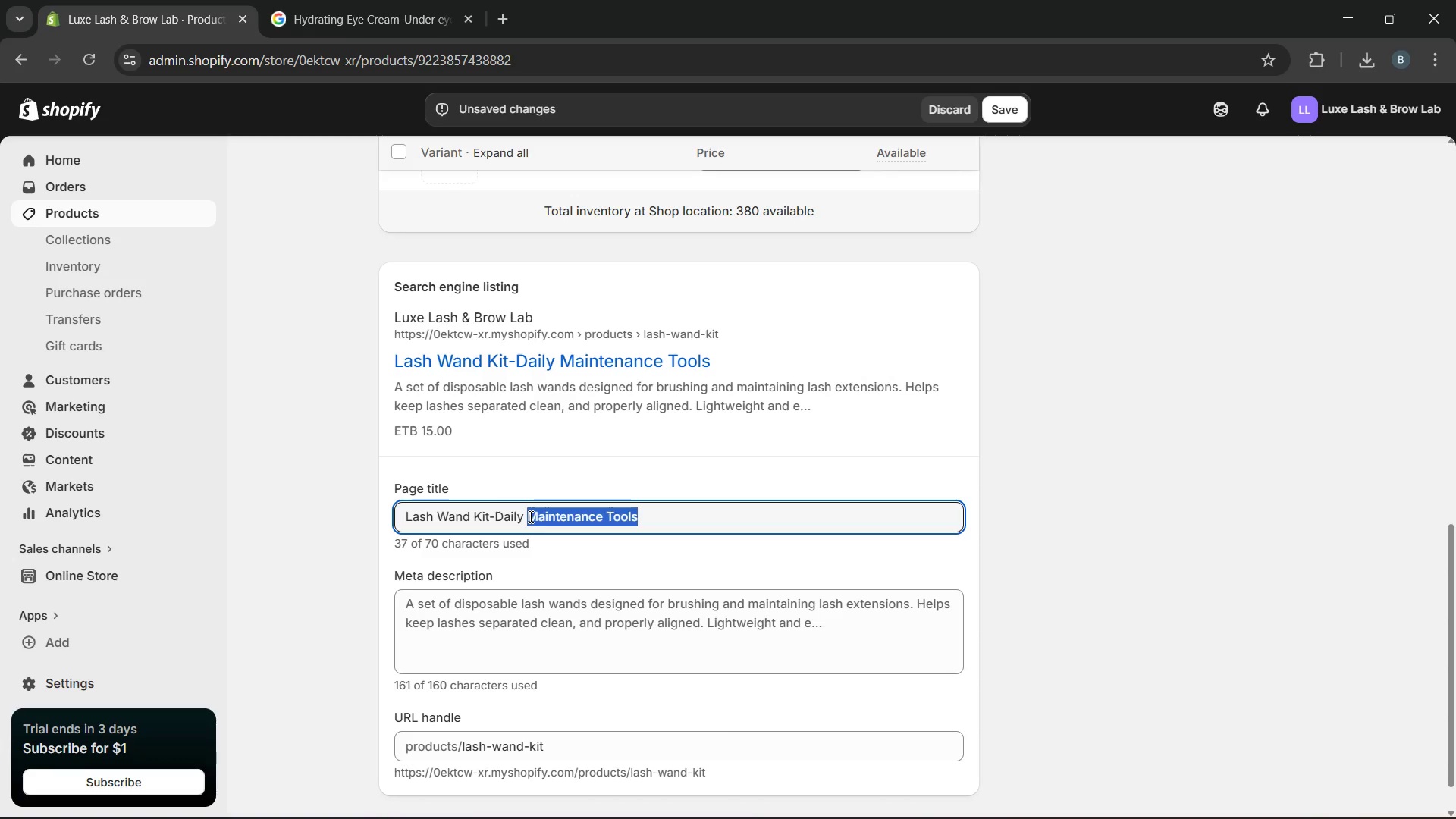 
type(Lash Care Tool)
 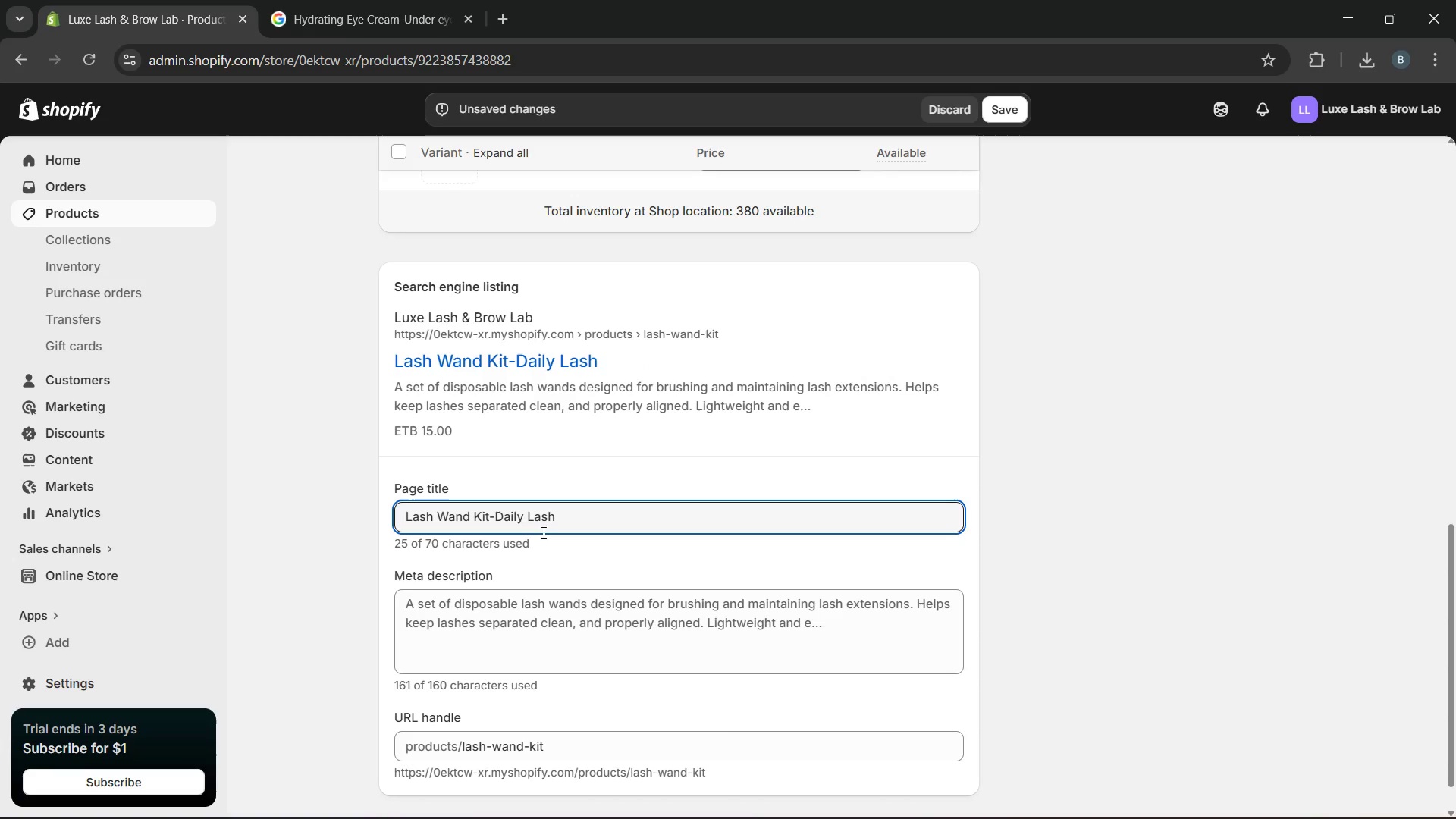 
key(S)
 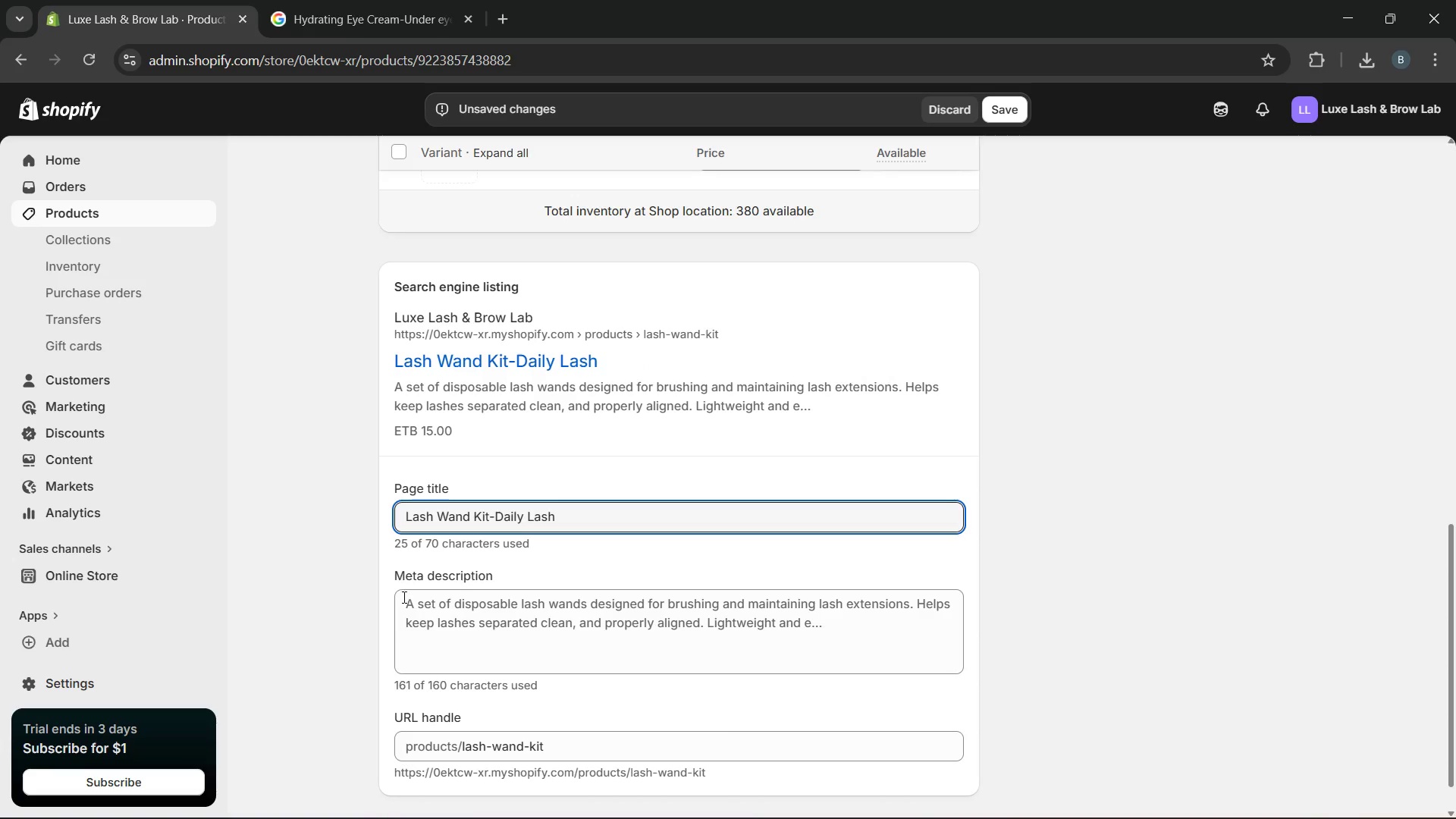 
left_click_drag(start_coordinate=[403, 598], to_coordinate=[795, 670])
 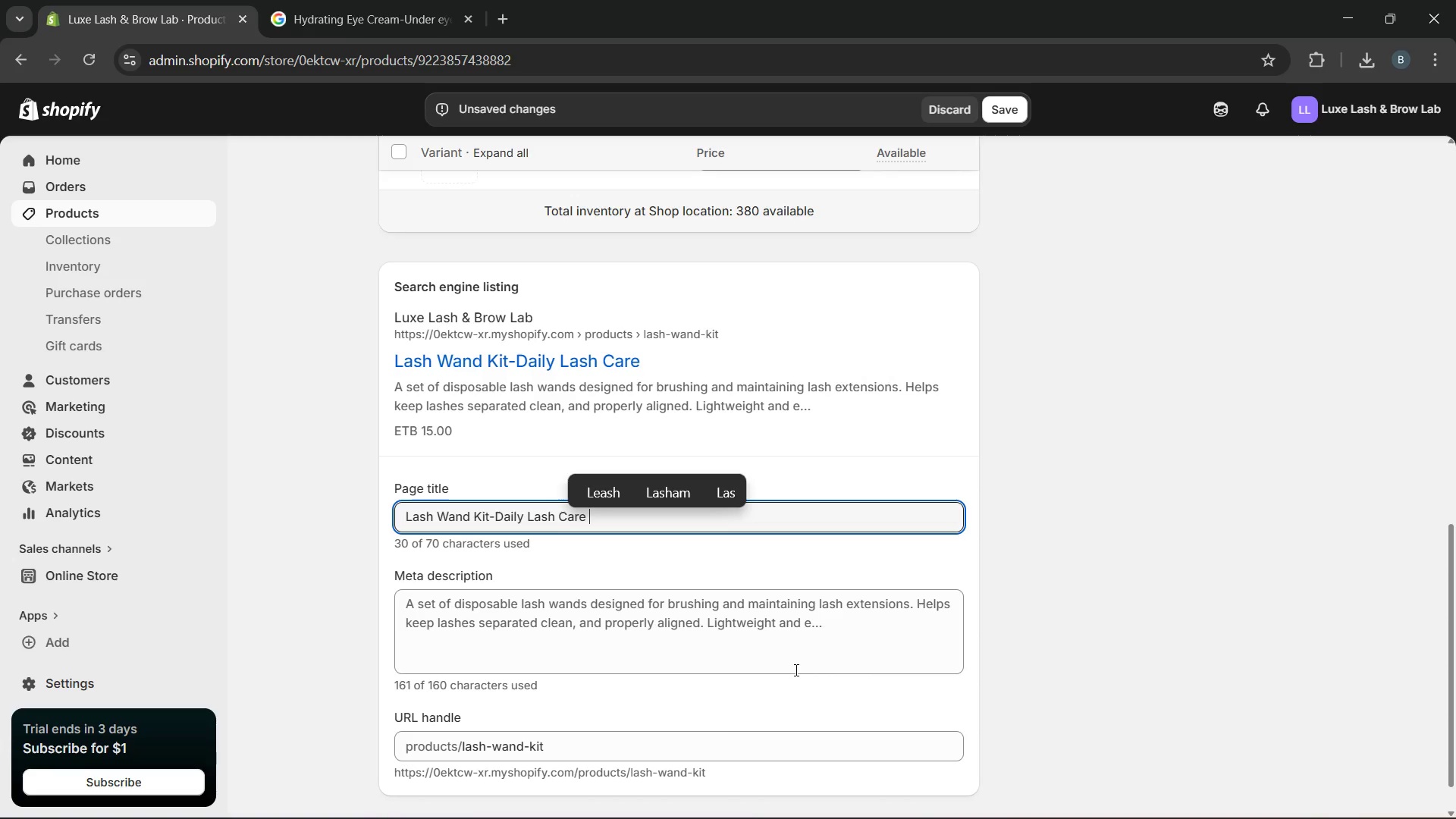 
type(Keep your lashed)
key(Backspace)
type(s neat and separated with our lash wand kit. Perfect for daily maintenance. S)
key(Tab)
type(hop now.)
 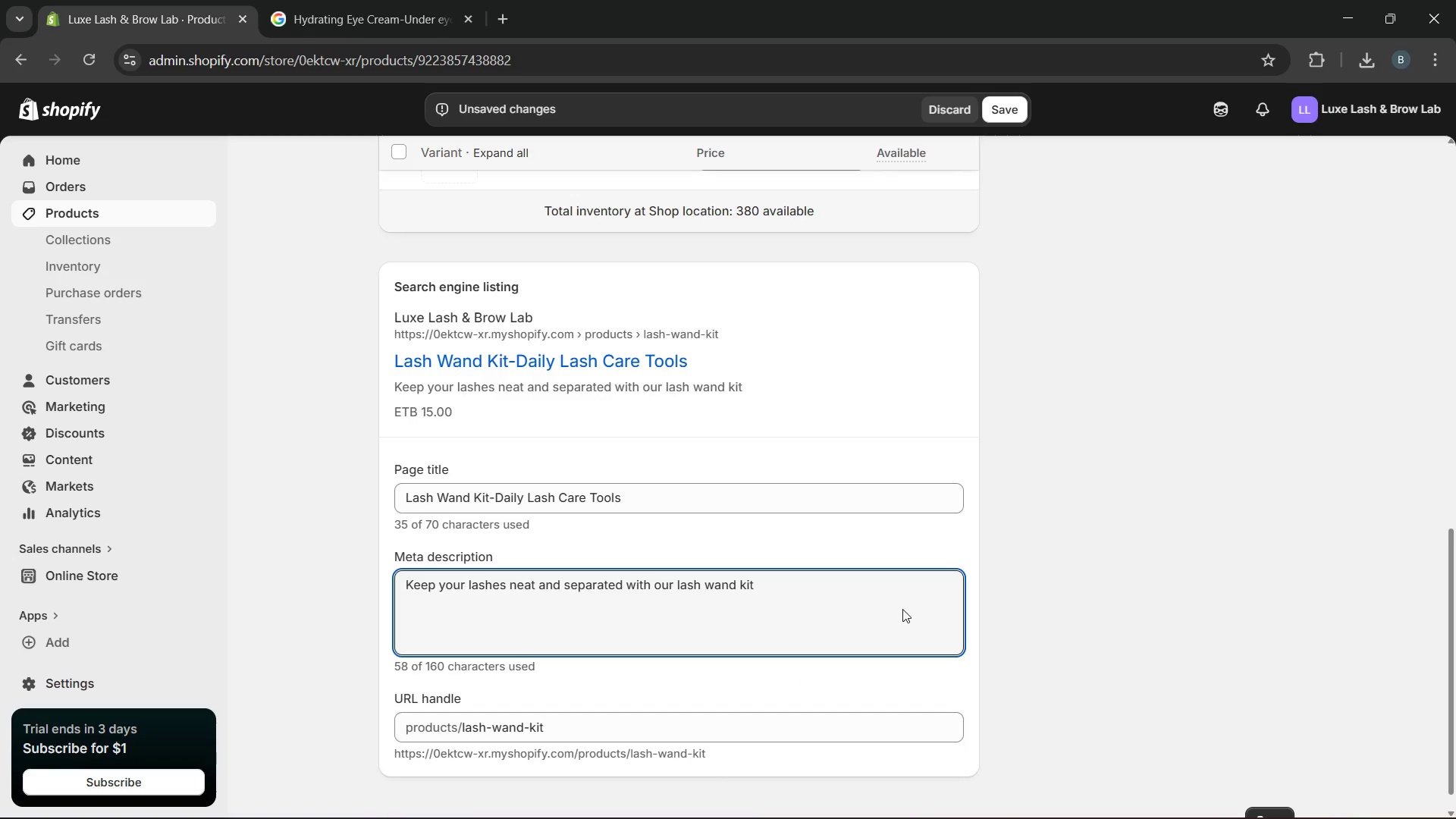 
wait(8.88)
 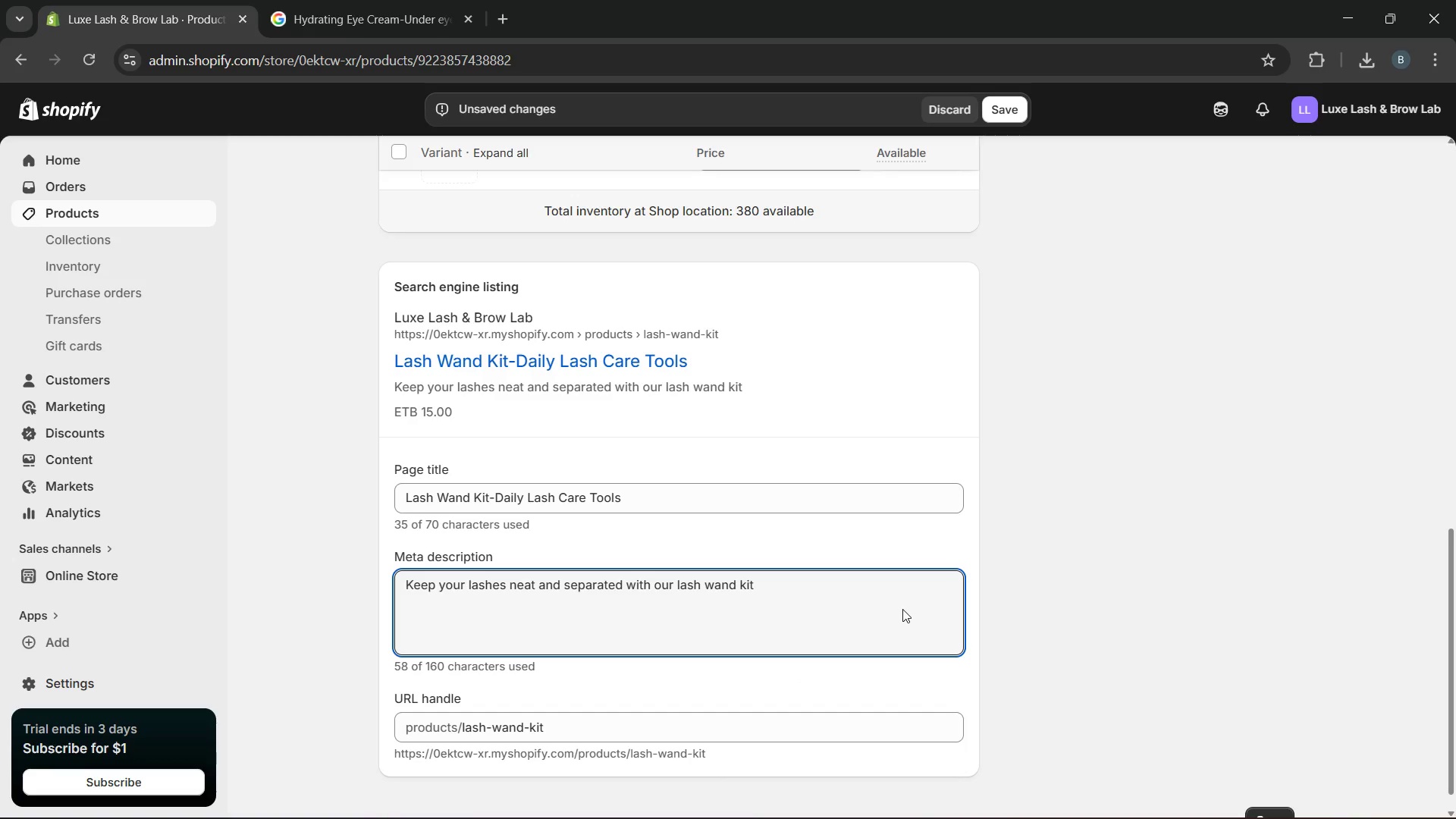 
left_click_drag(start_coordinate=[782, 691], to_coordinate=[427, 695])
 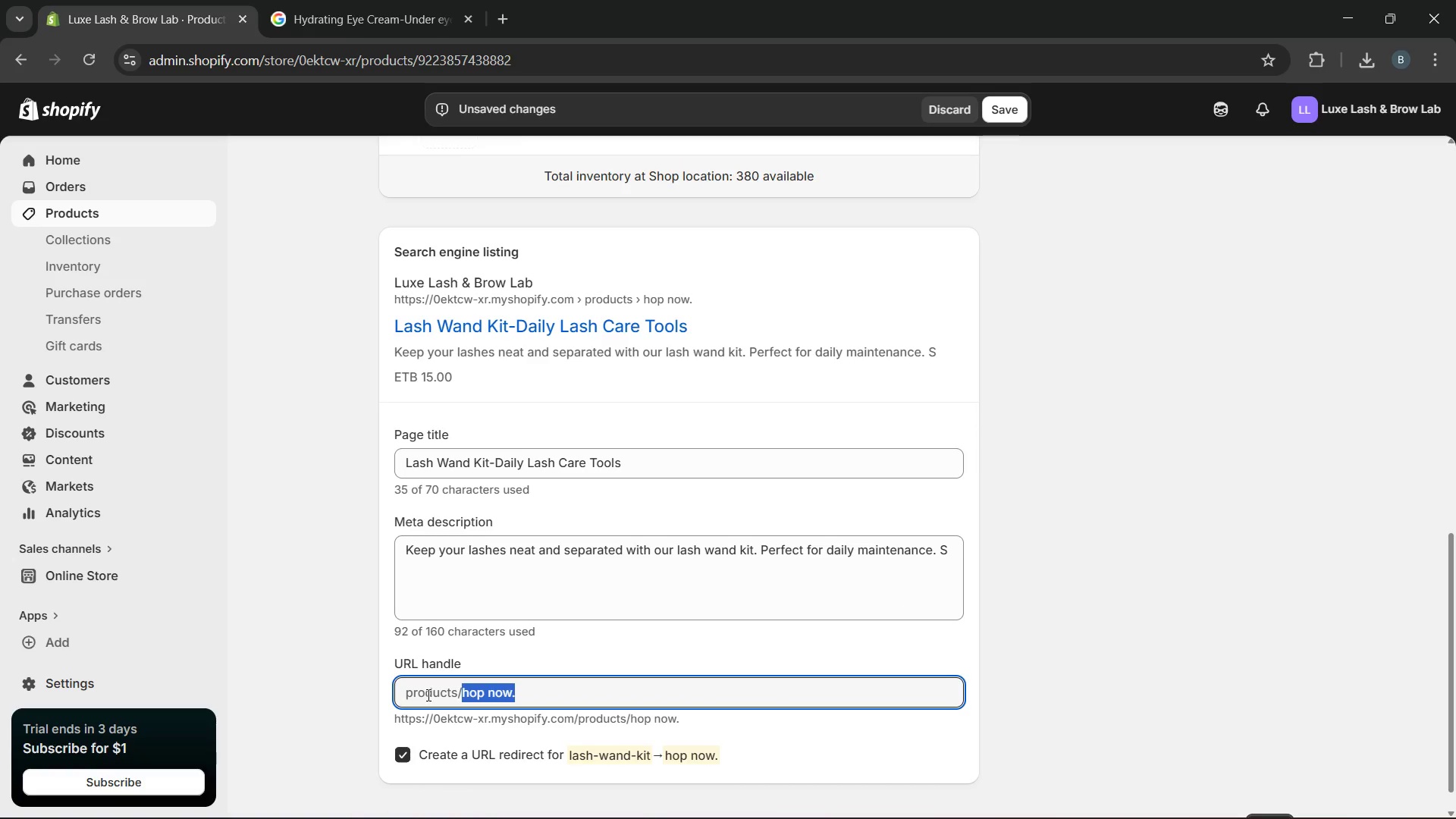 
key(Backspace)
 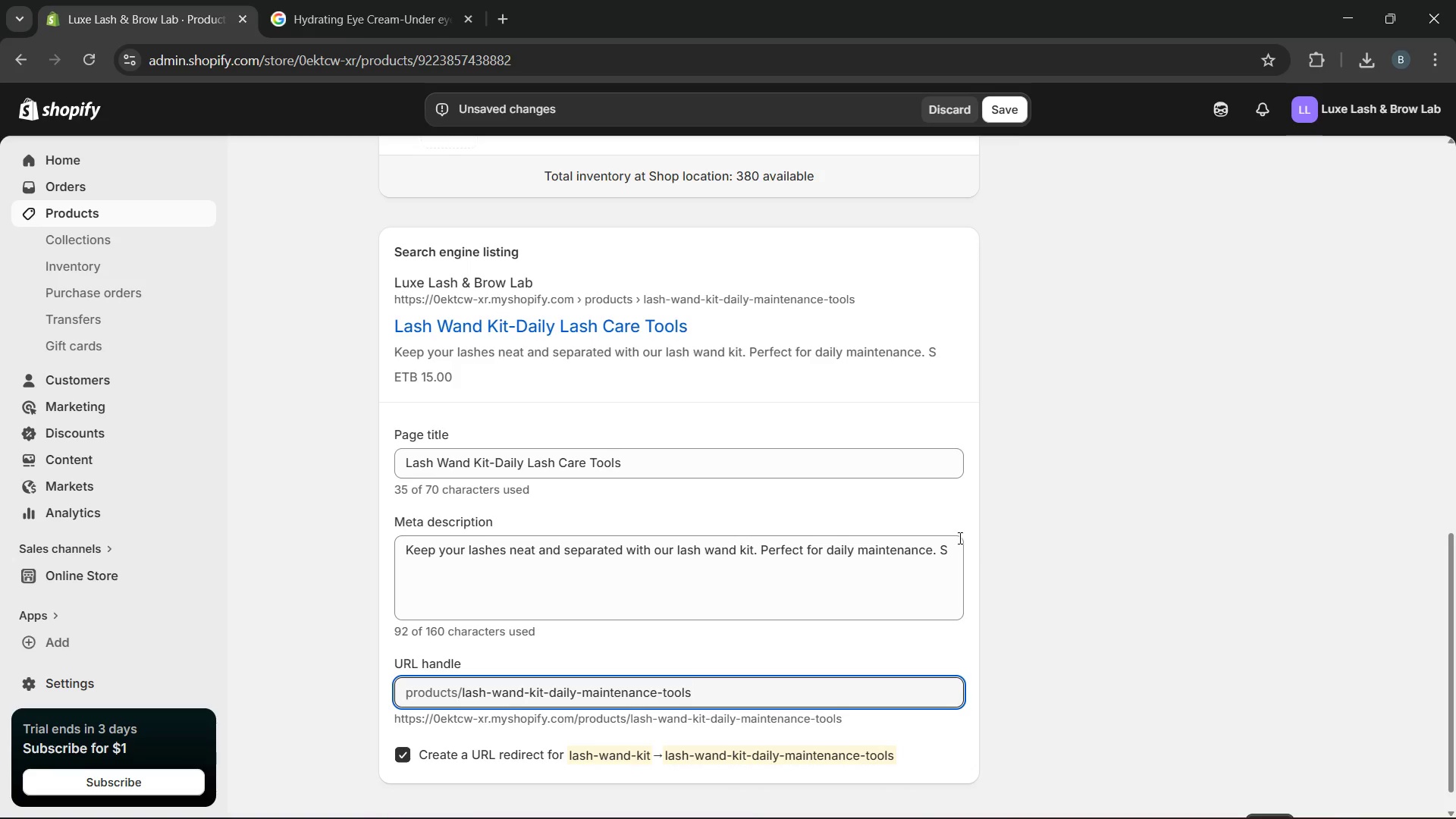 
left_click([949, 545])
 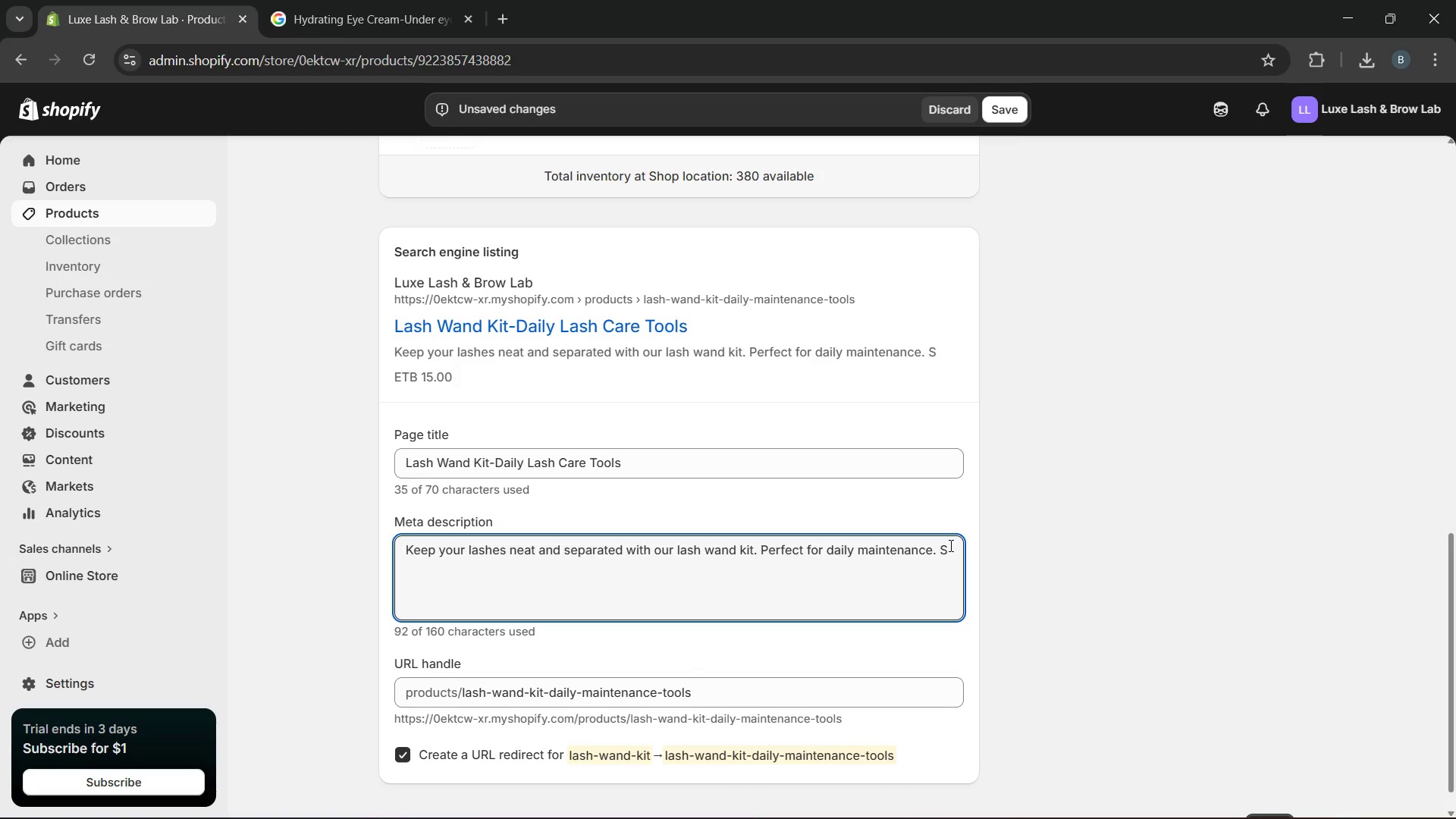 
type(hop bow.)
 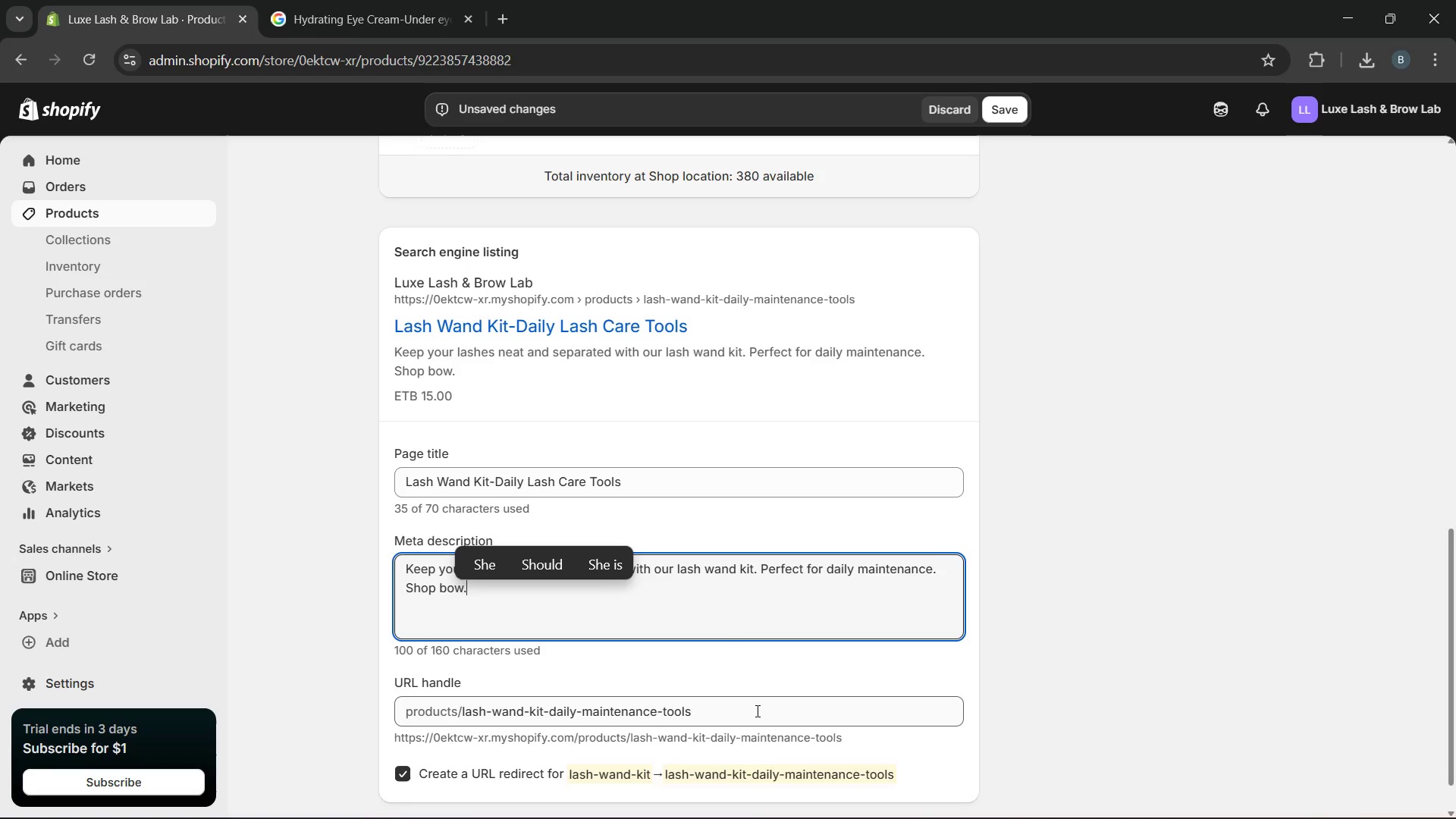 
wait(10.19)
 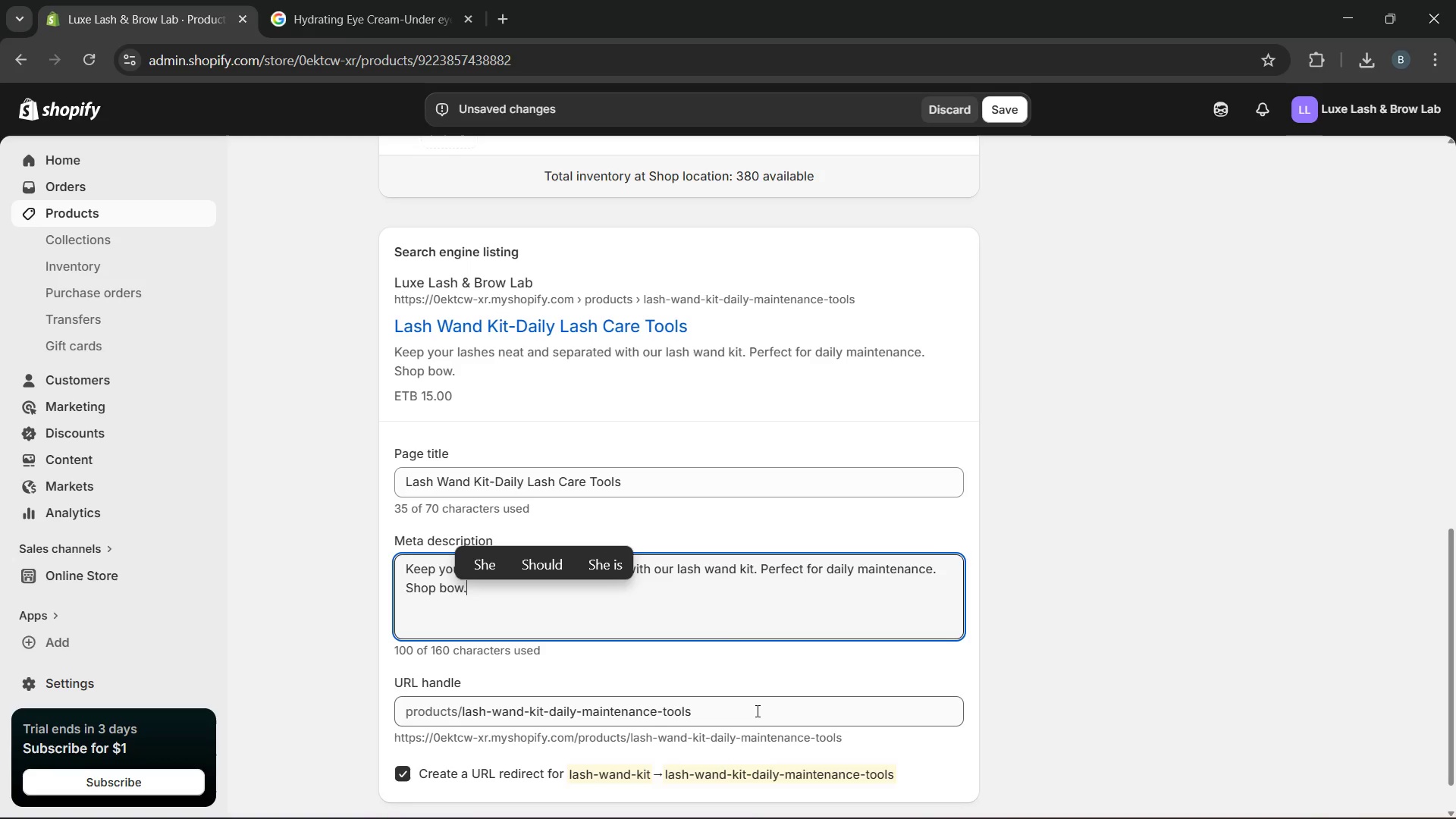 
left_click_drag(start_coordinate=[756, 711], to_coordinate=[497, 692])
 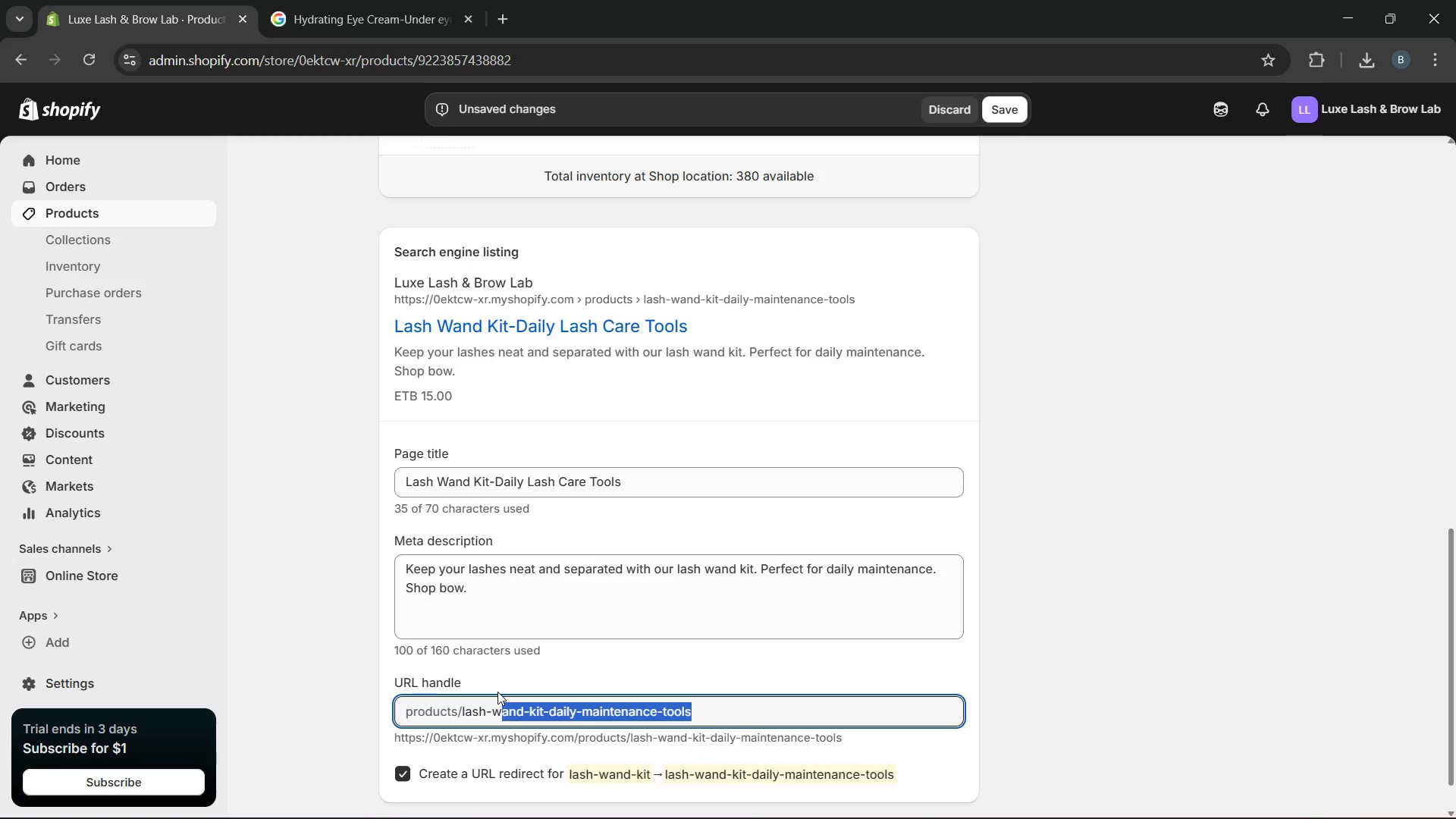 
type(cle)
key(Backspace)
key(Backspace)
key(Backspace)
key(Backspace)
type(cleaning )
key(Backspace)
type(-wand-kit)
 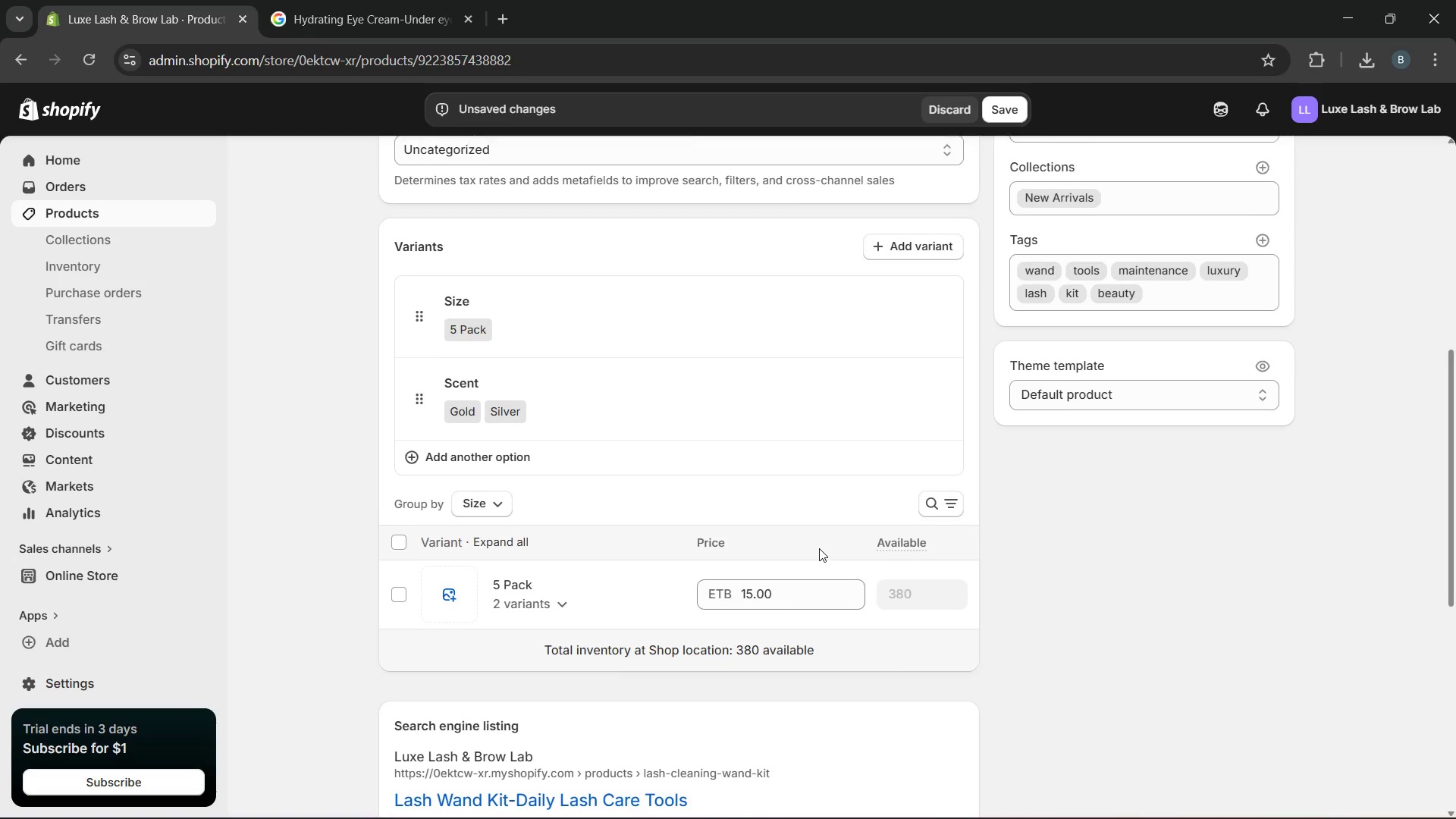 
wait(9.64)
 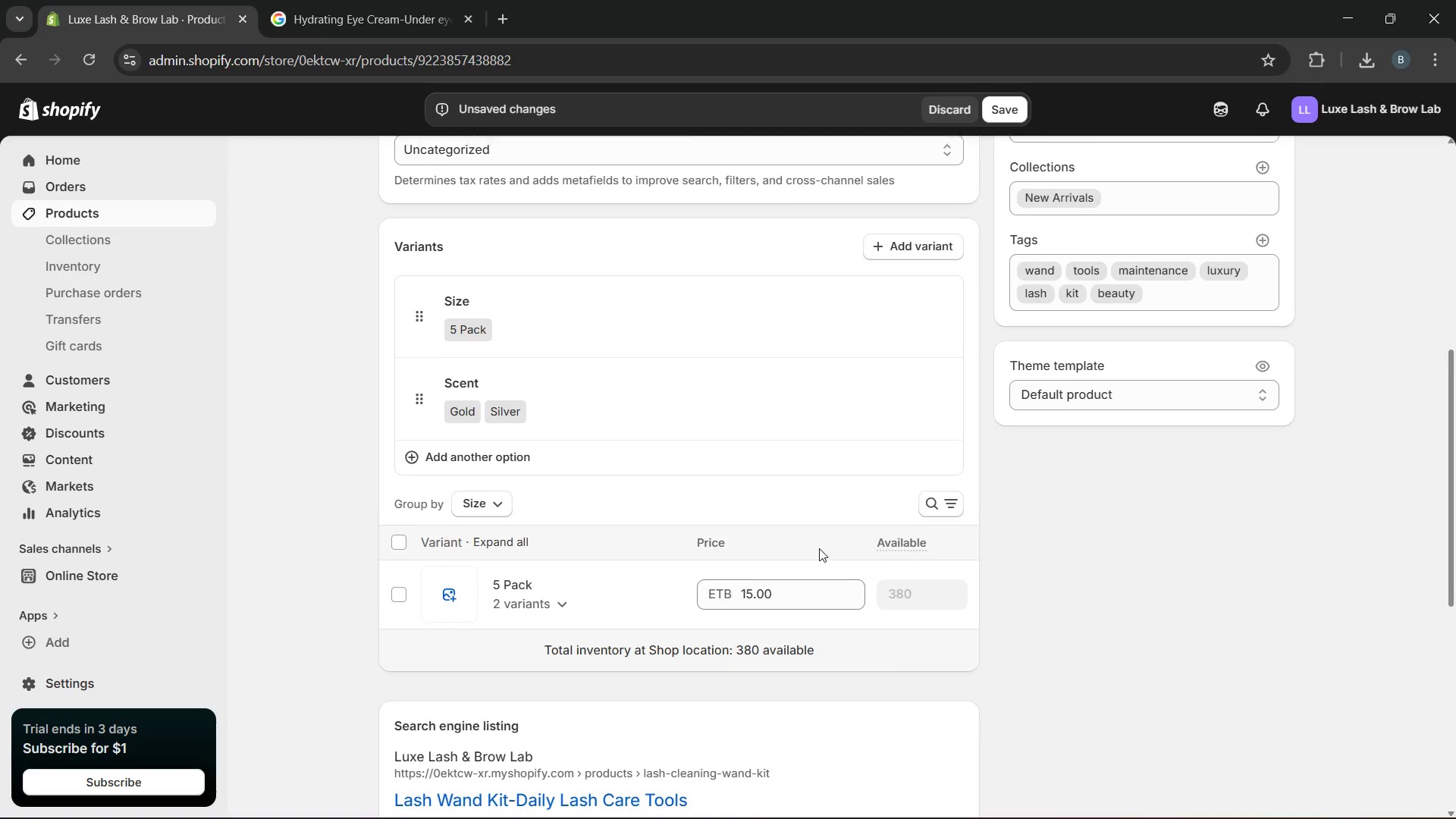 
left_click([630, 573])
 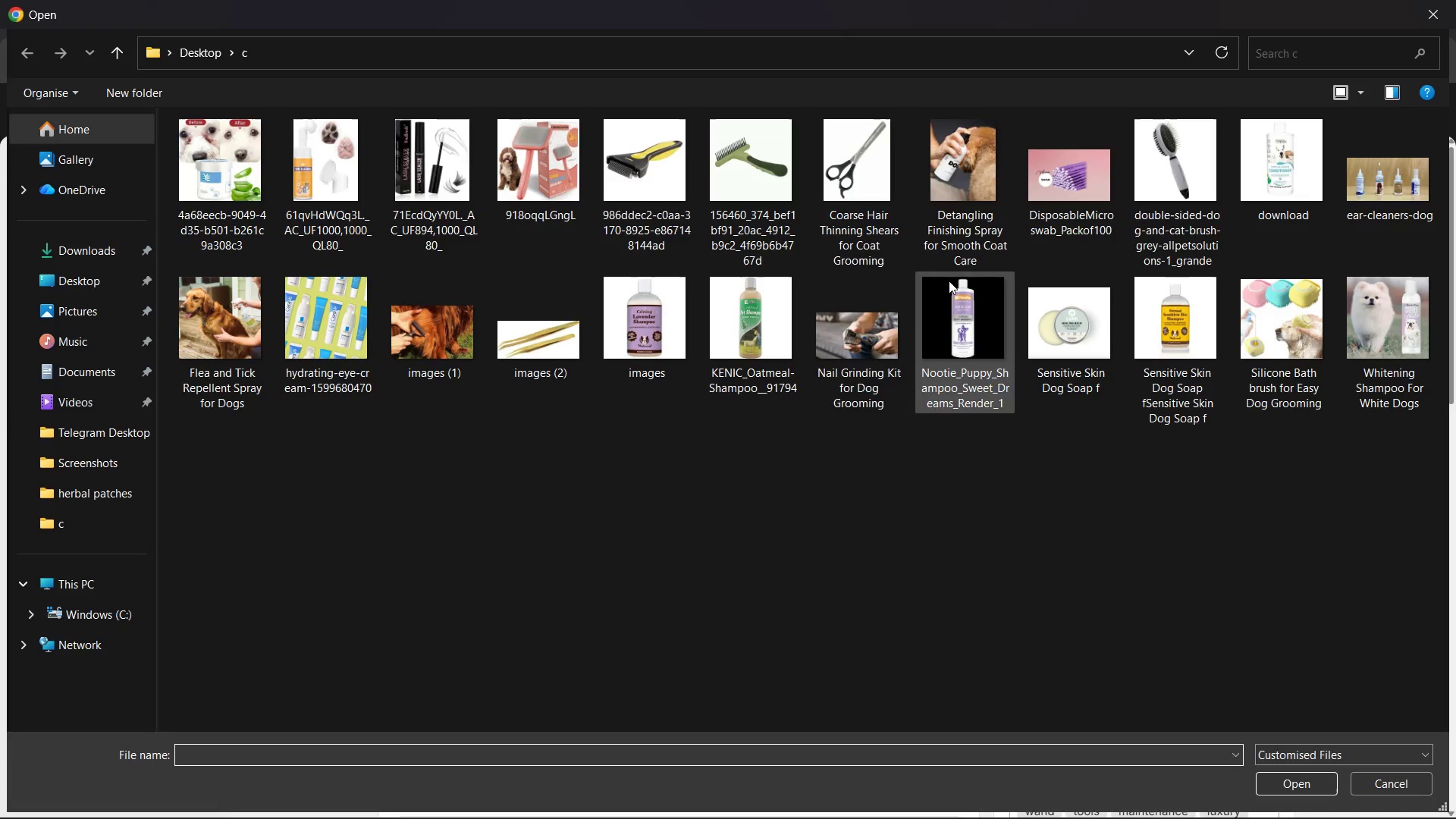 
wait(6.02)
 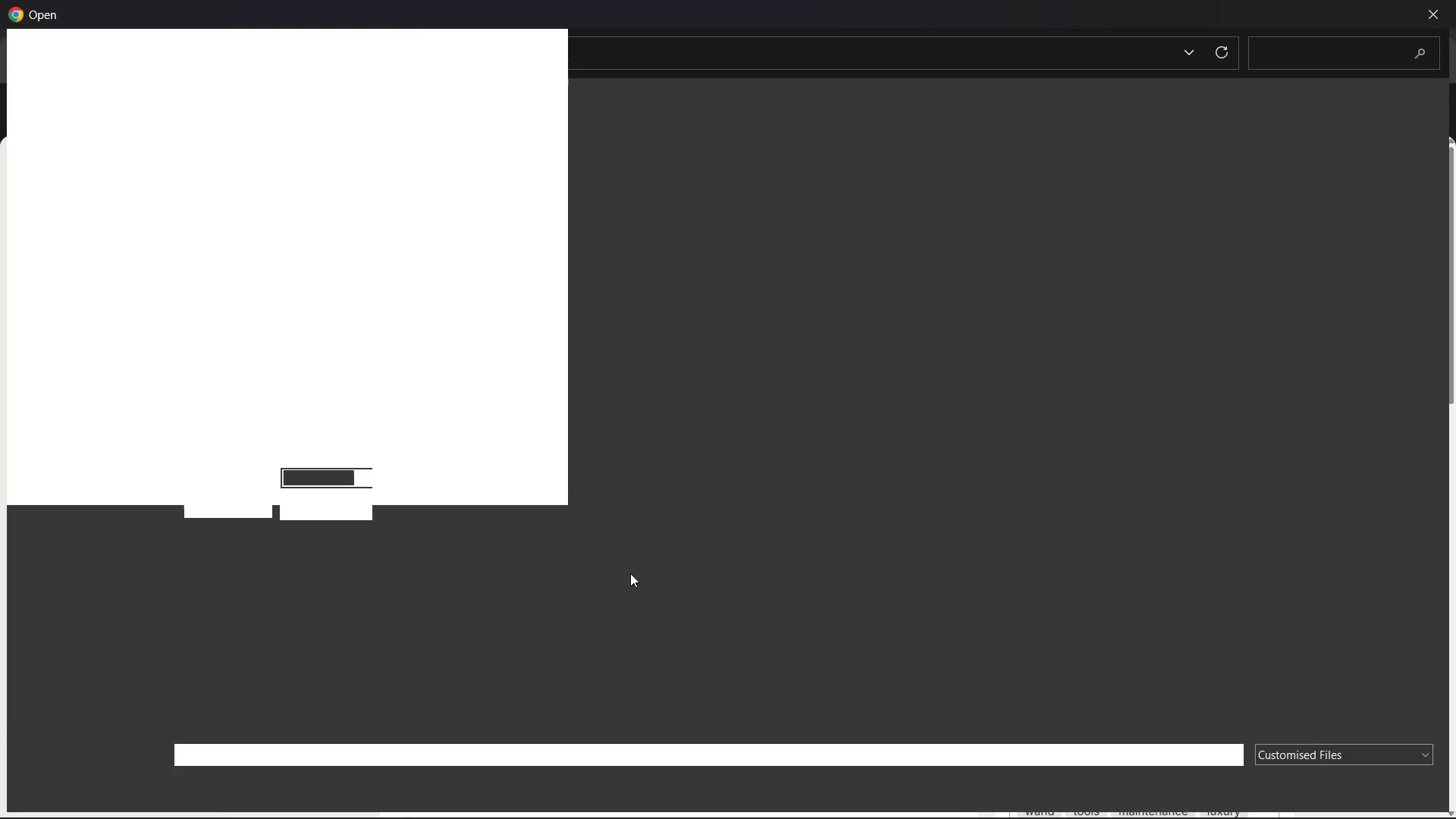 
left_click([1430, 19])
 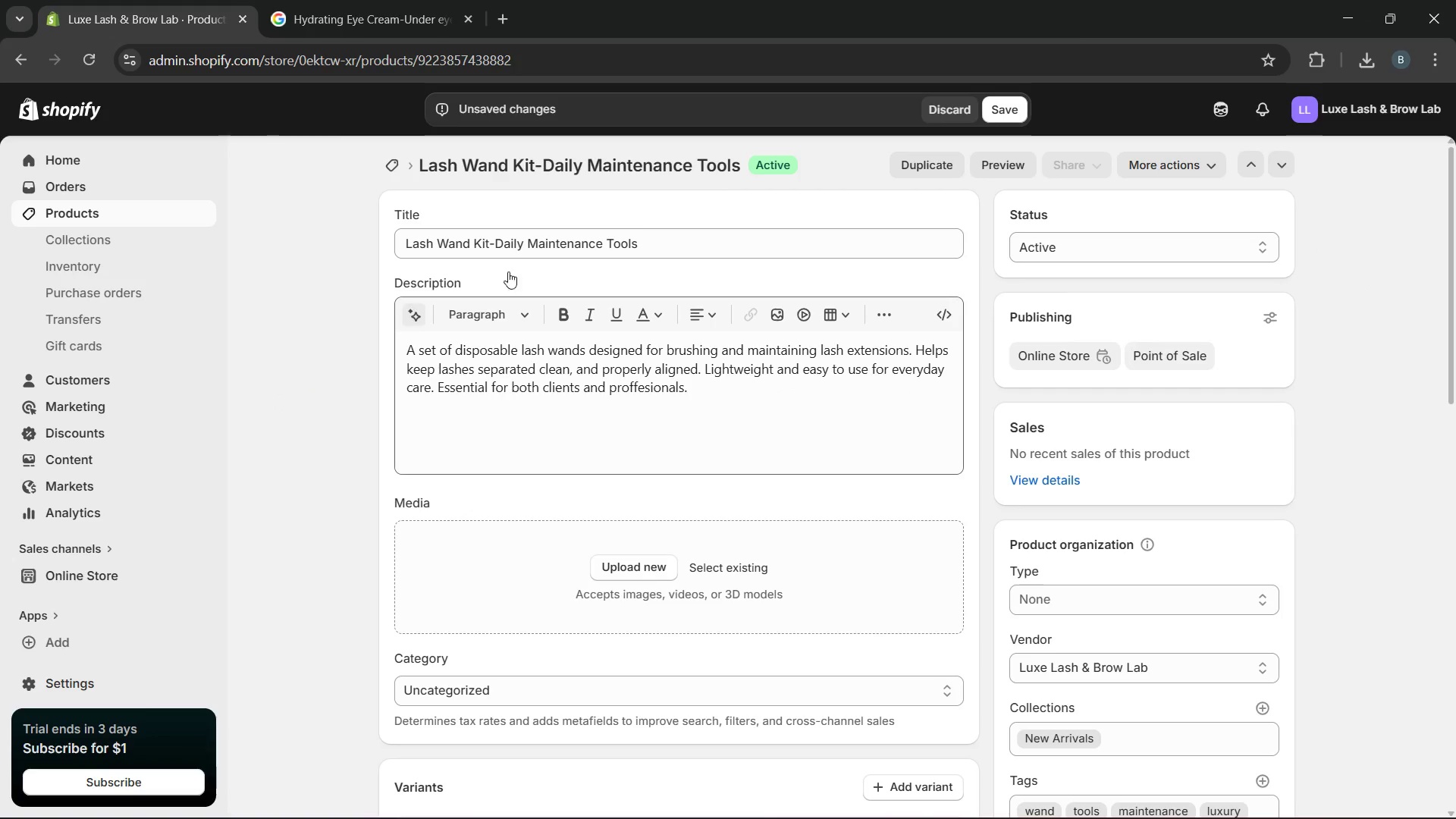 
left_click_drag(start_coordinate=[646, 251], to_coordinate=[246, 130])
 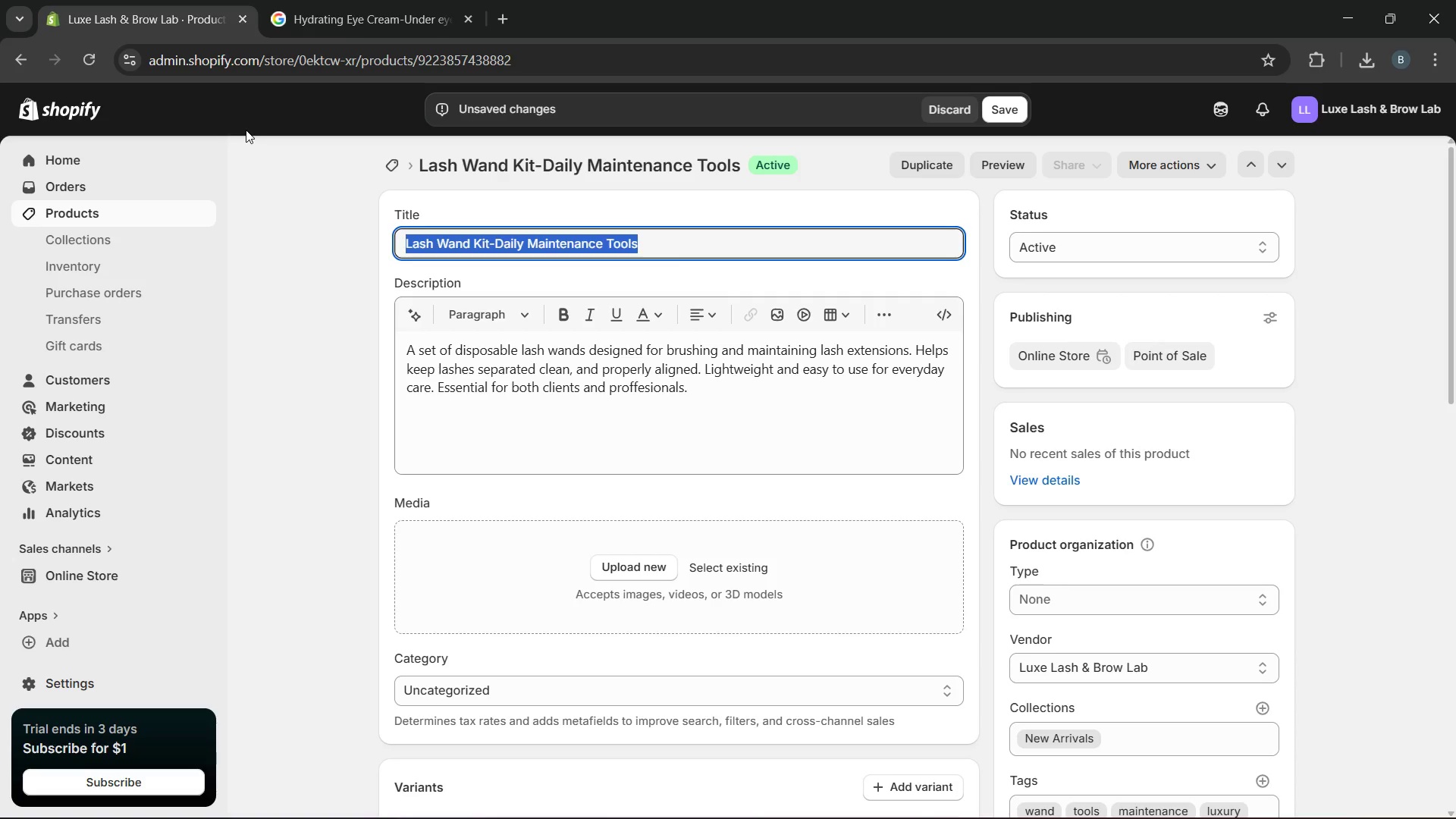 
key(Control+C)
 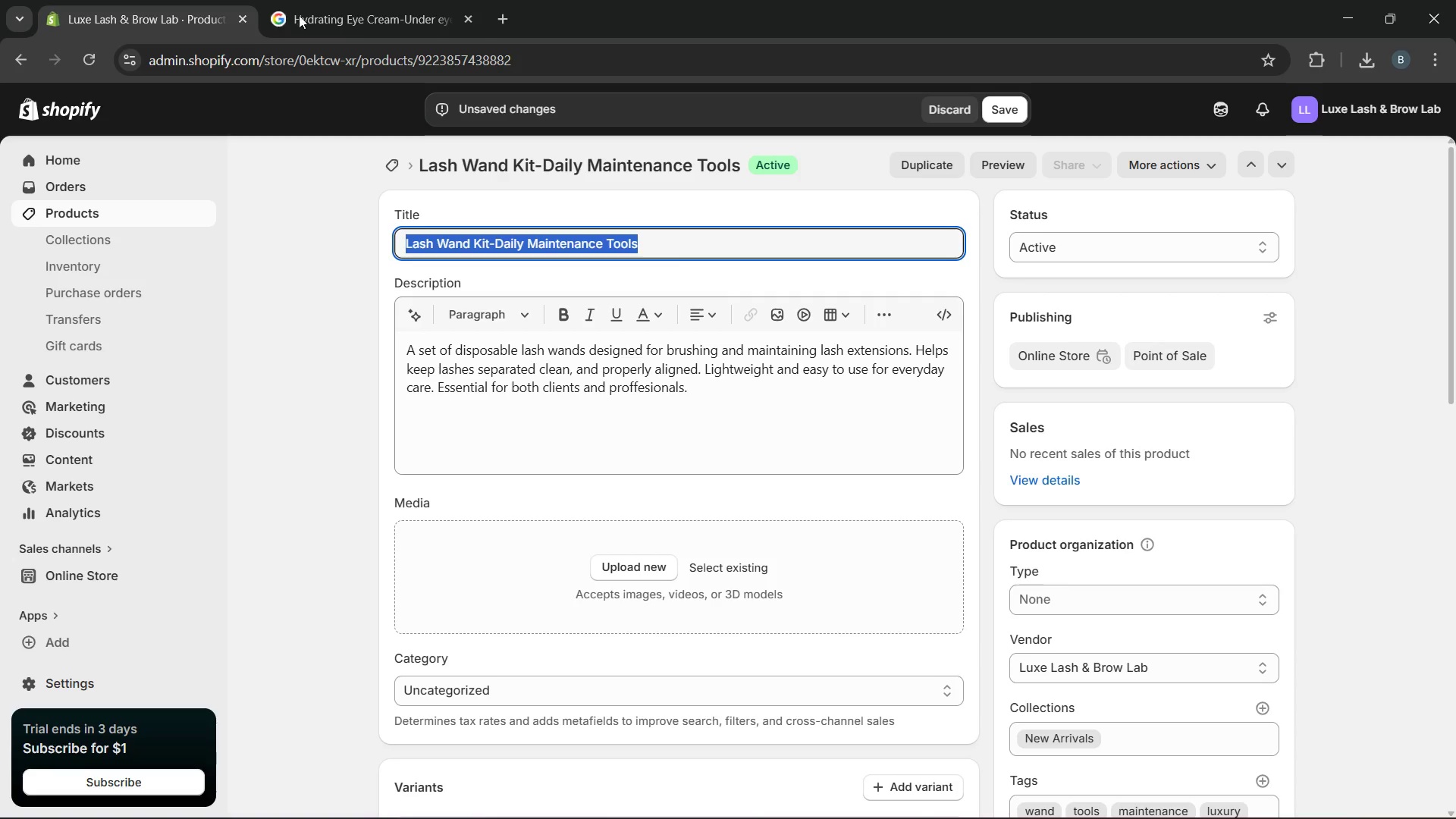 
left_click([328, 14])
 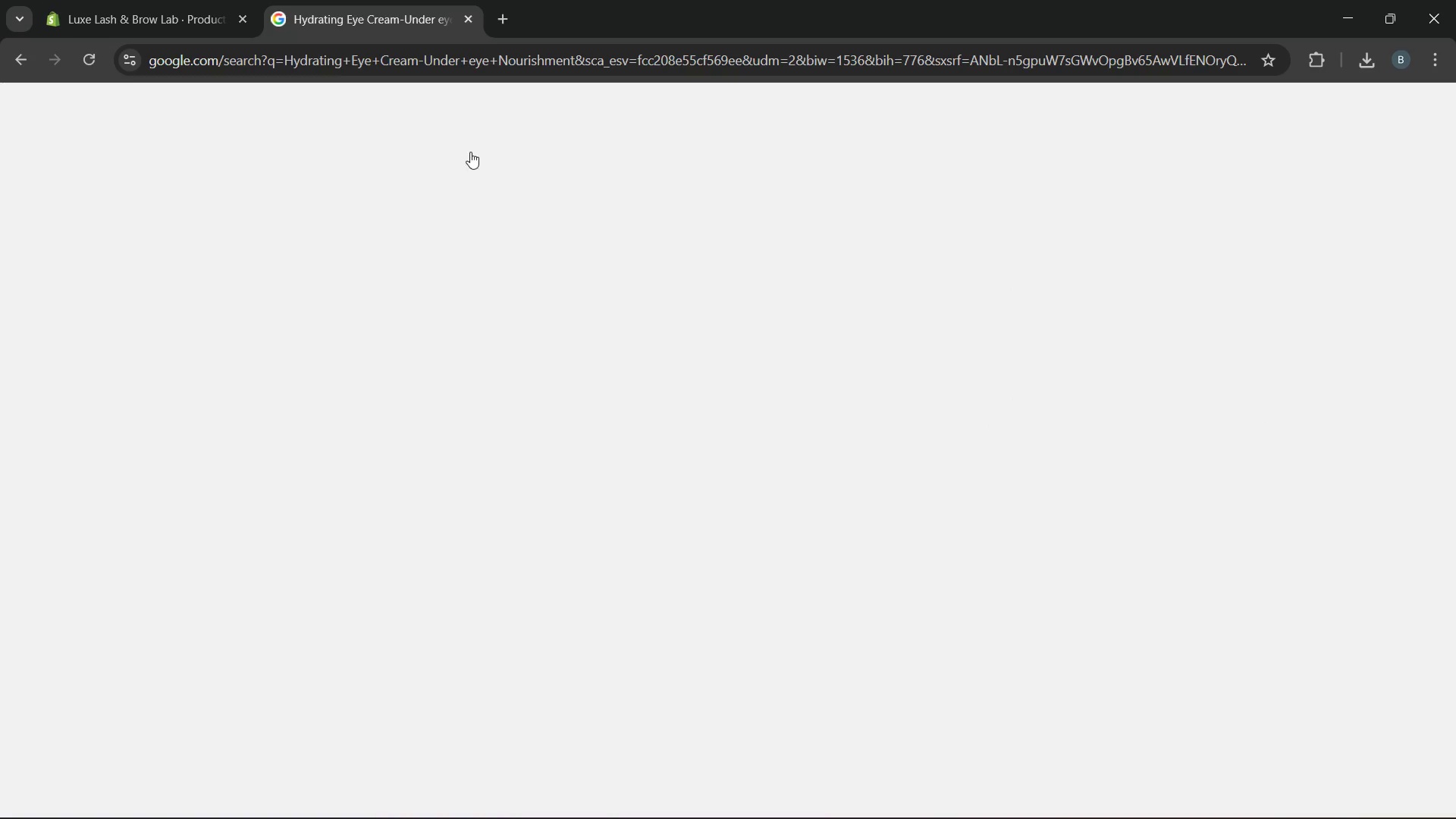 
mouse_move([499, 165])
 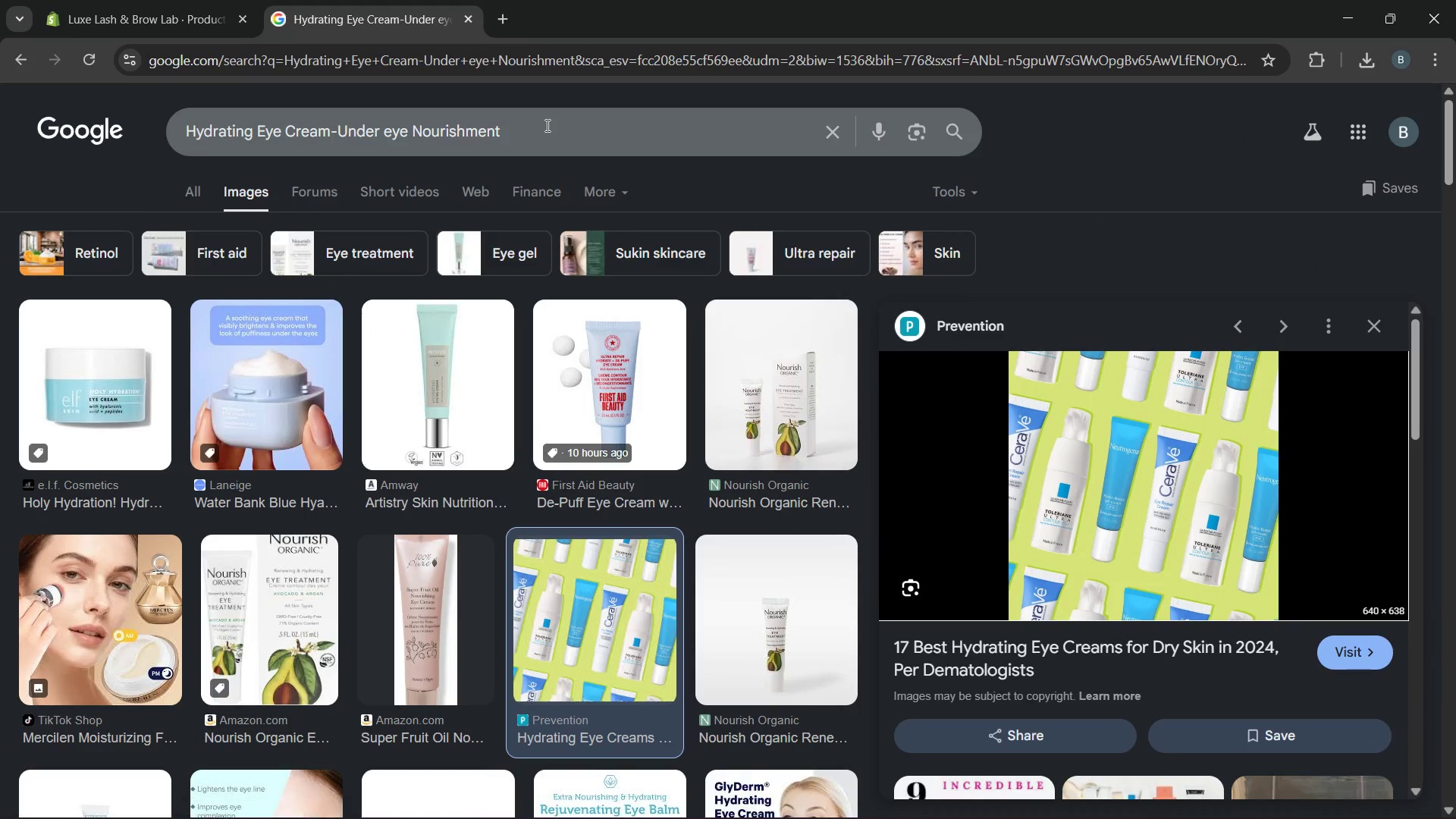 
left_click([546, 125])
 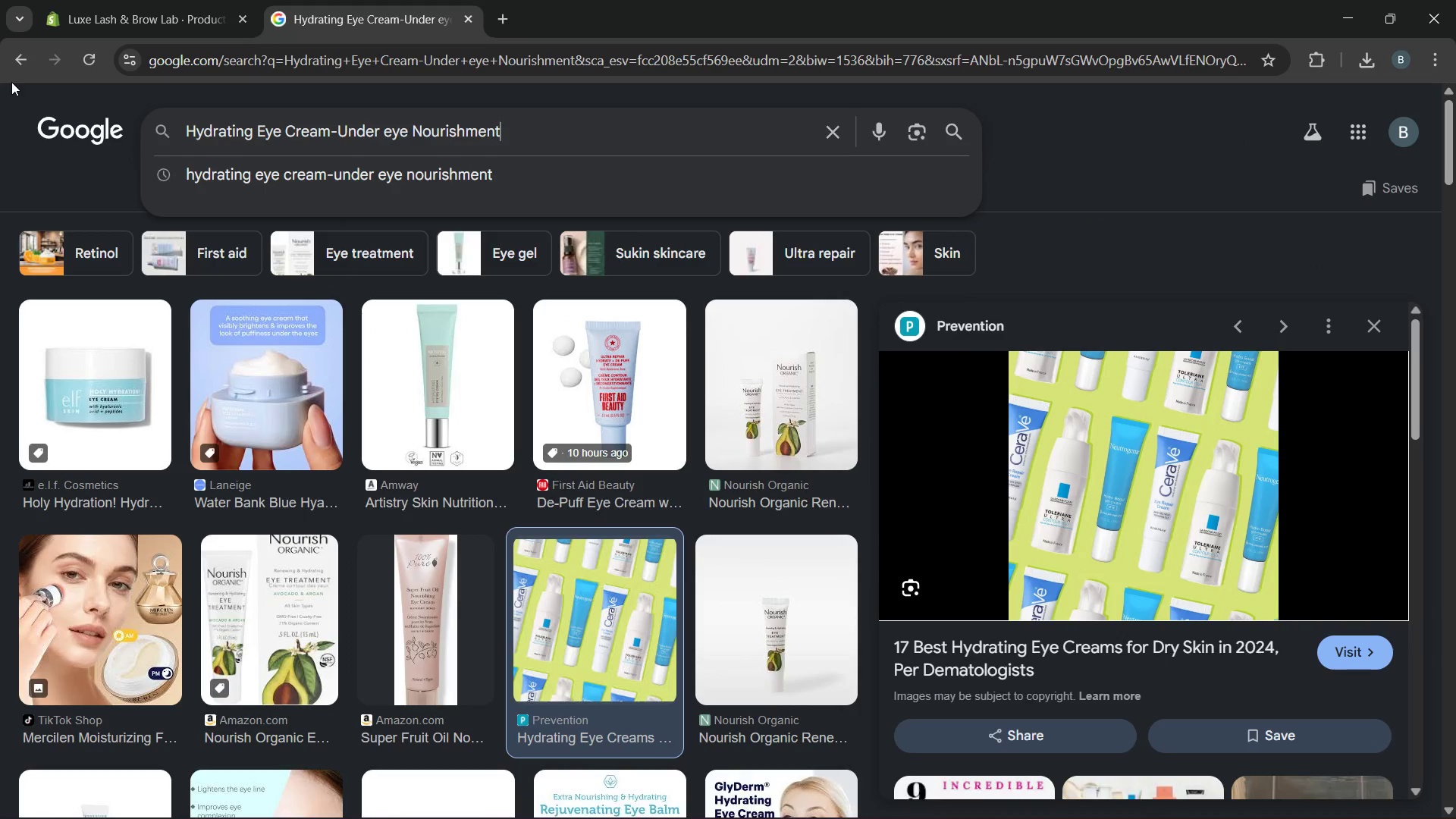 
key(Control+V)
 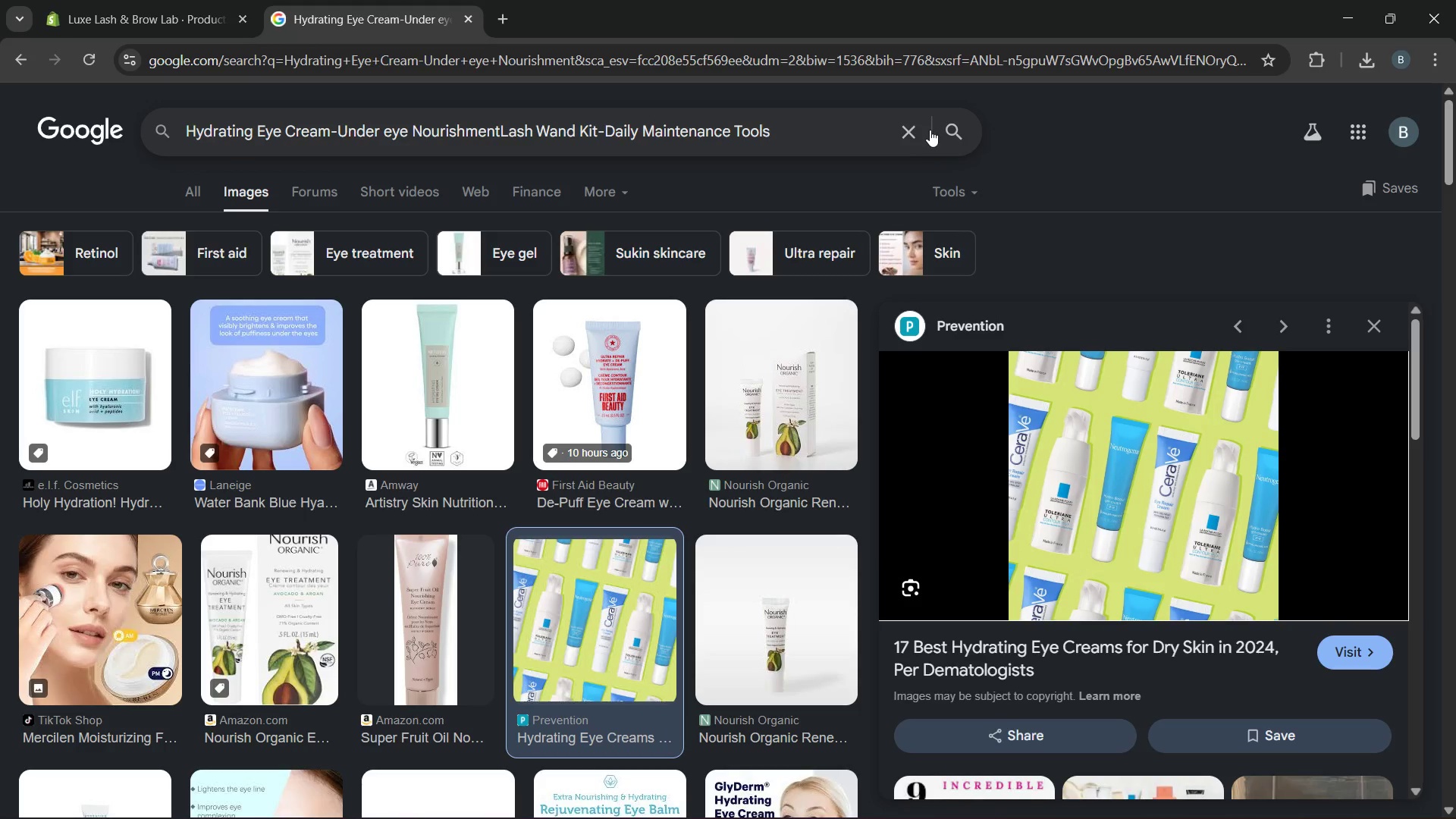 
left_click([917, 130])
 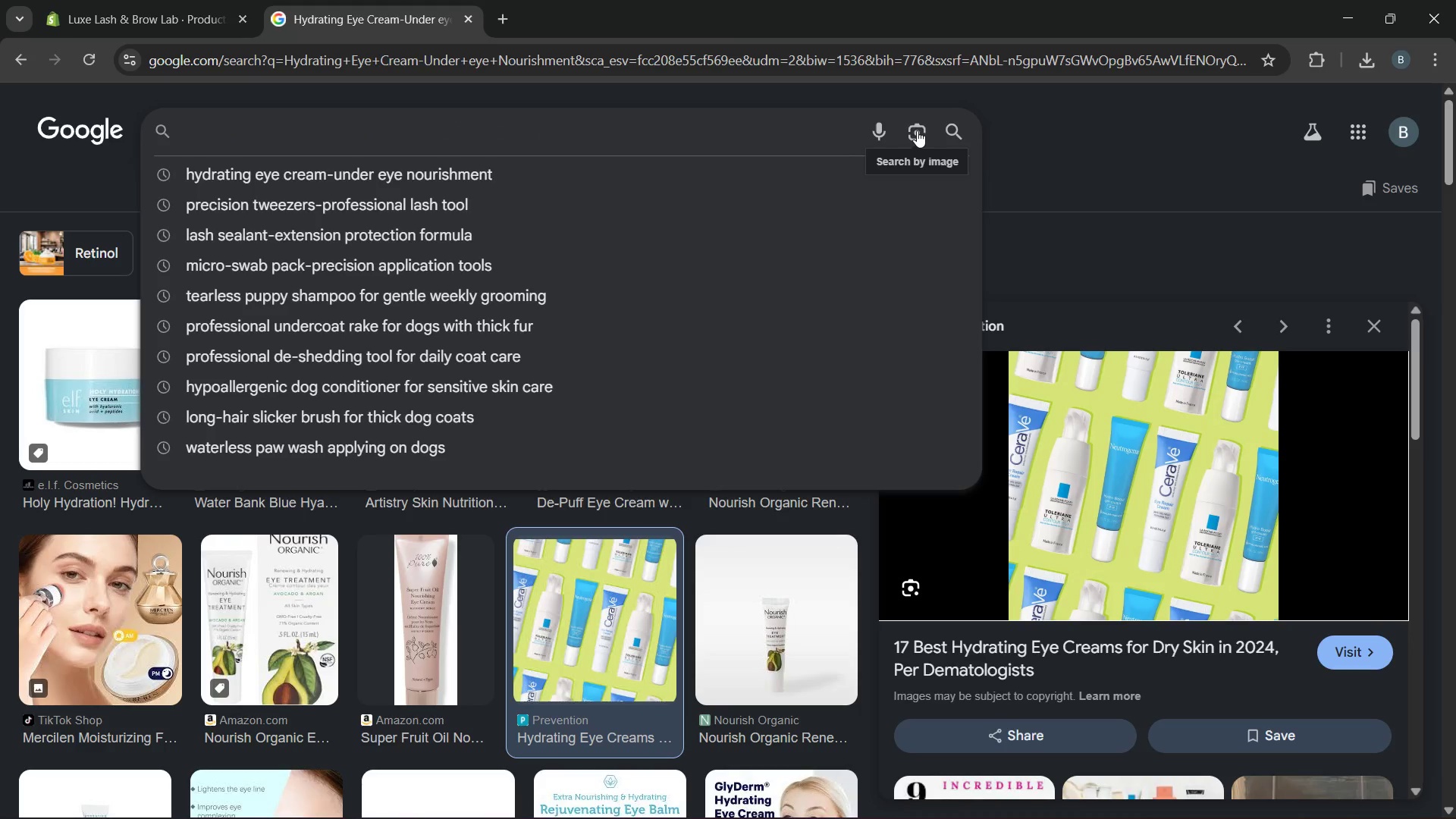 
key(Control+V)
 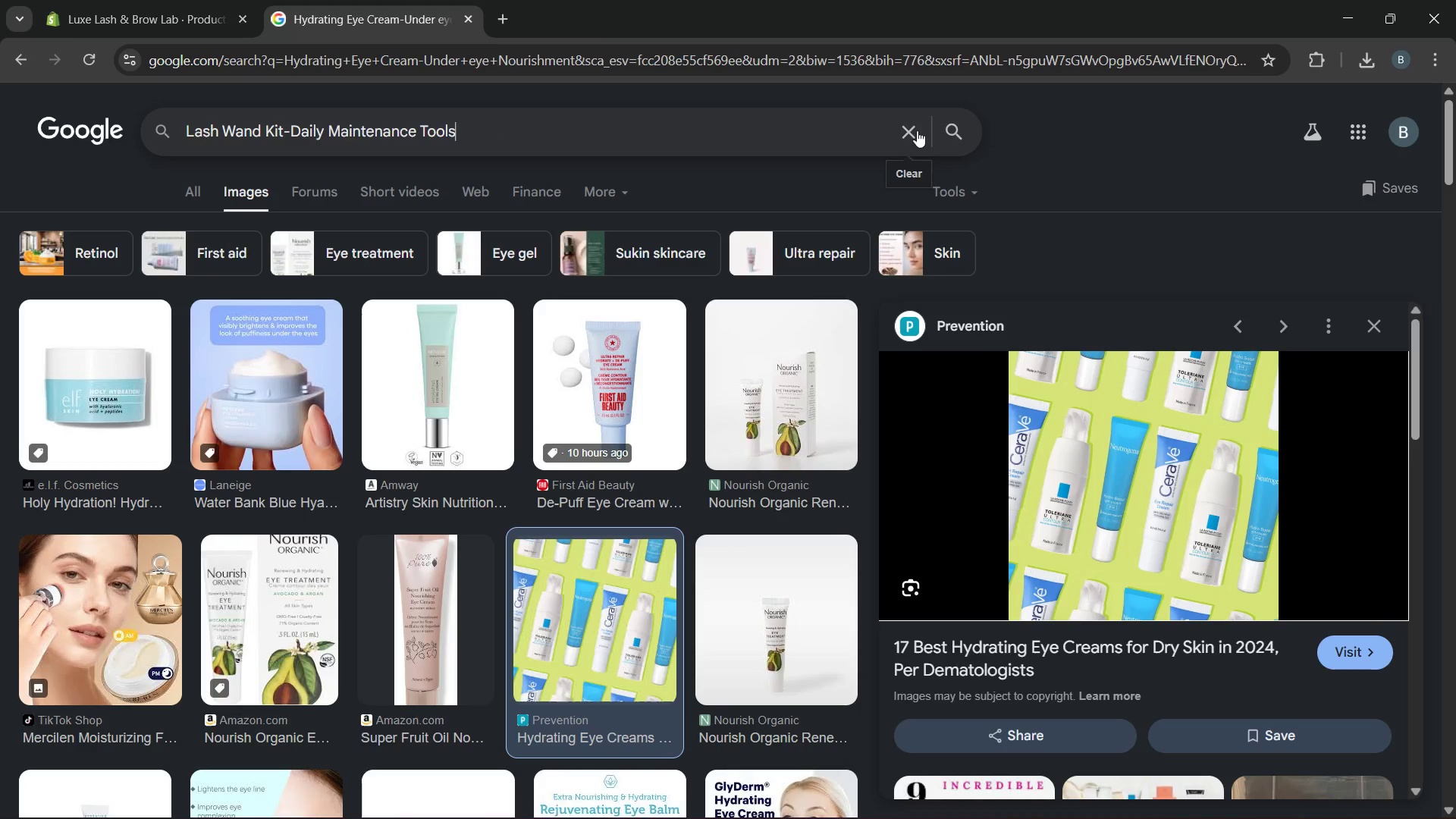 
key(Enter)
 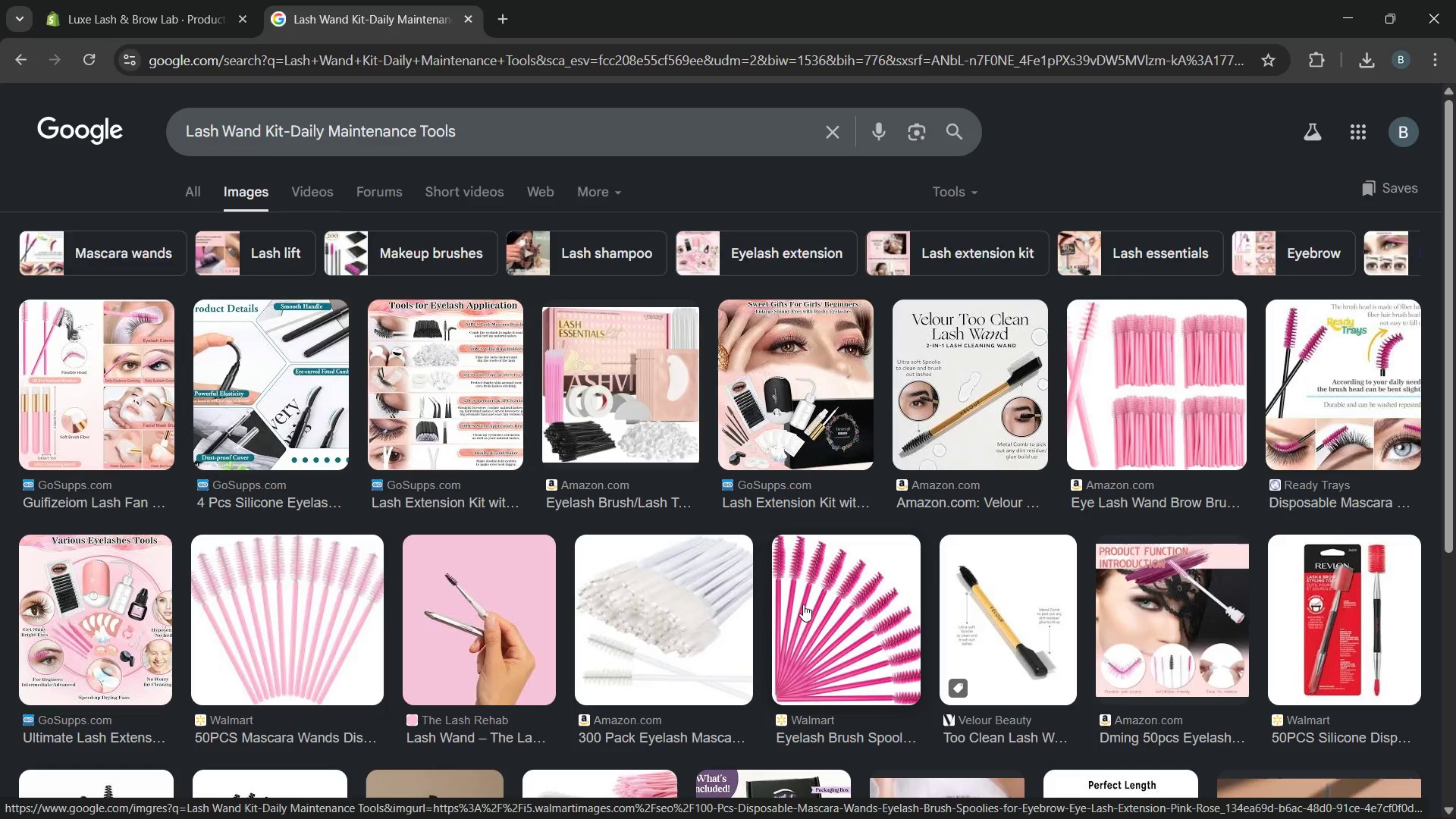 
wait(21.64)
 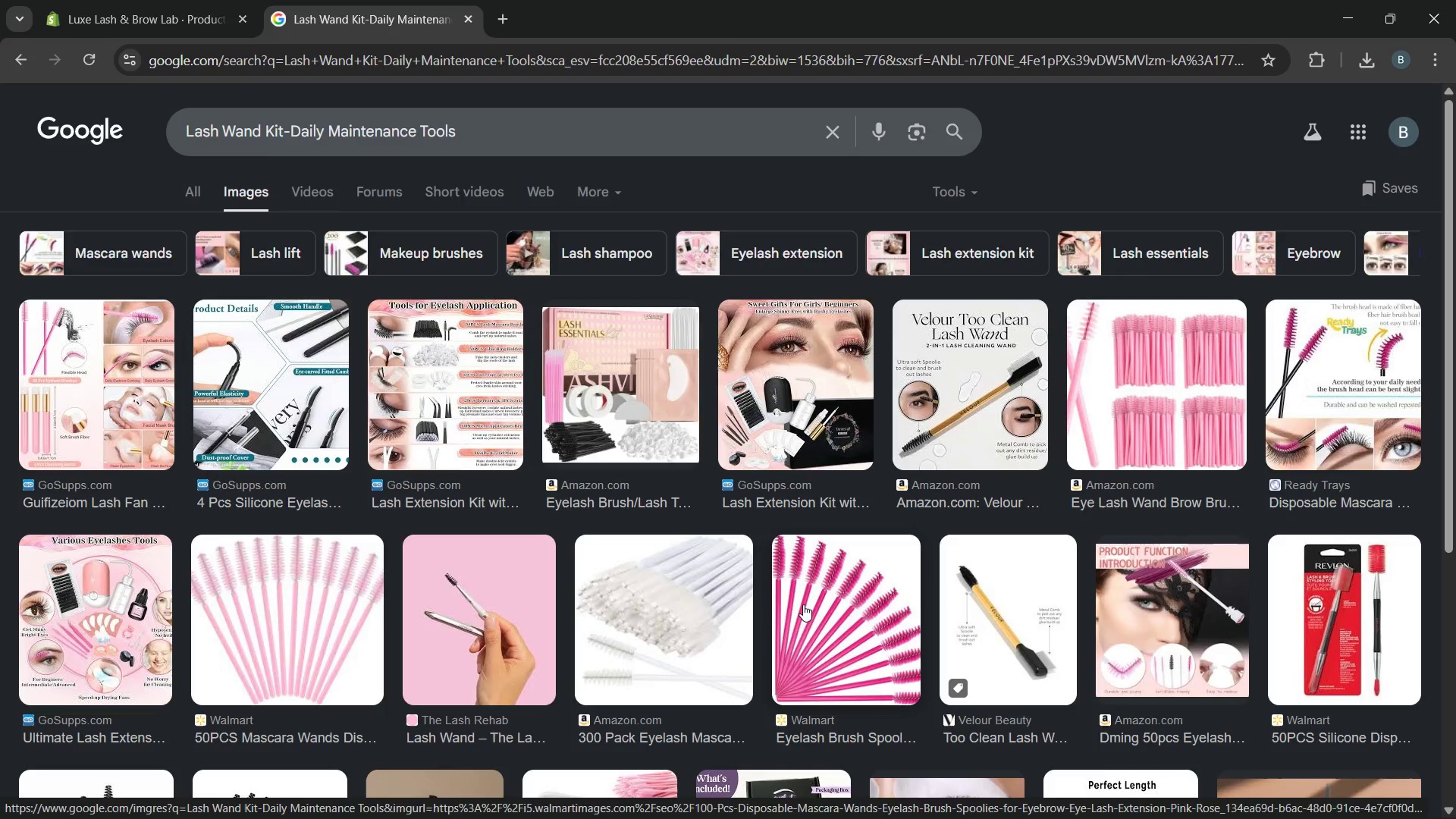 
left_click([1133, 432])
 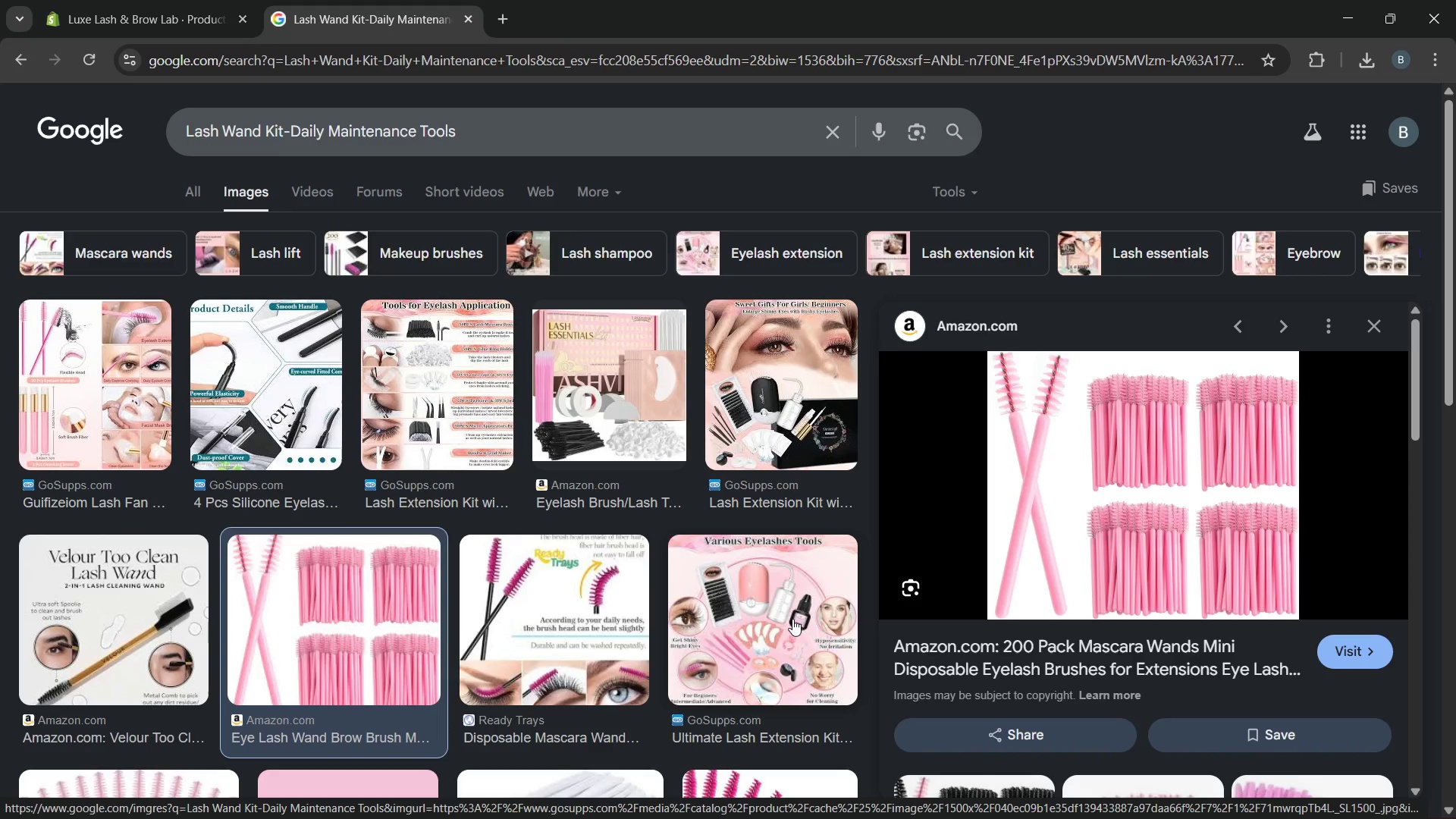 
wait(16.78)
 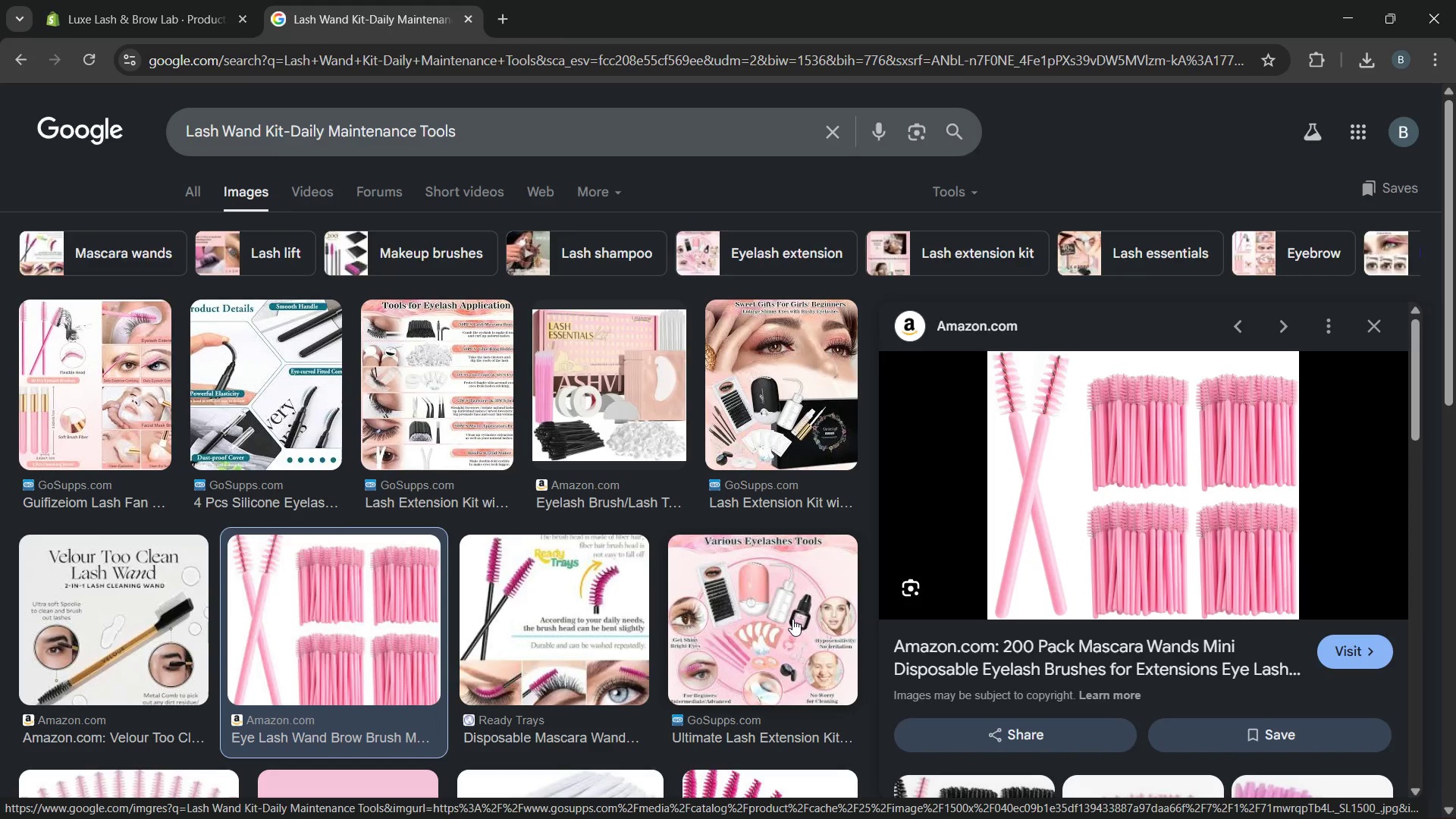 
right_click([1062, 518])
 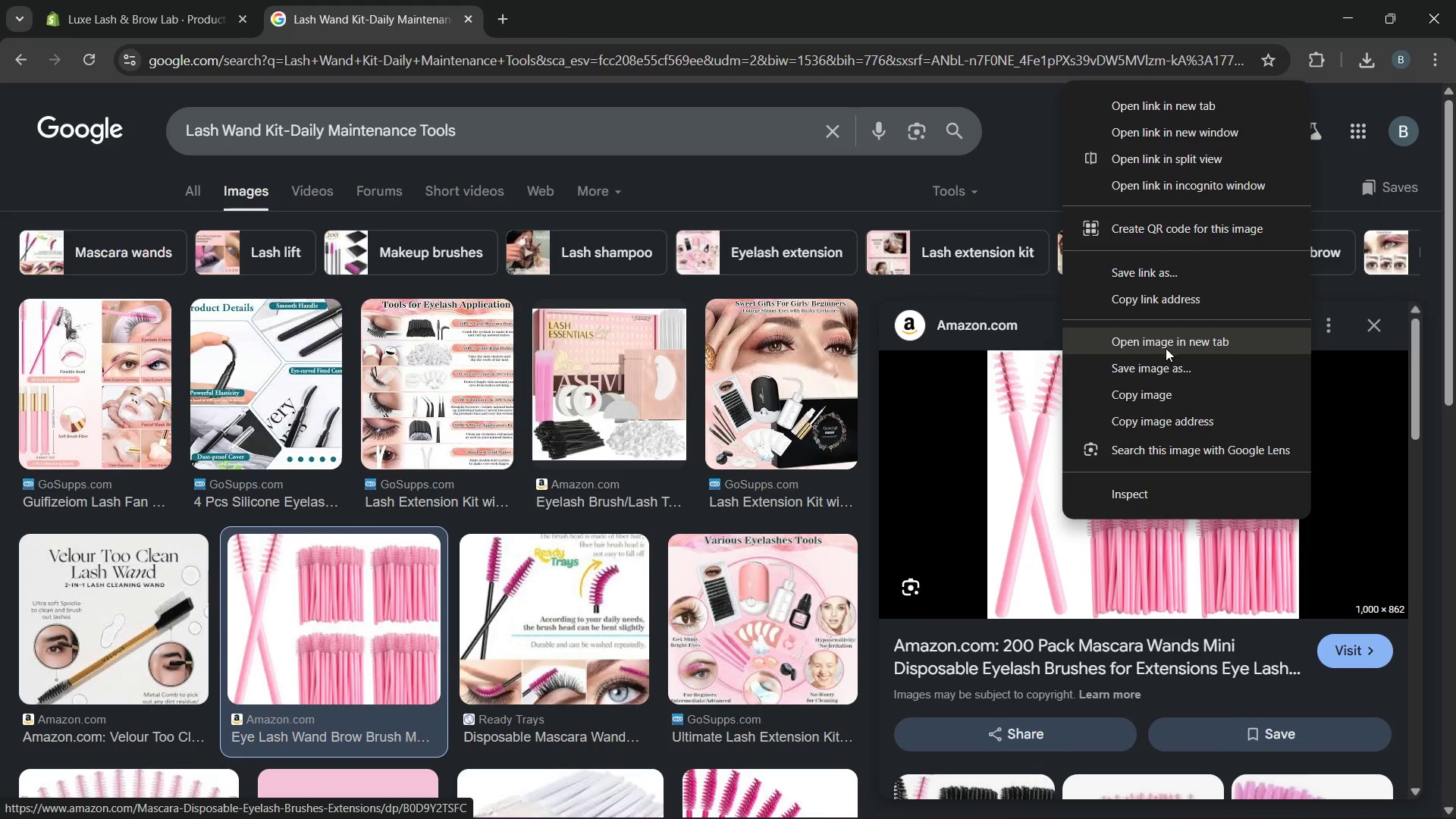 
left_click([1157, 374])
 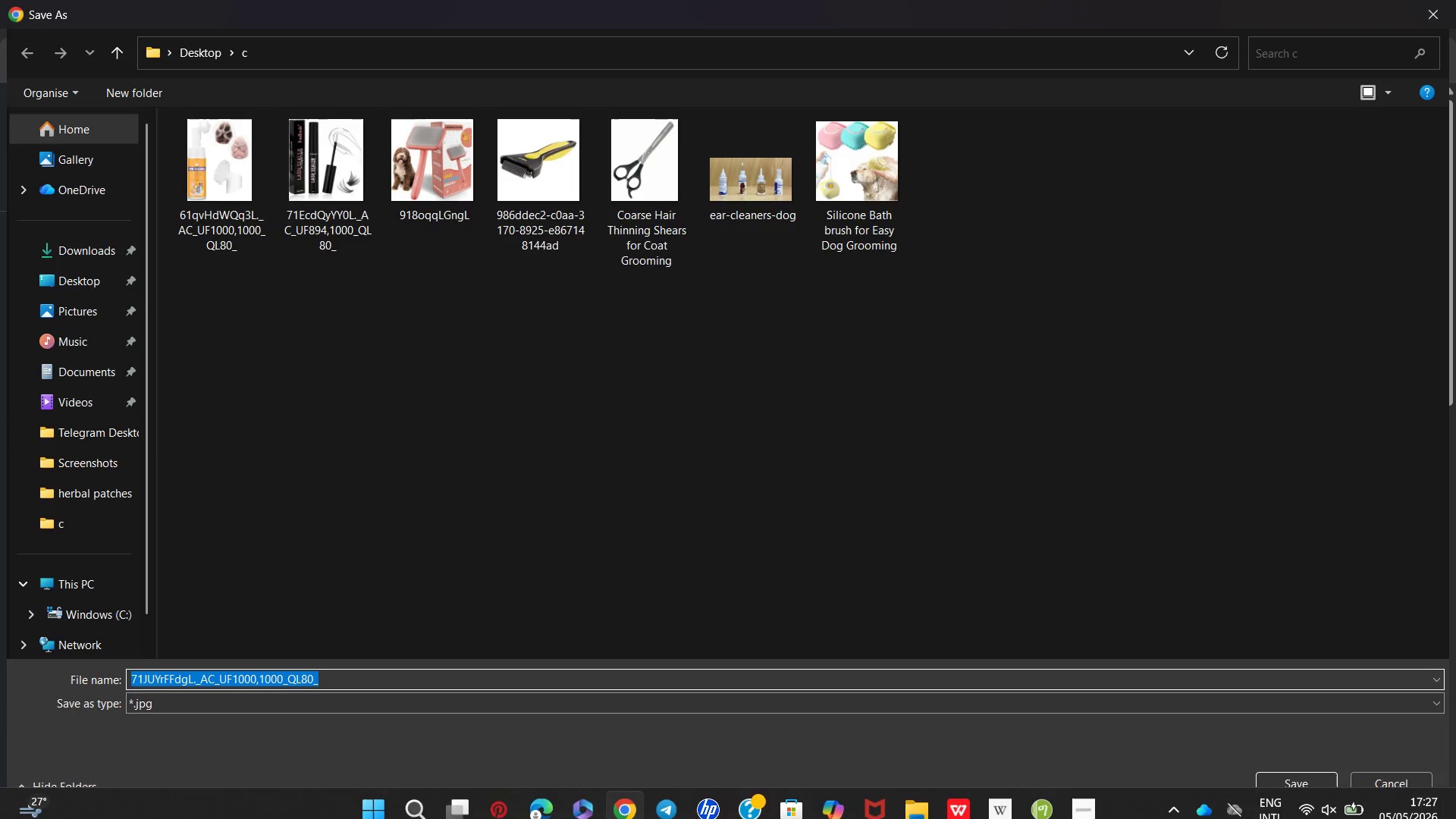 
wait(5.7)
 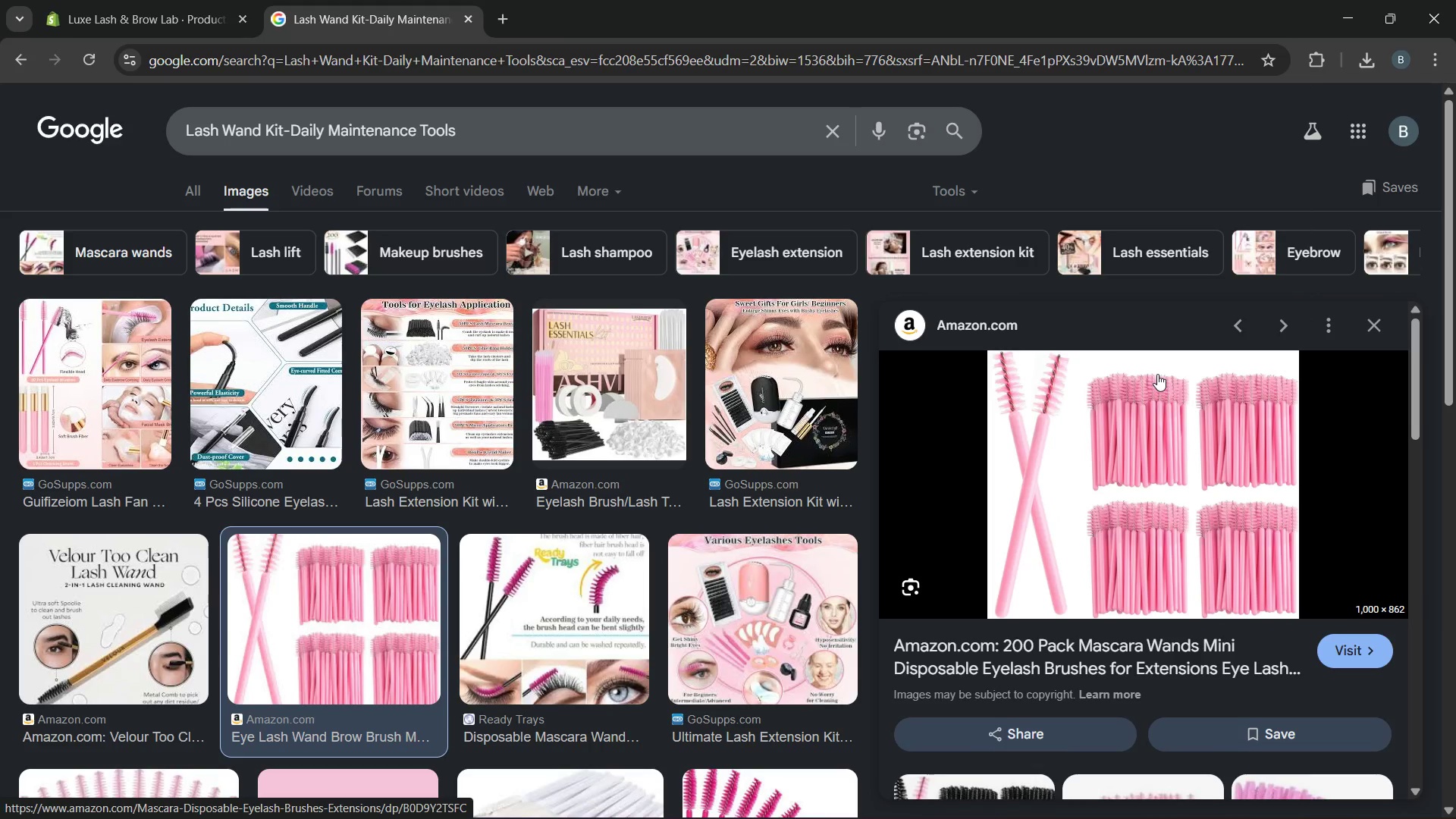 
left_click([1288, 772])
 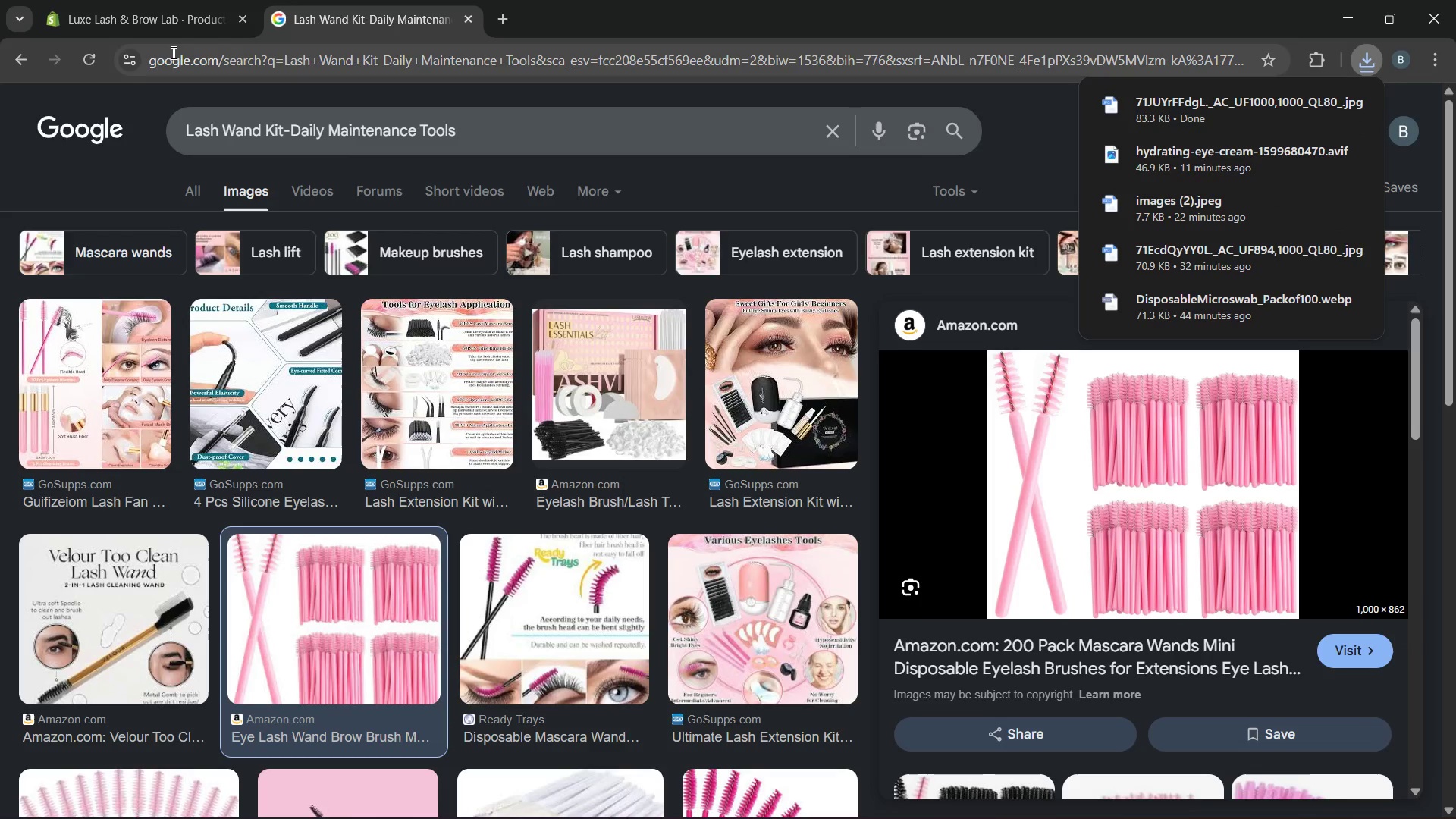 
left_click([145, 11])
 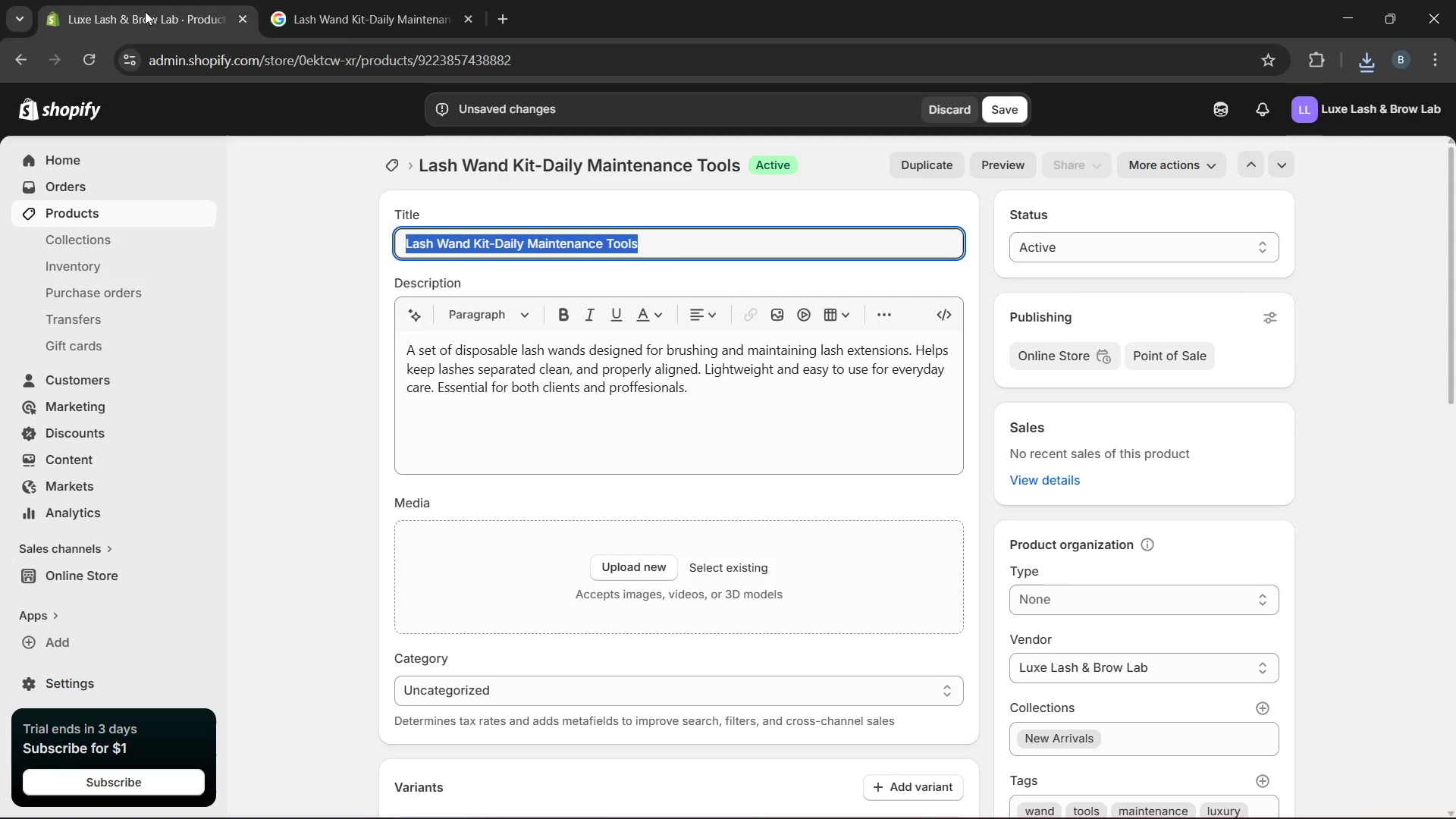 
wait(5.11)
 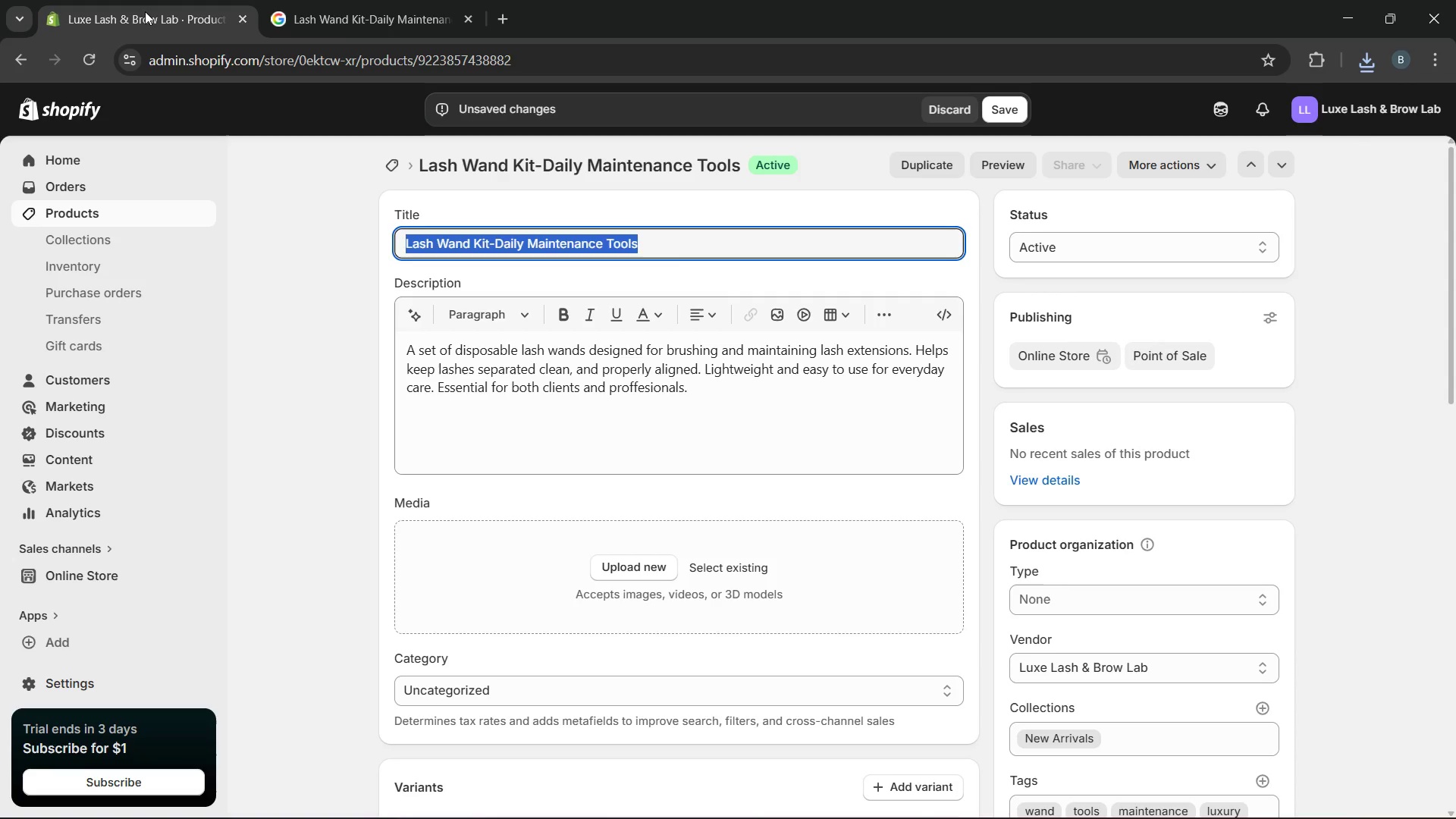 
left_click([629, 570])
 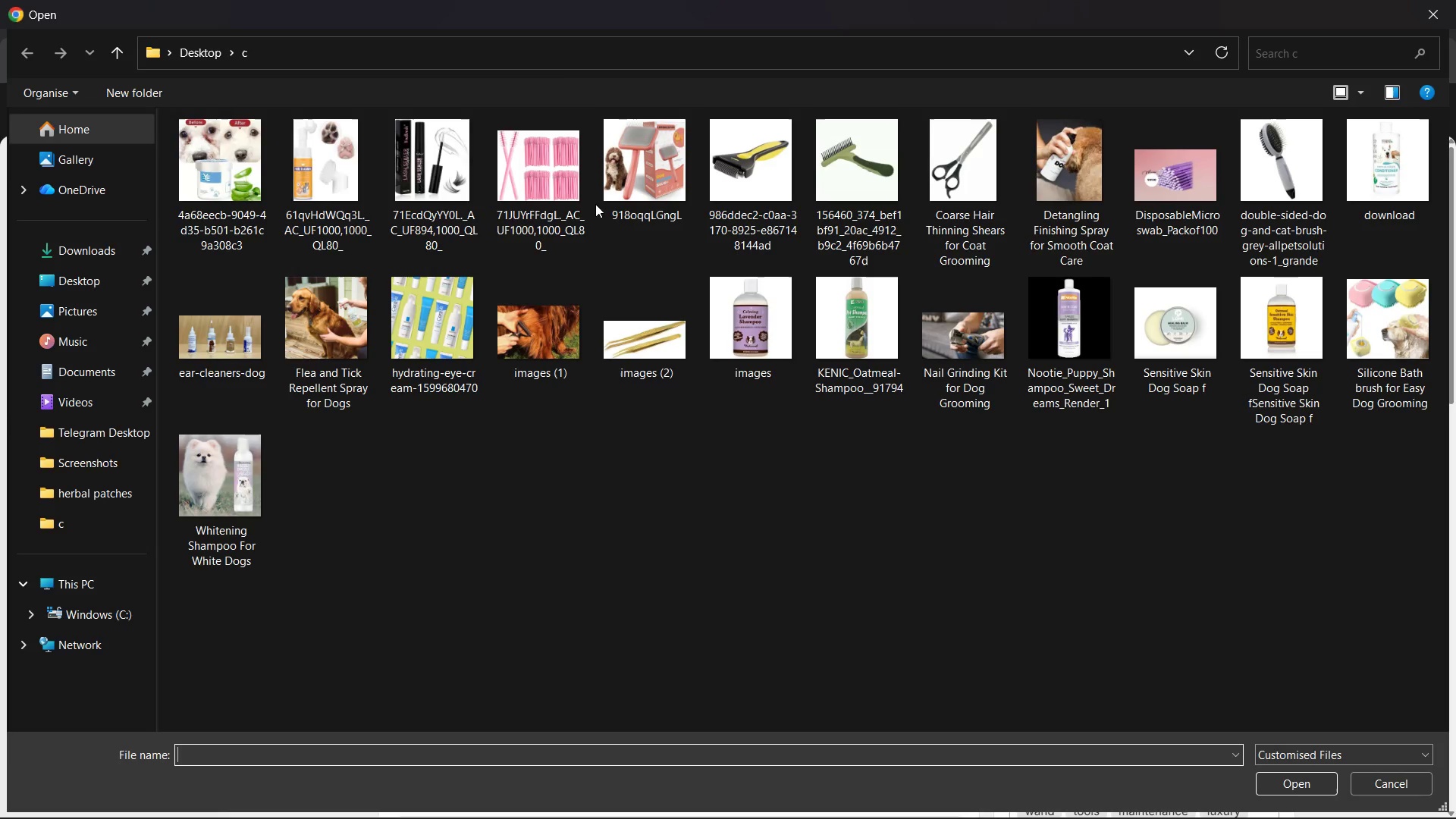 
double_click([563, 191])
 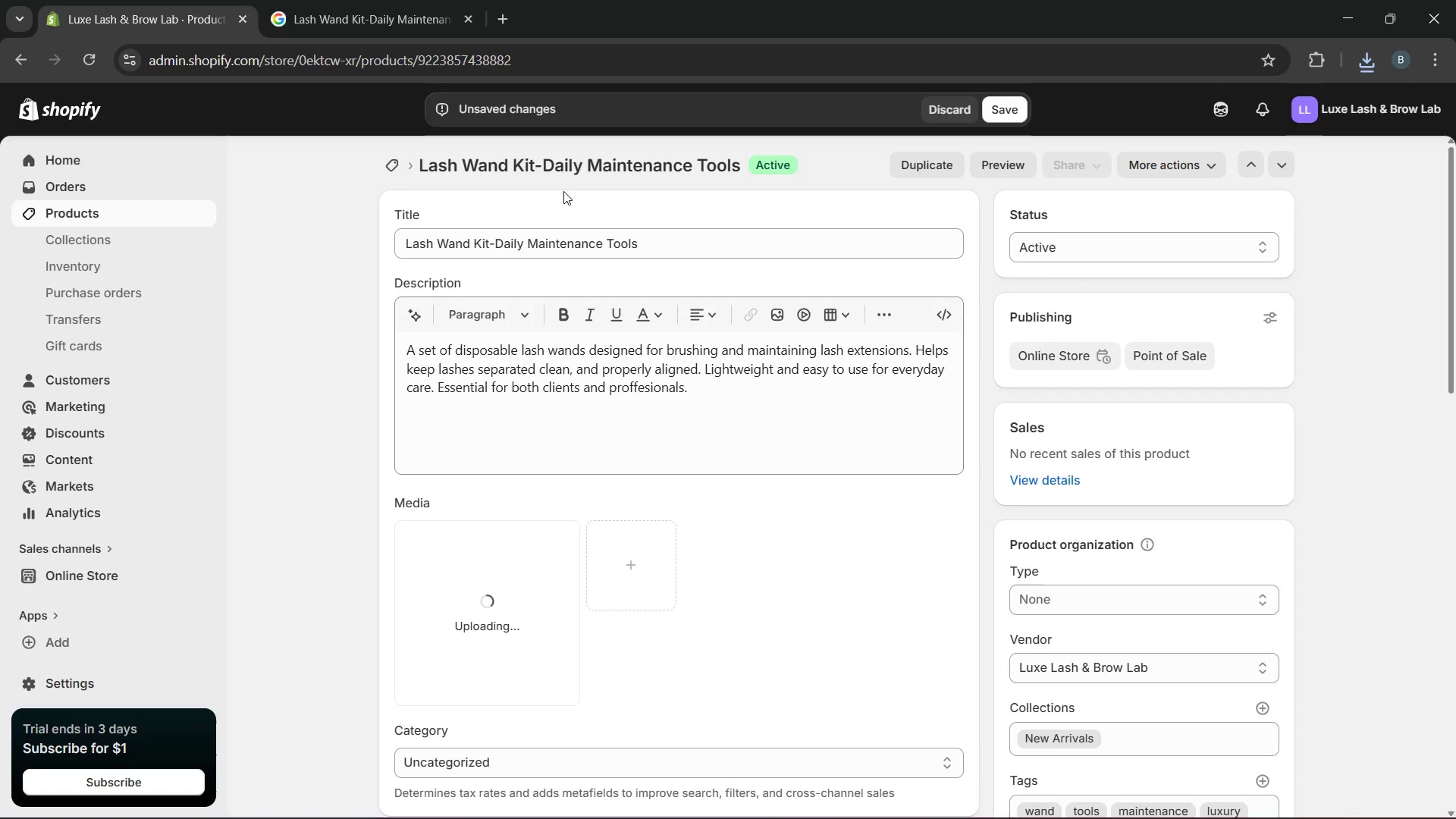 
wait(8.16)
 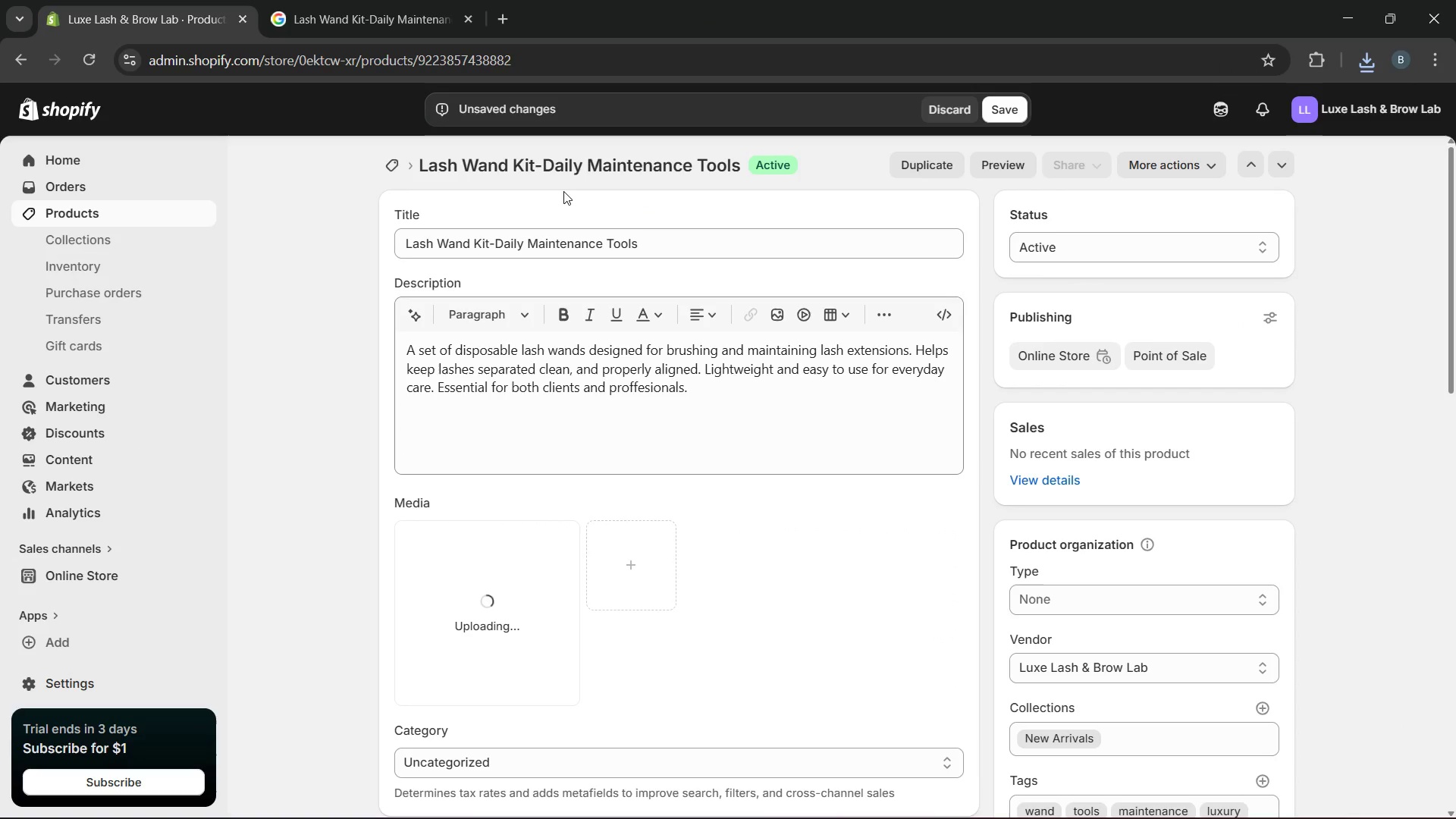 
left_click([491, 595])
 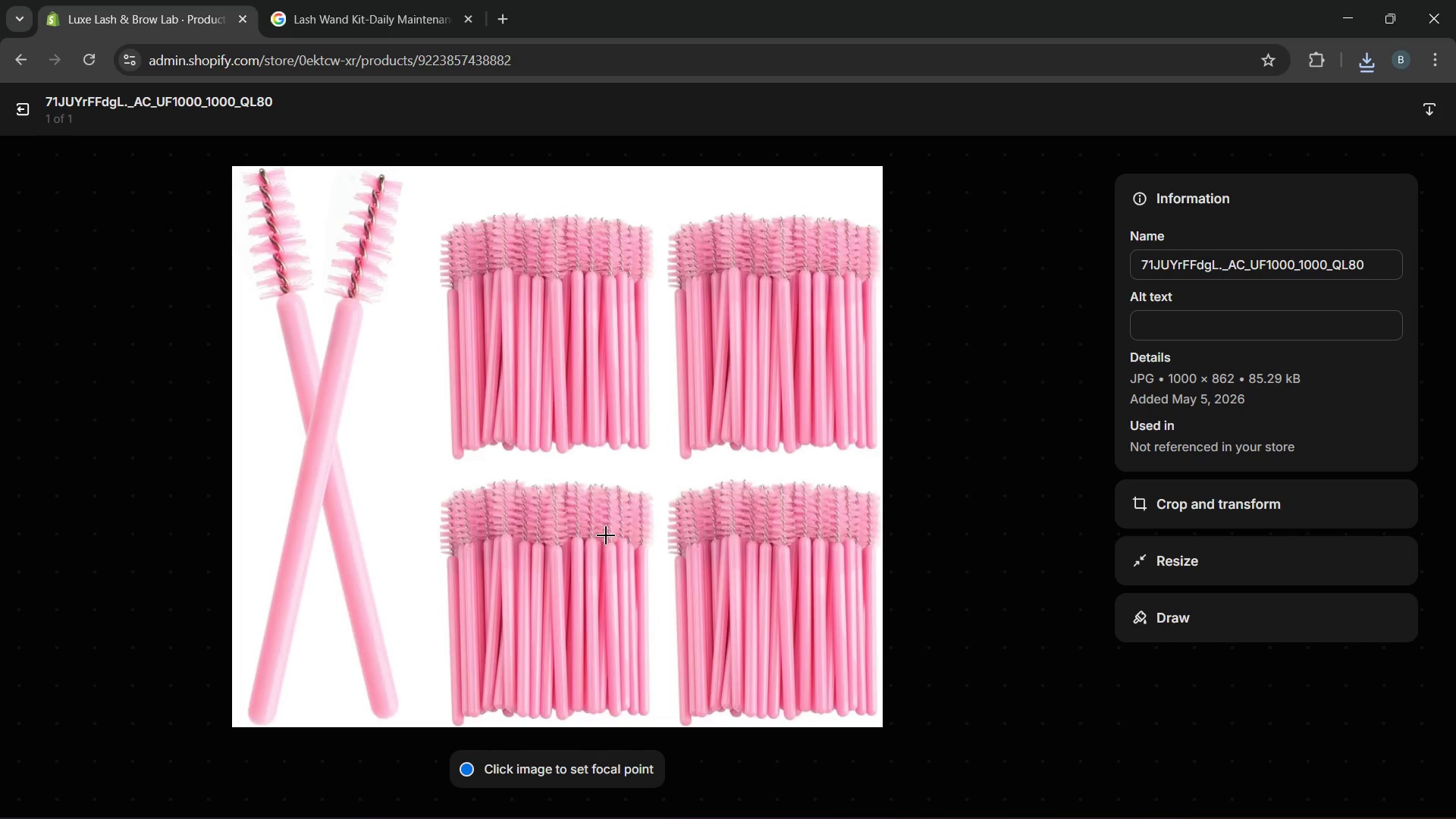 
wait(16.88)
 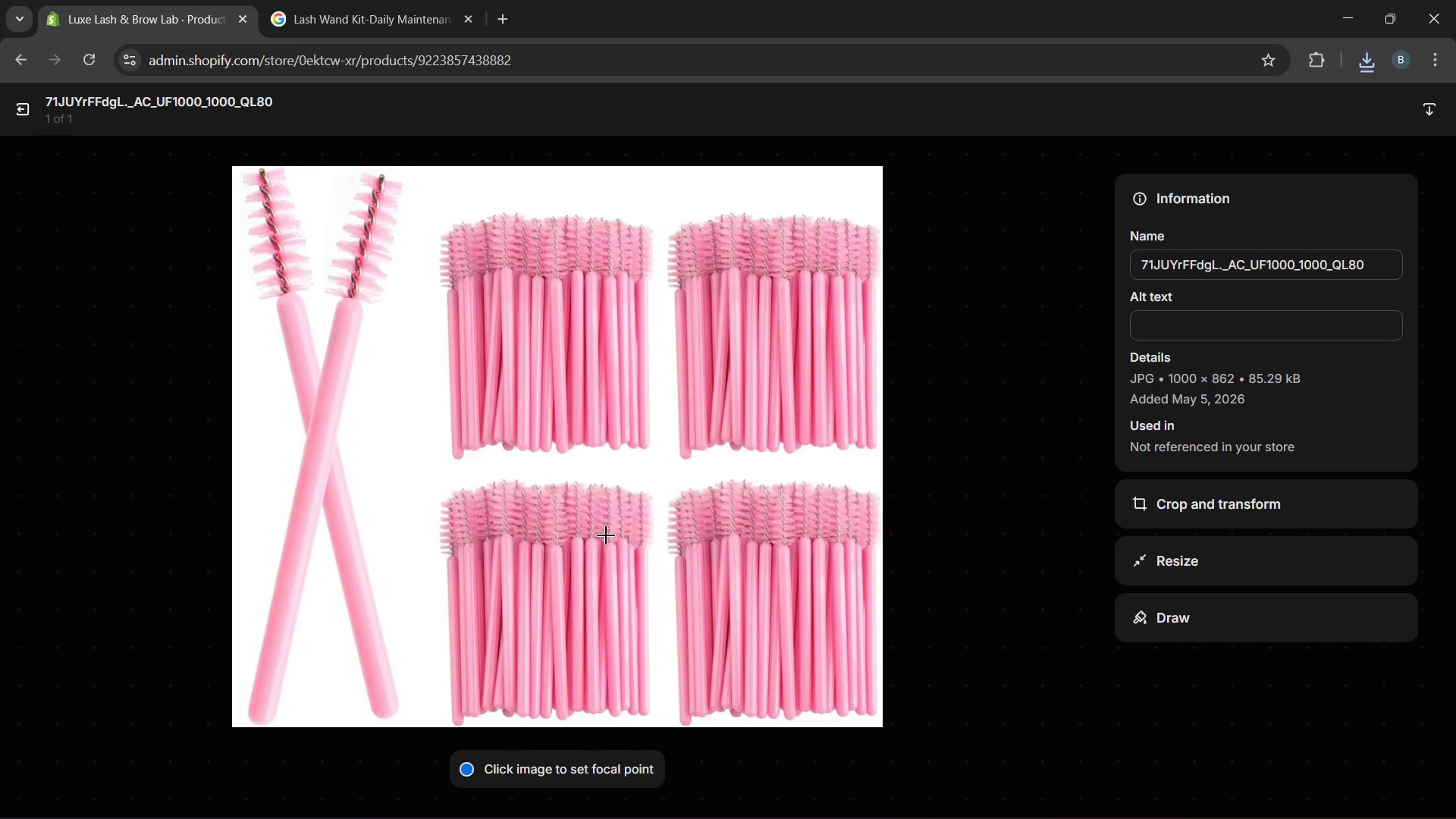 
left_click([1153, 326])
 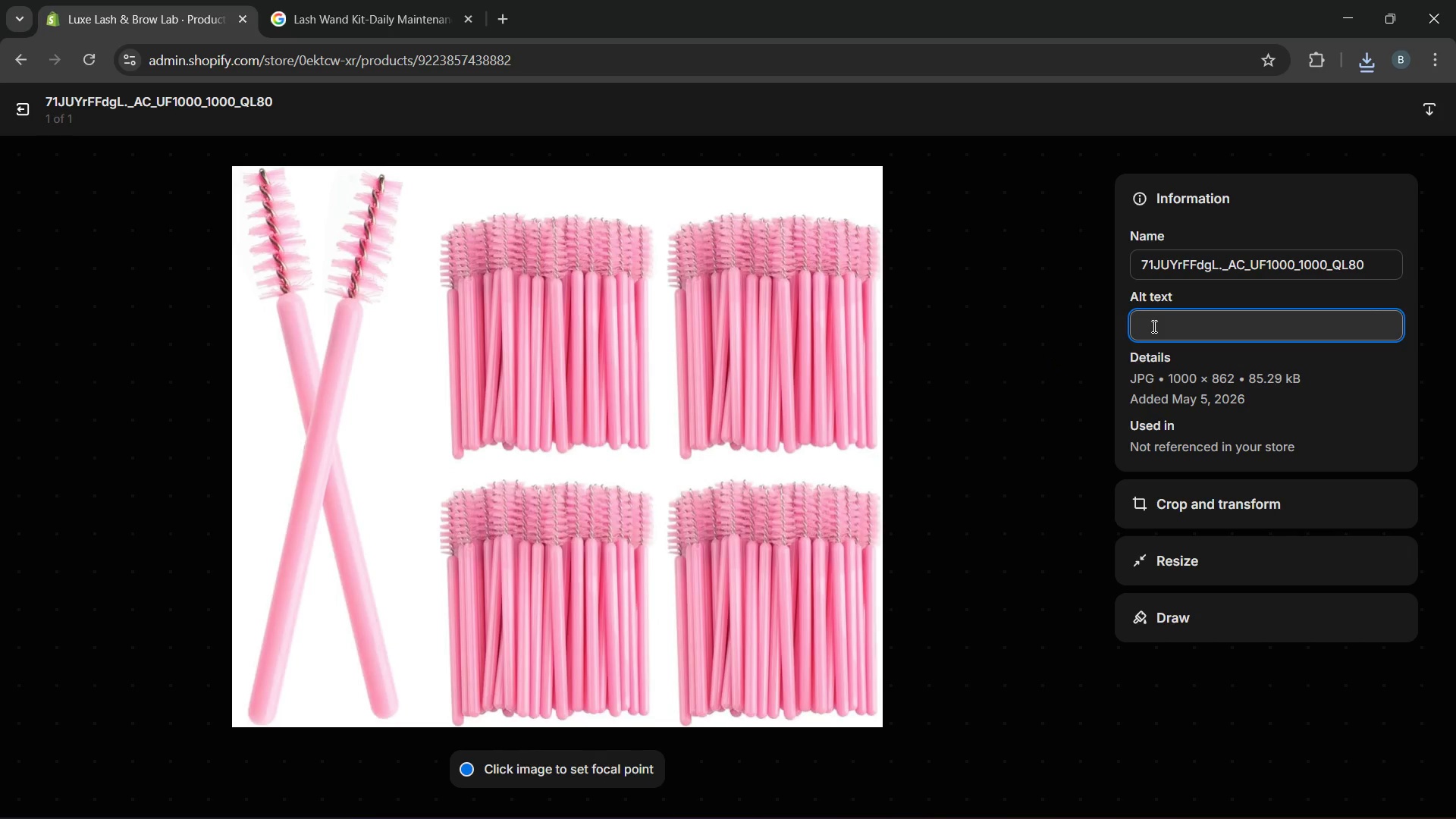 
type(;)
key(Backspace)
type(lash wand kit for daily lash maintenance l)
key(Backspace)
type(t)
 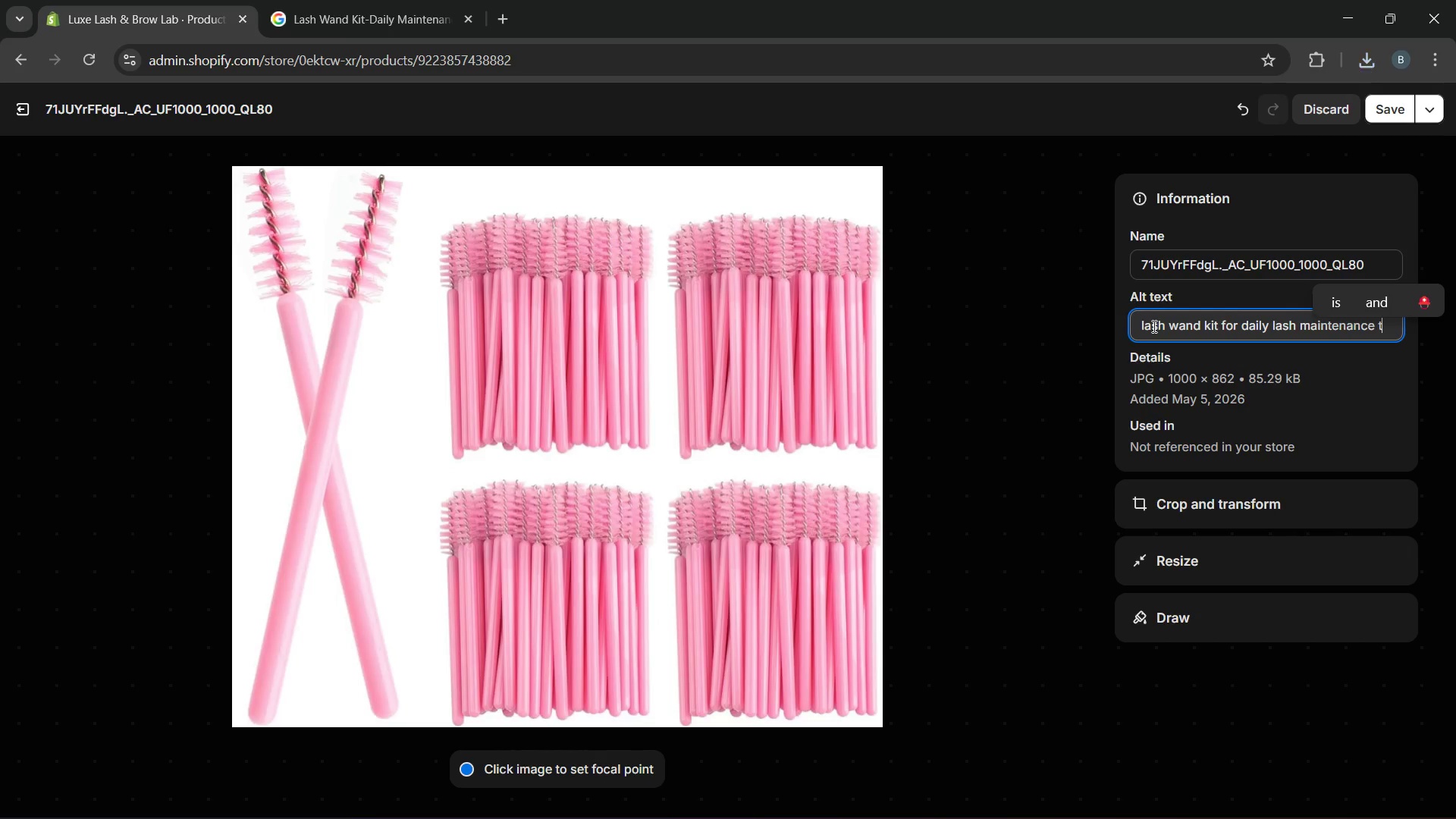 
key(Backspace)
 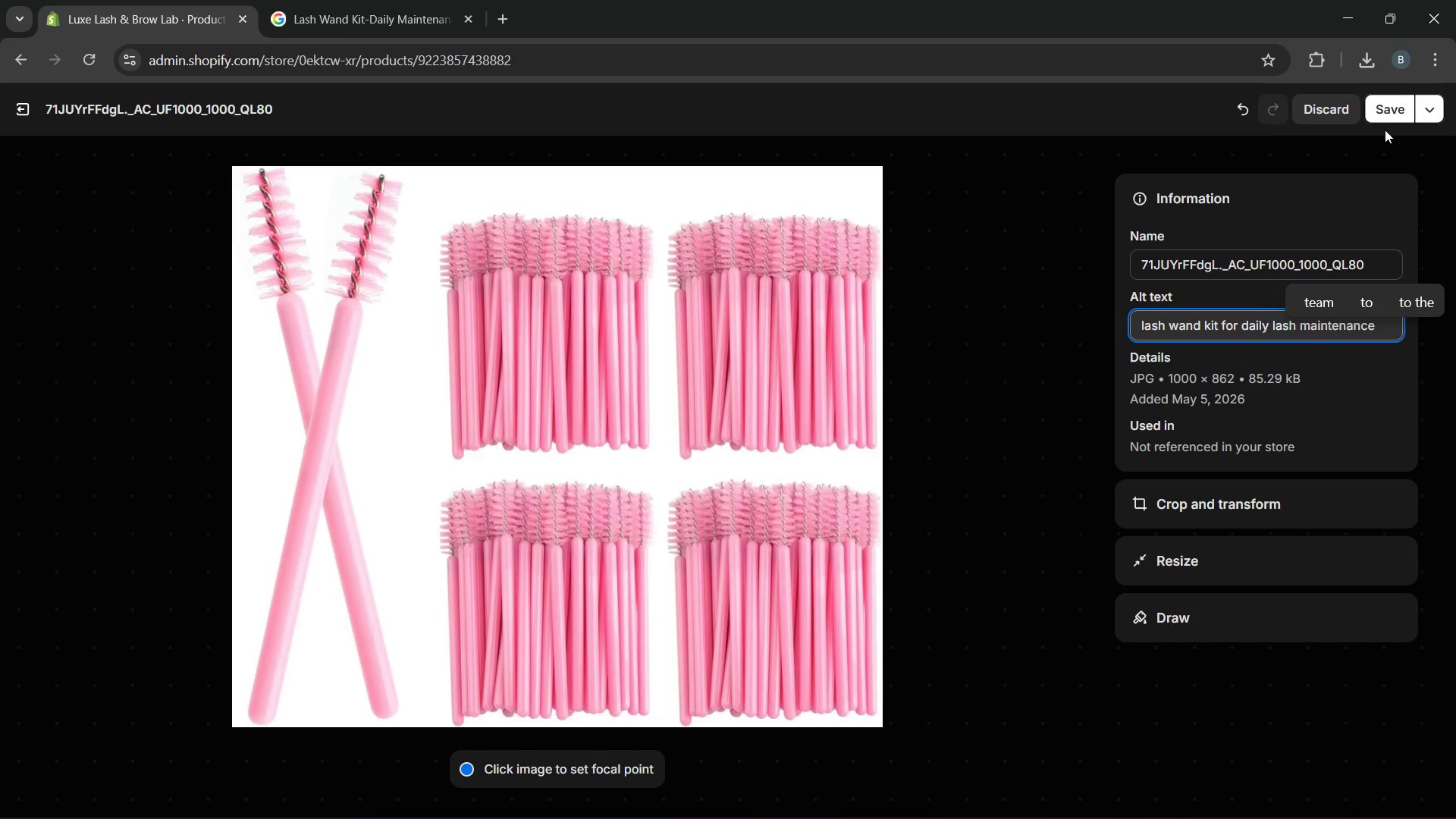 
left_click([1388, 102])
 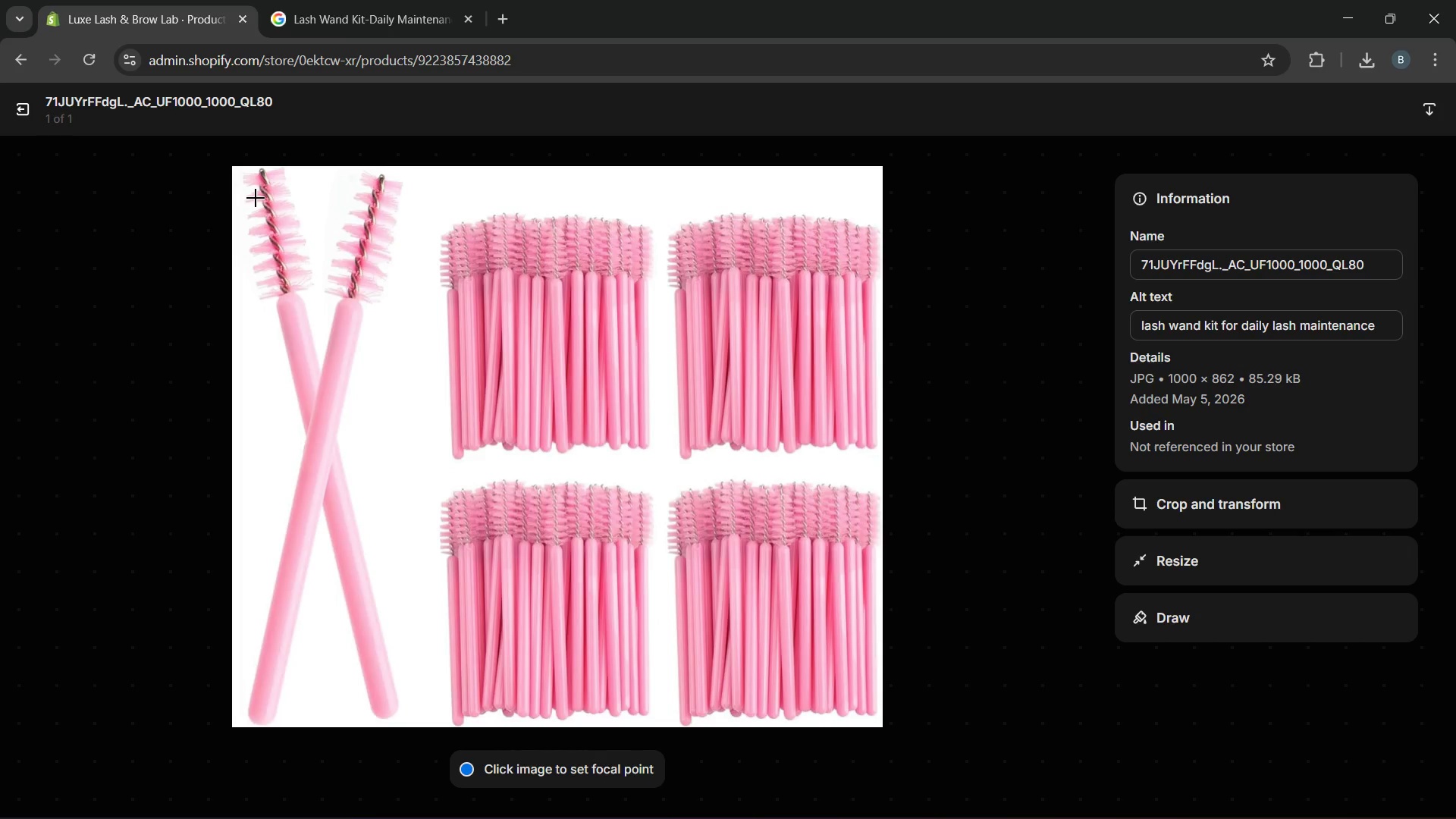 
wait(6.08)
 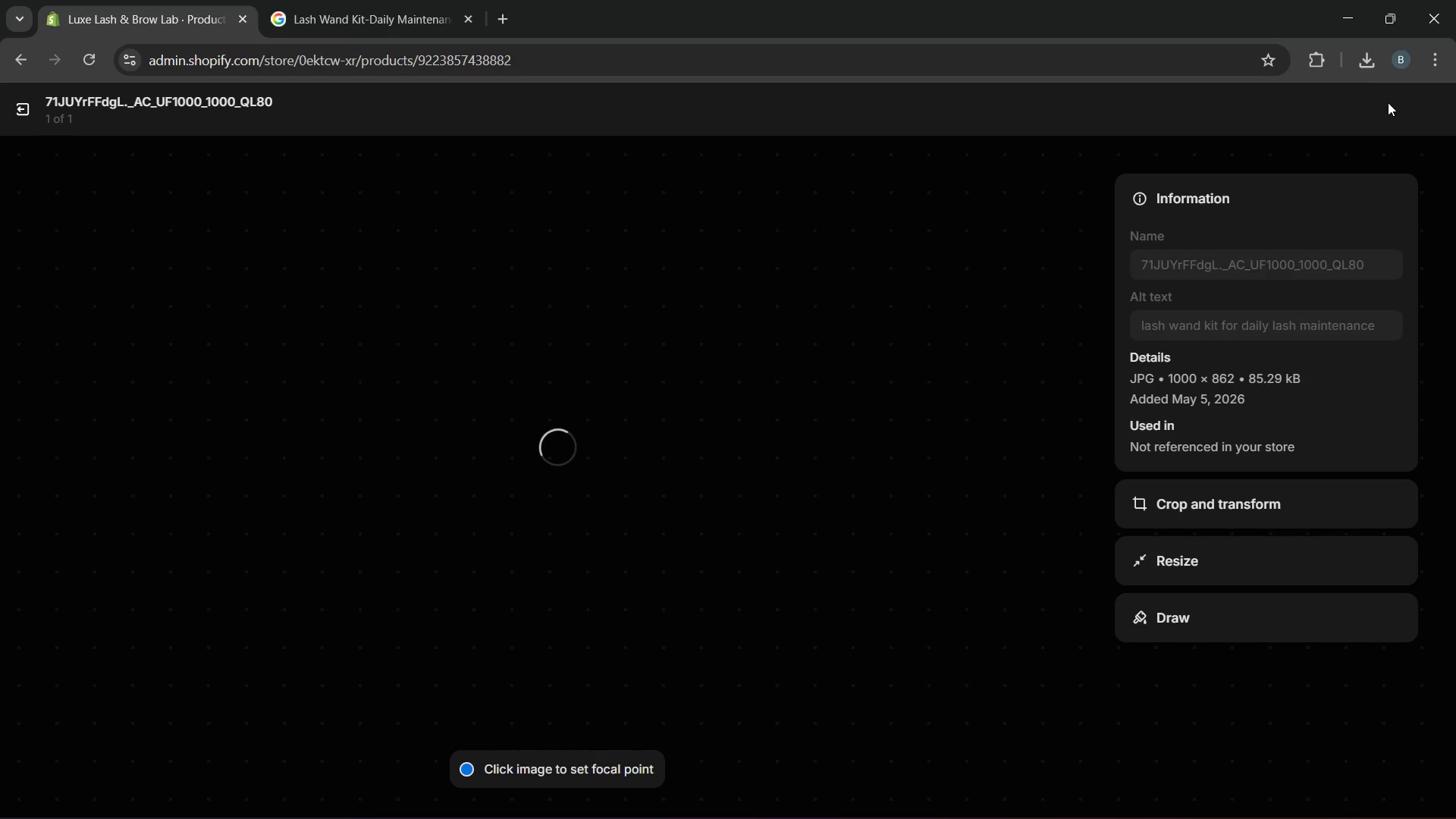 
left_click([25, 105])
 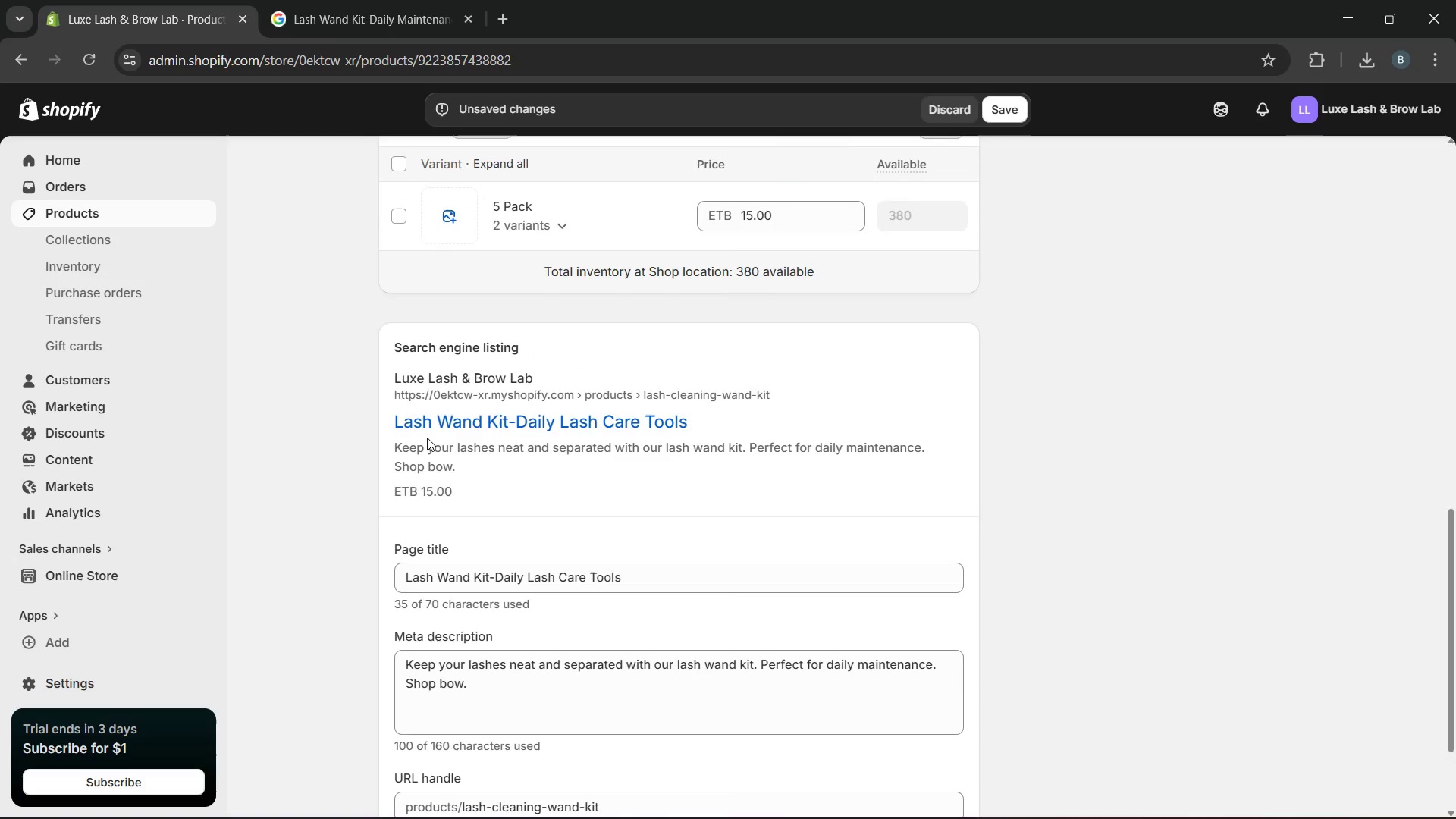 
wait(12.3)
 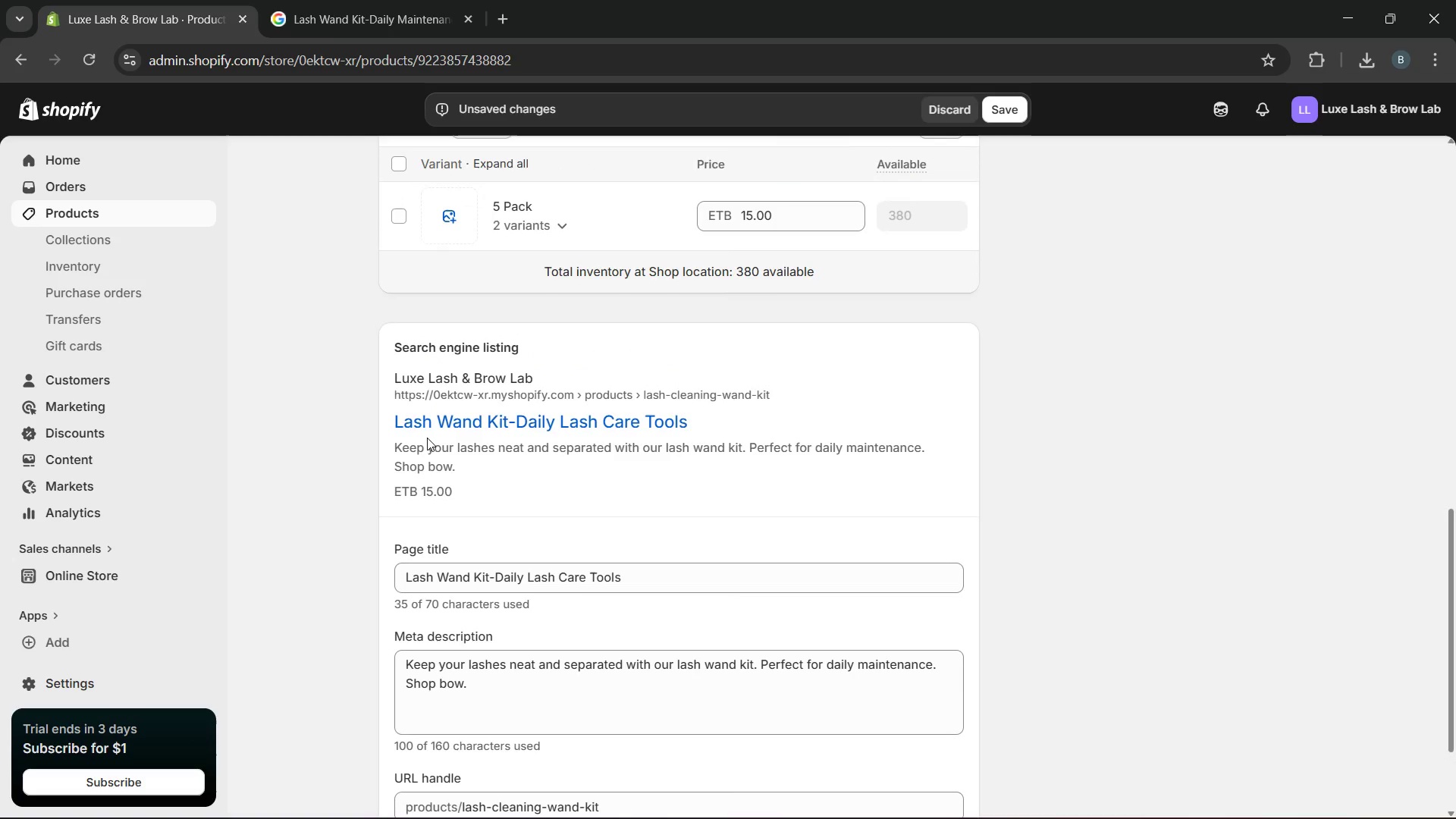 
left_click([996, 100])
 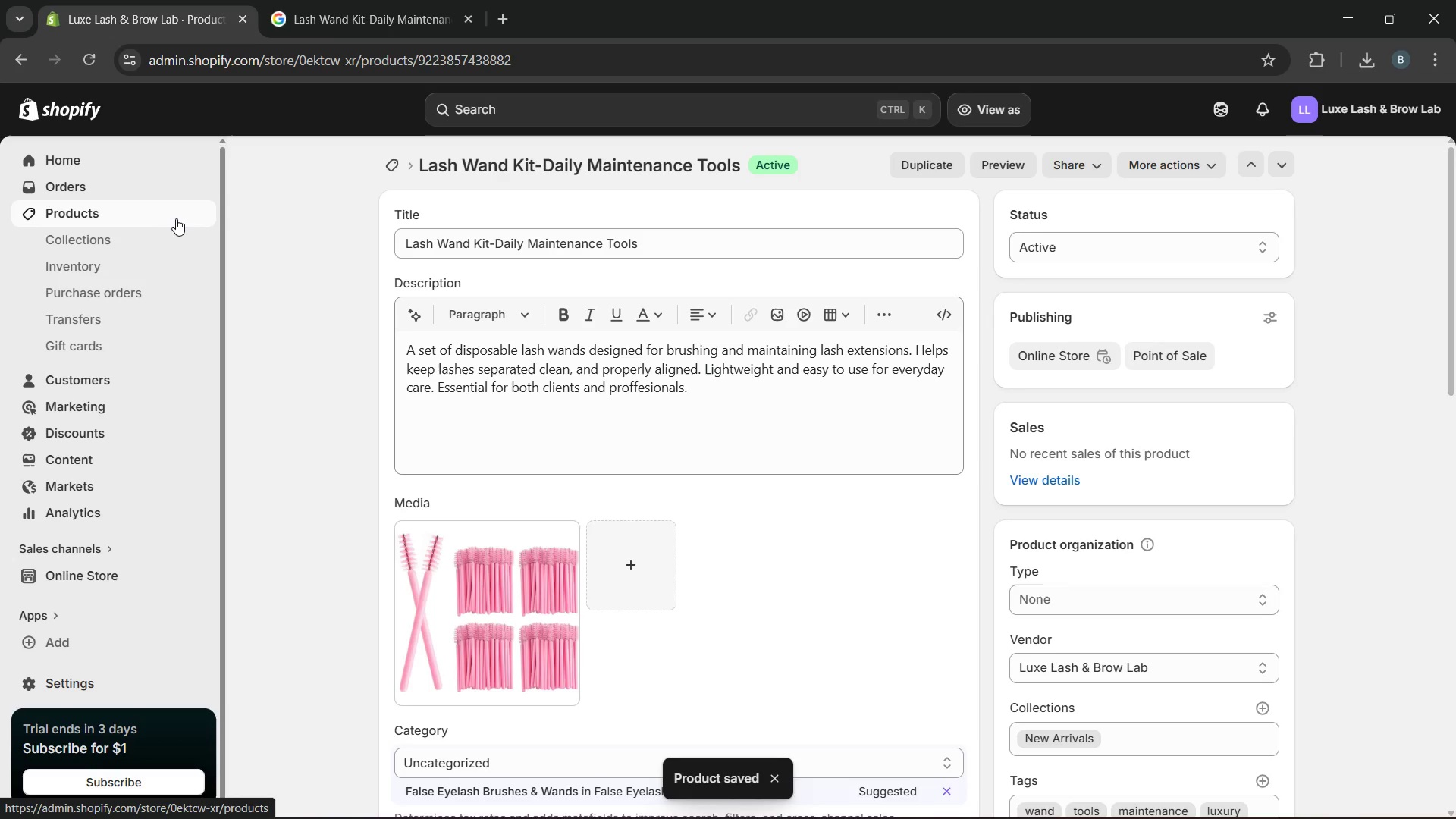 
wait(6.69)
 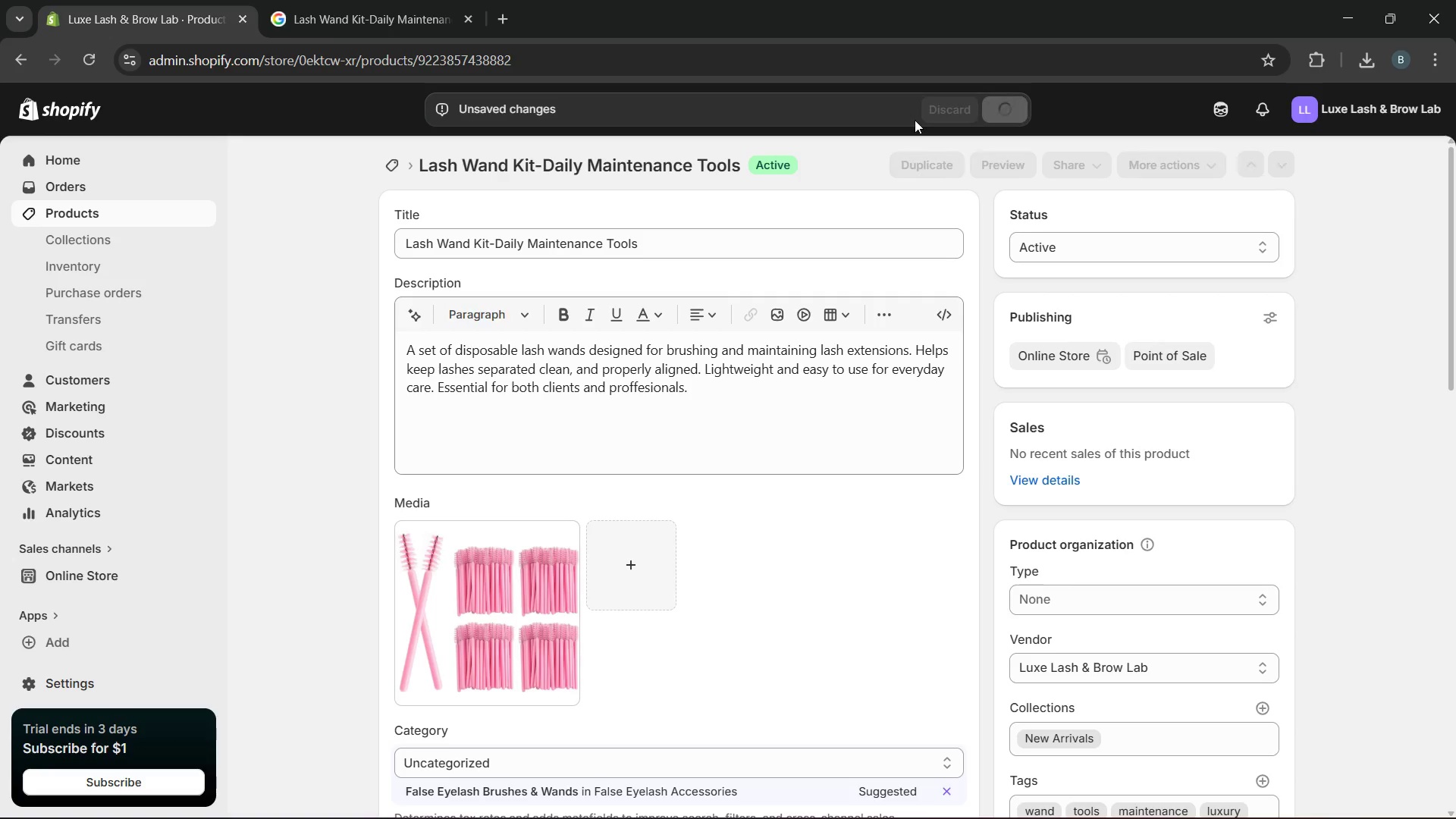 
left_click([177, 218])
 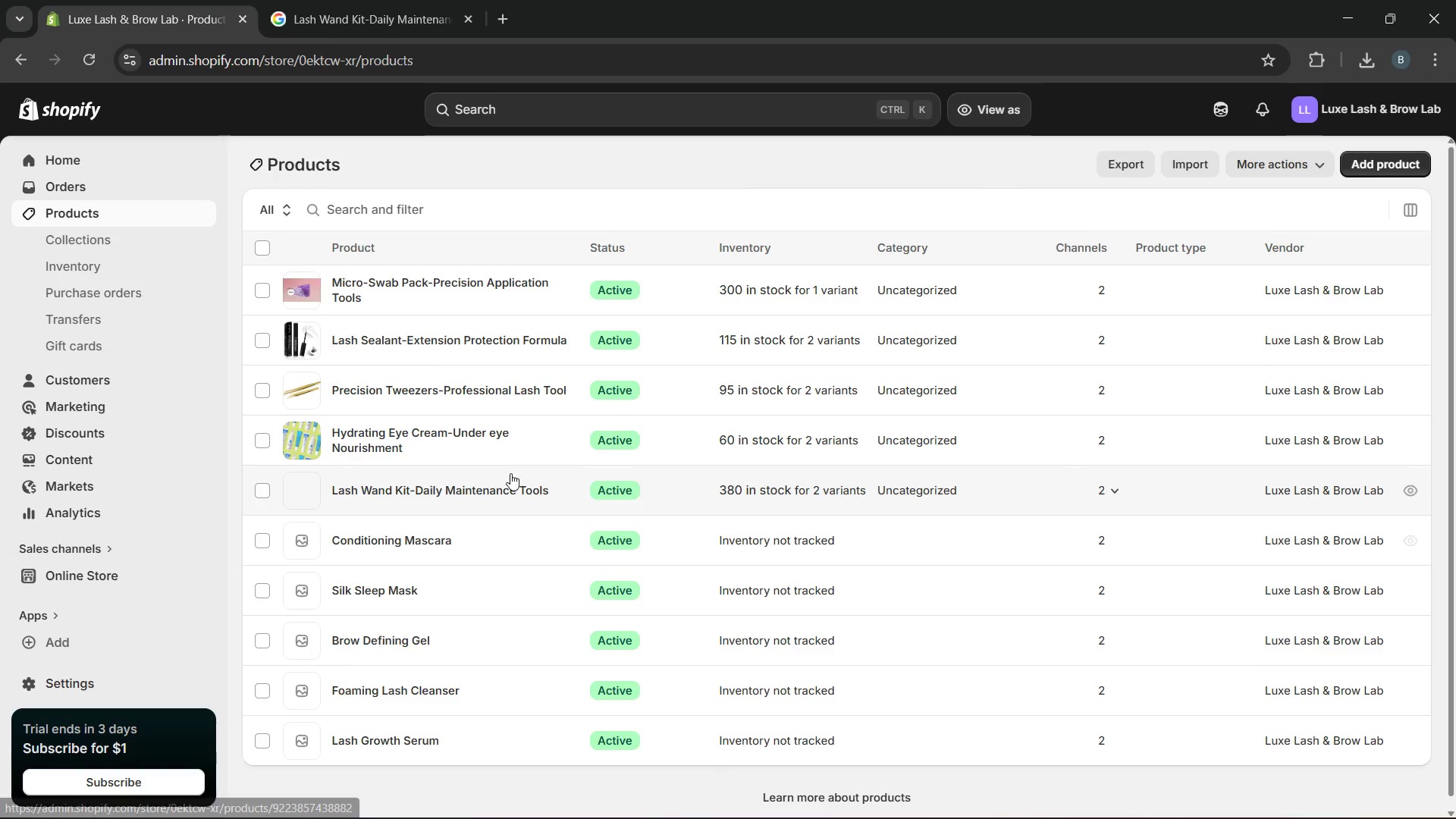 
left_click([510, 447])
 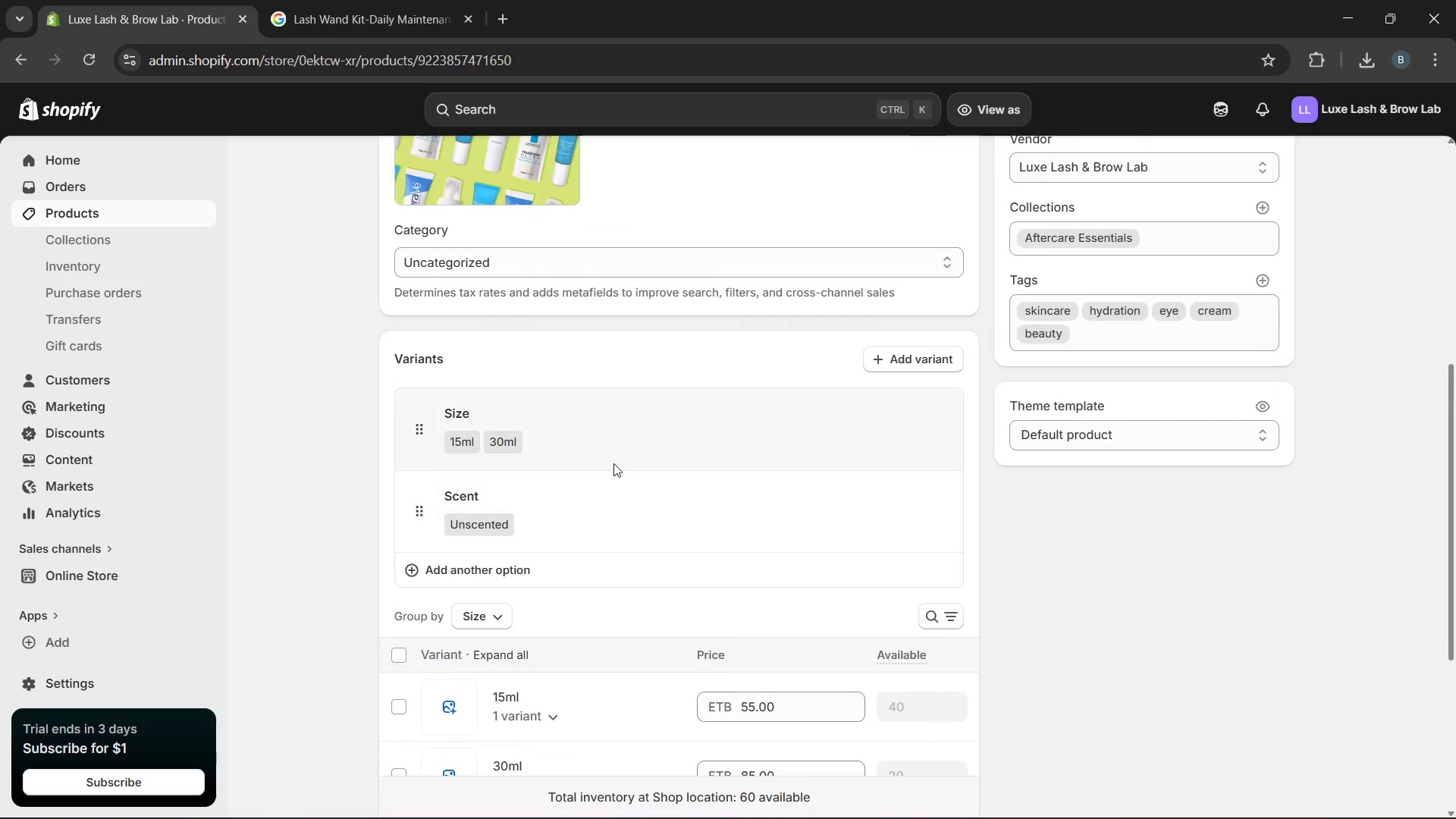 
wait(9.89)
 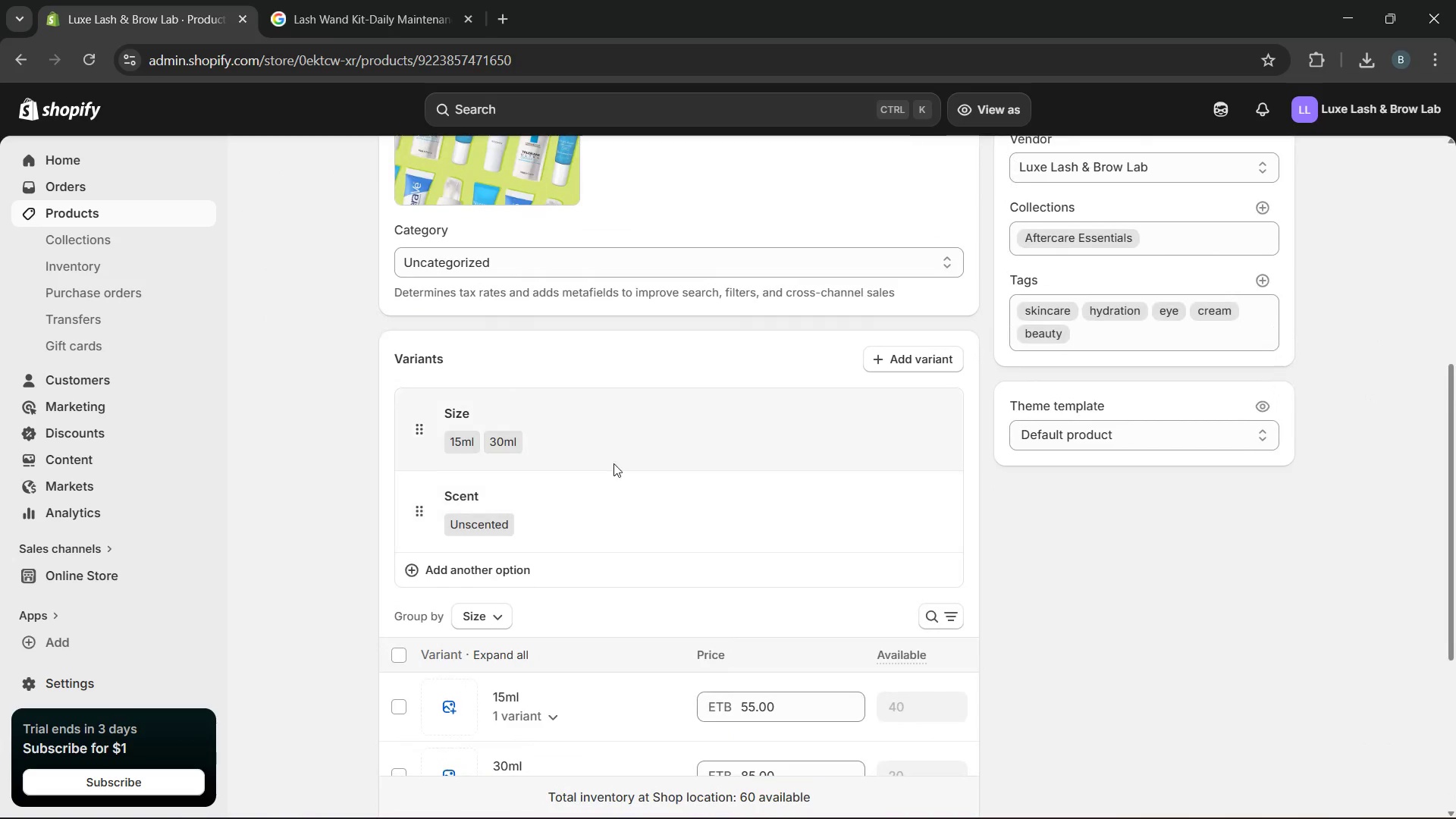 
left_click([942, 716])
 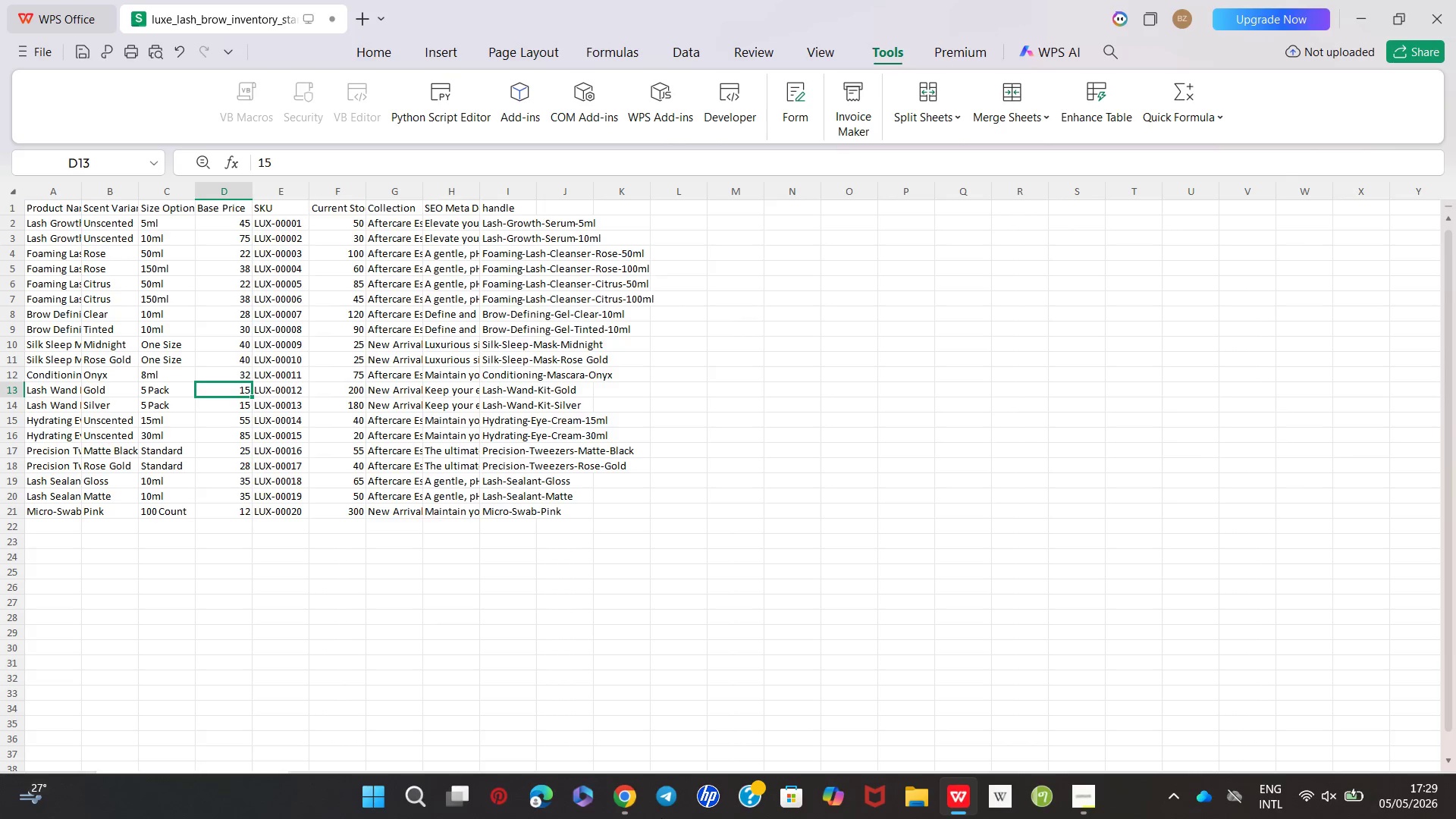 
wait(10.77)
 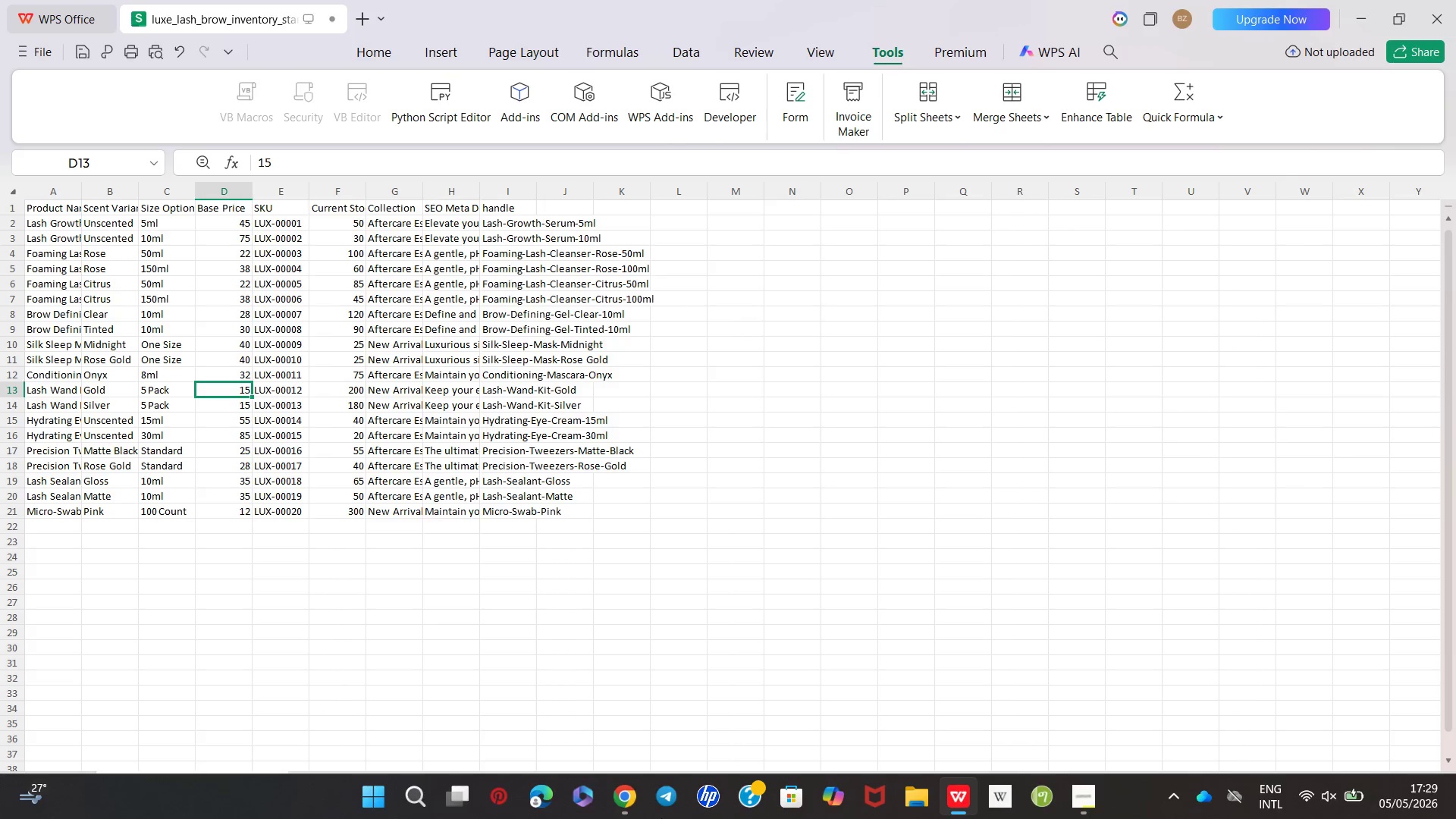 
left_click([67, 209])
 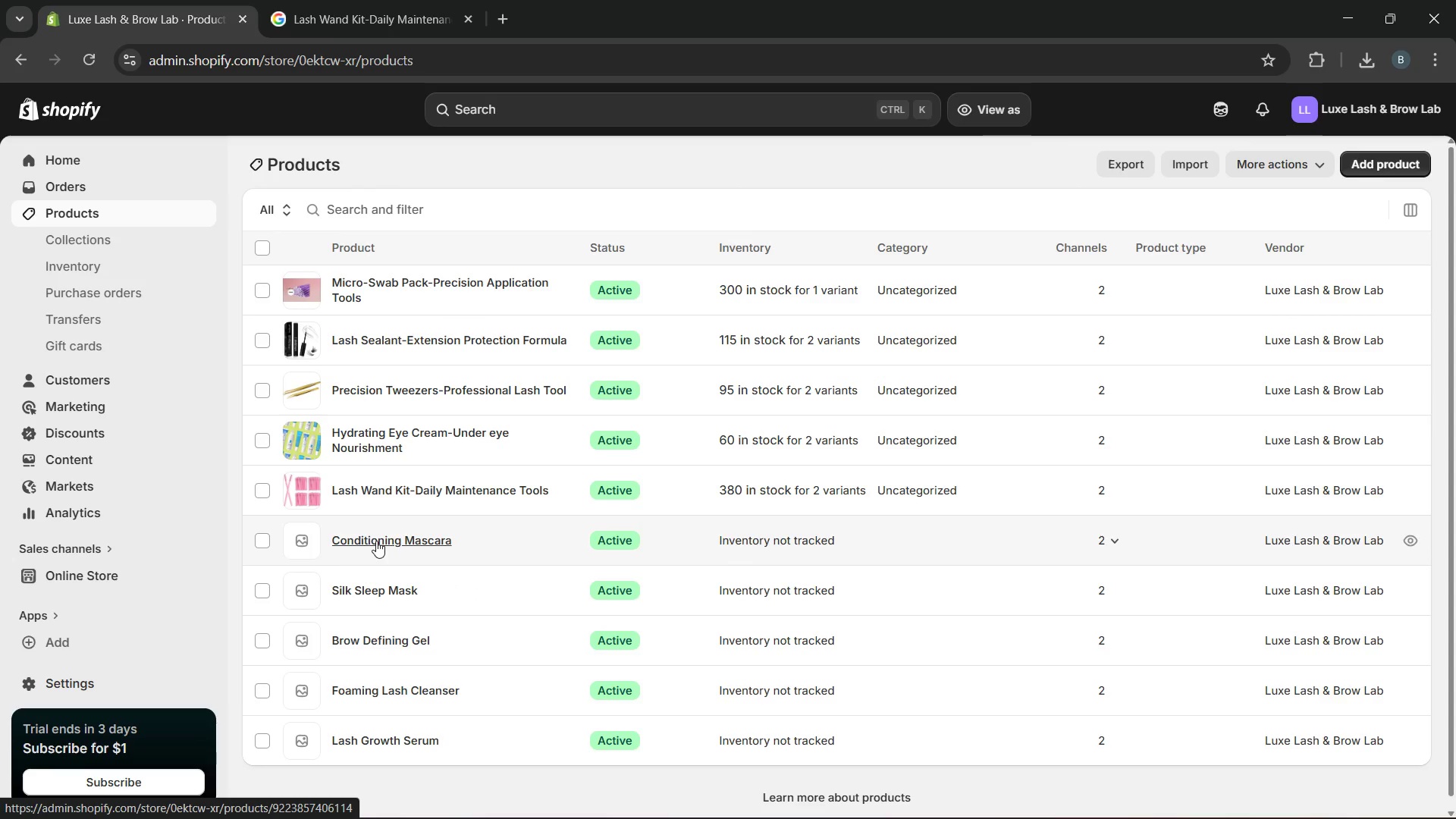 
left_click([376, 542])
 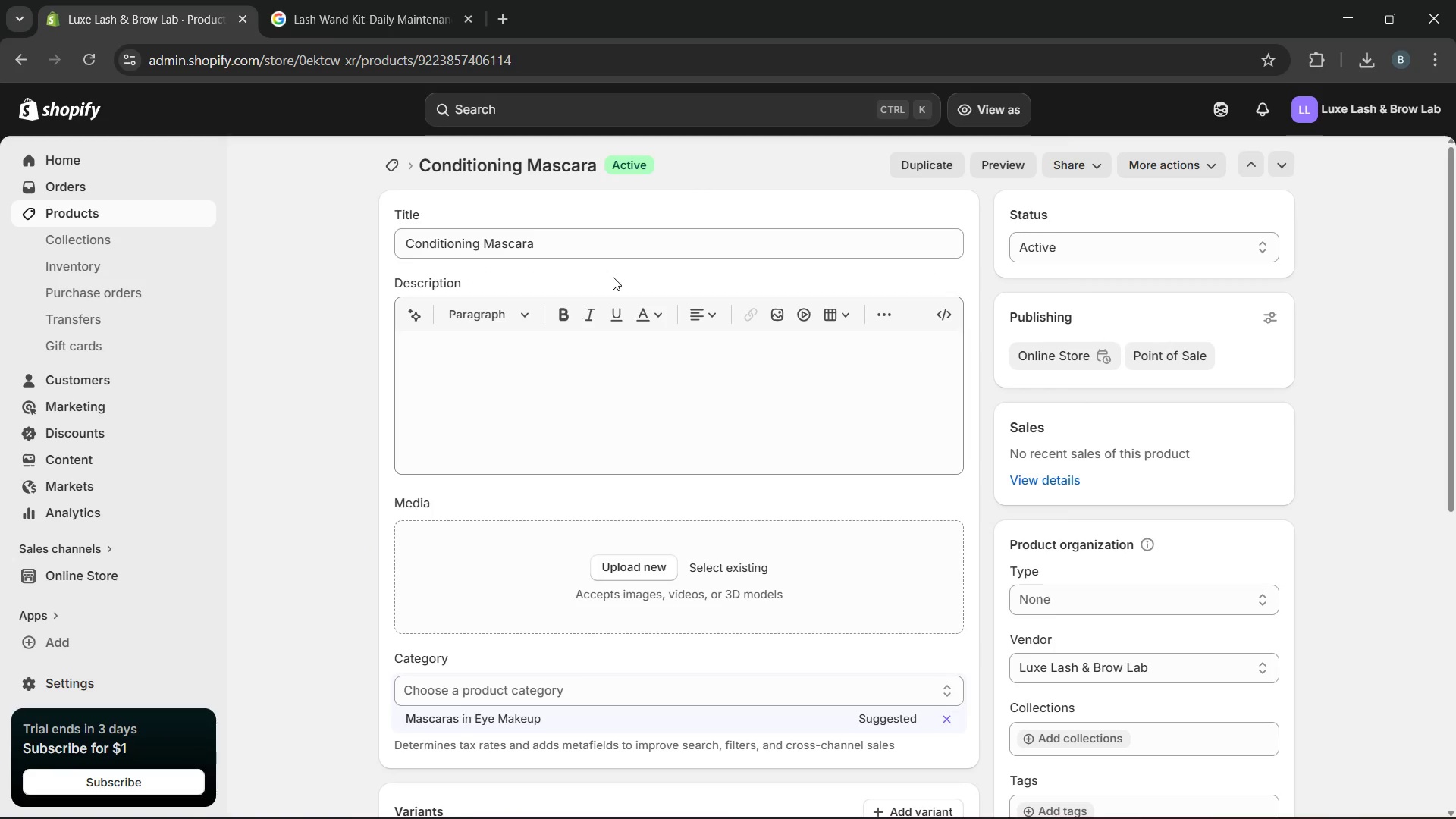 
wait(5.72)
 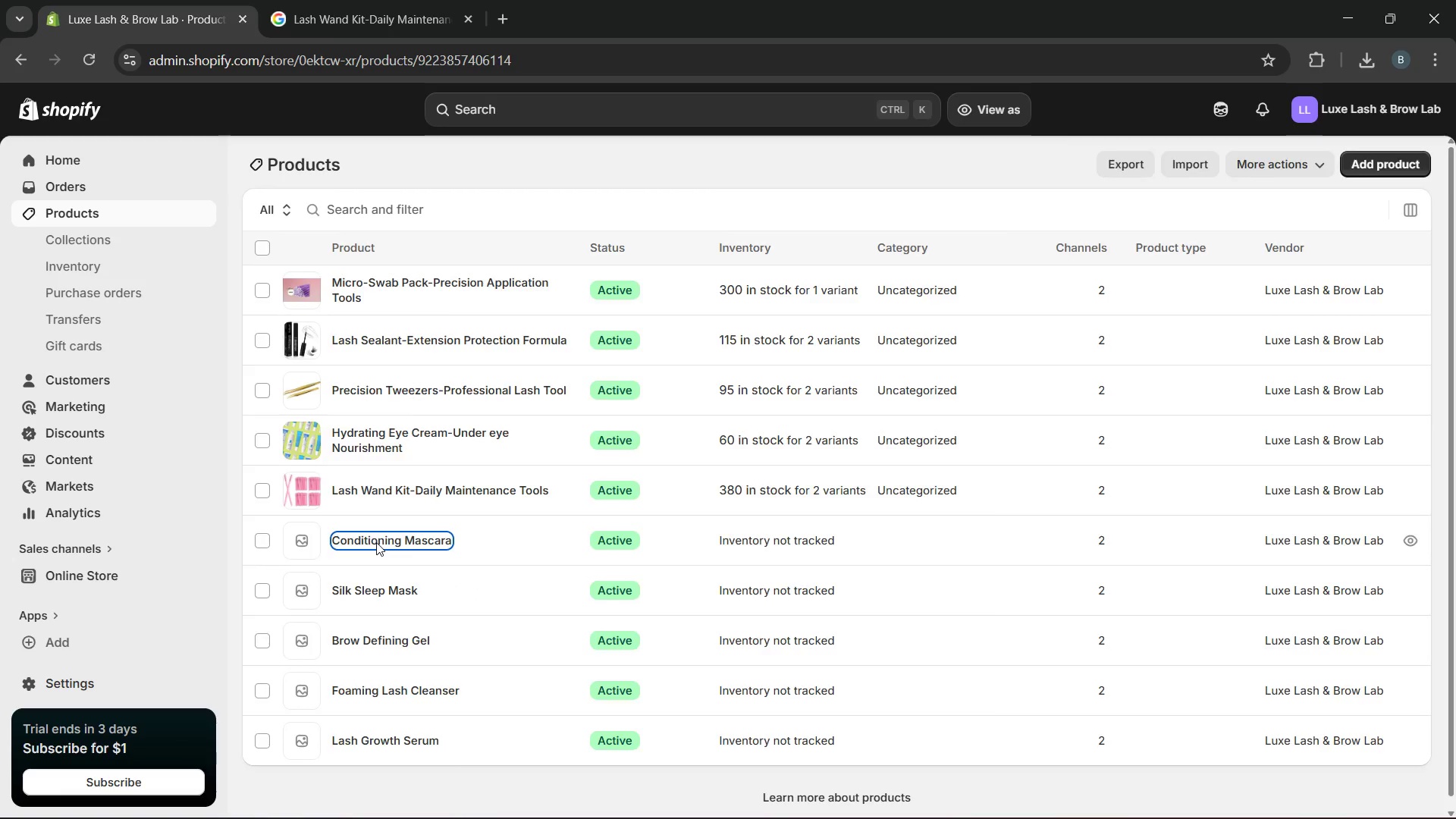 
left_click([632, 240])
 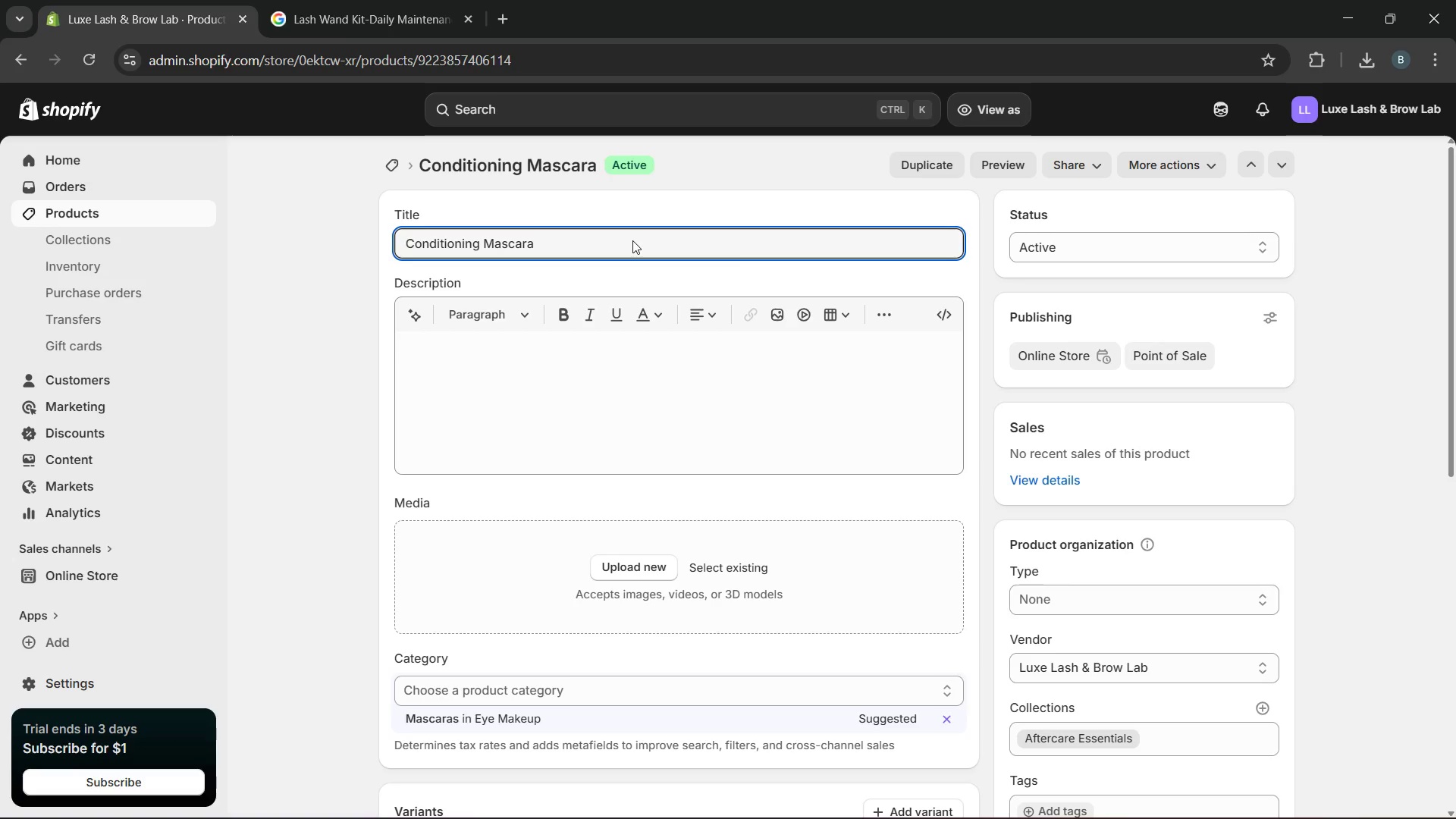 
type(- Lash care & Defination)
 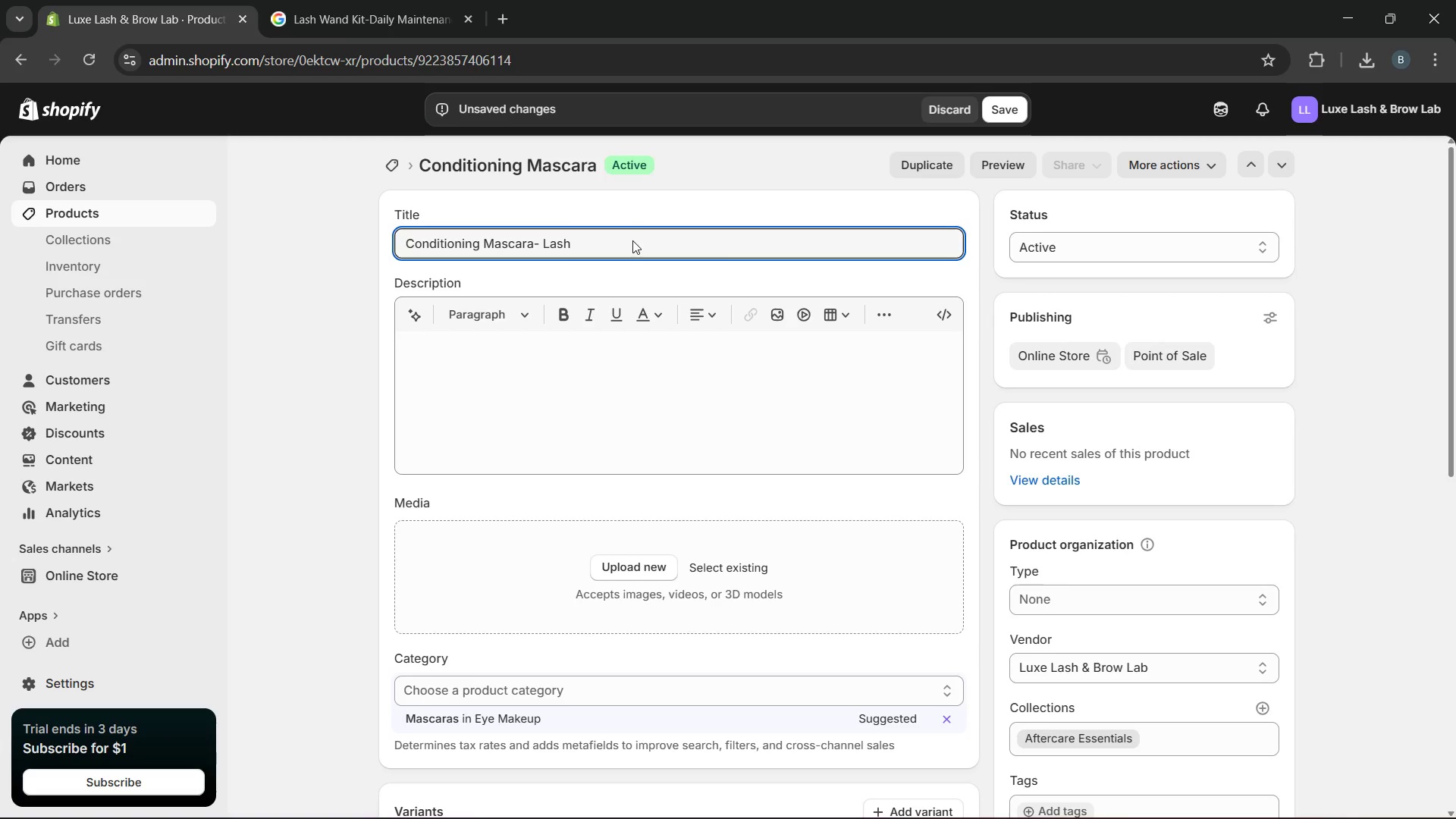 
left_click([595, 393])
 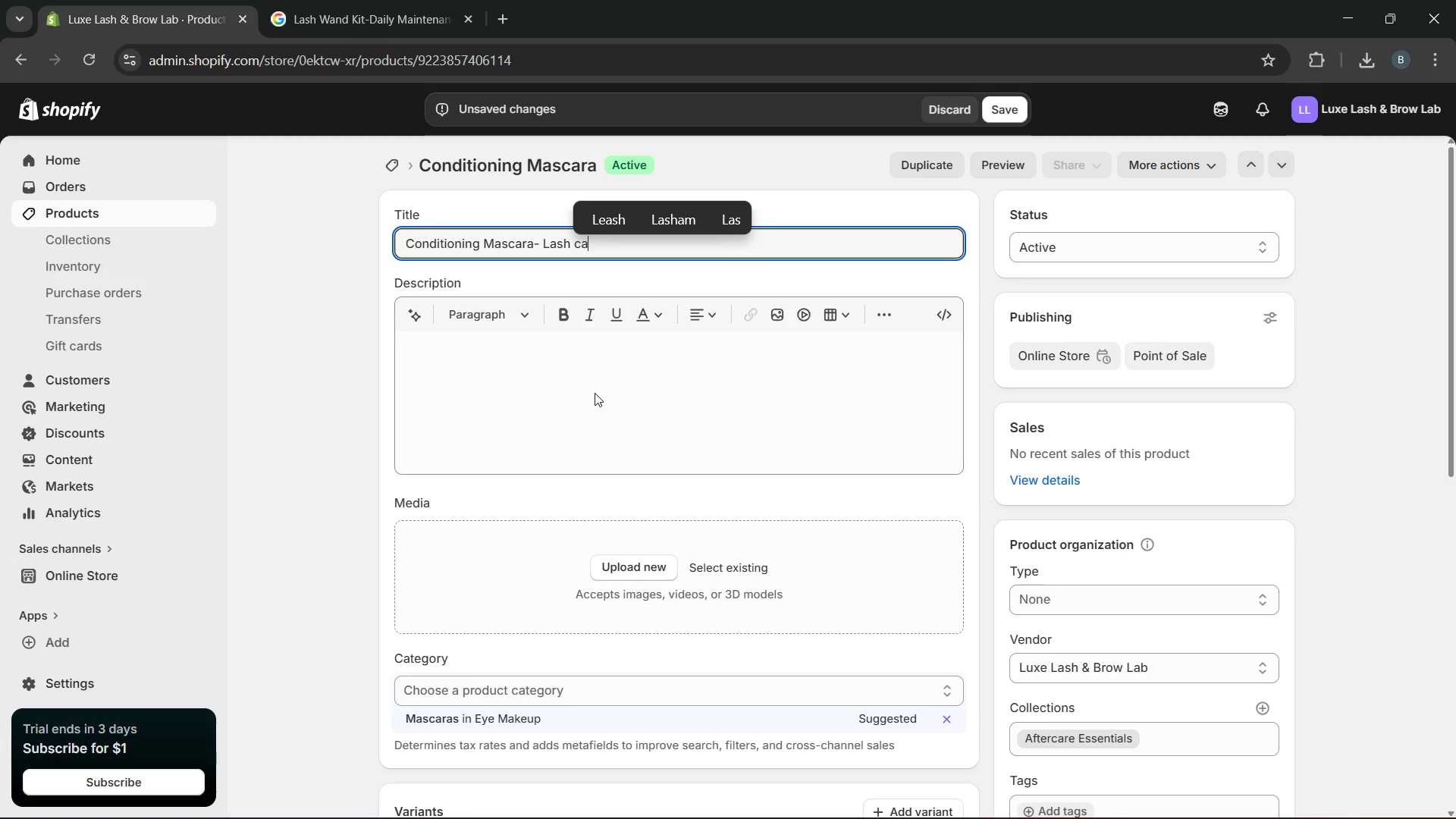 
key(CapsLock)
 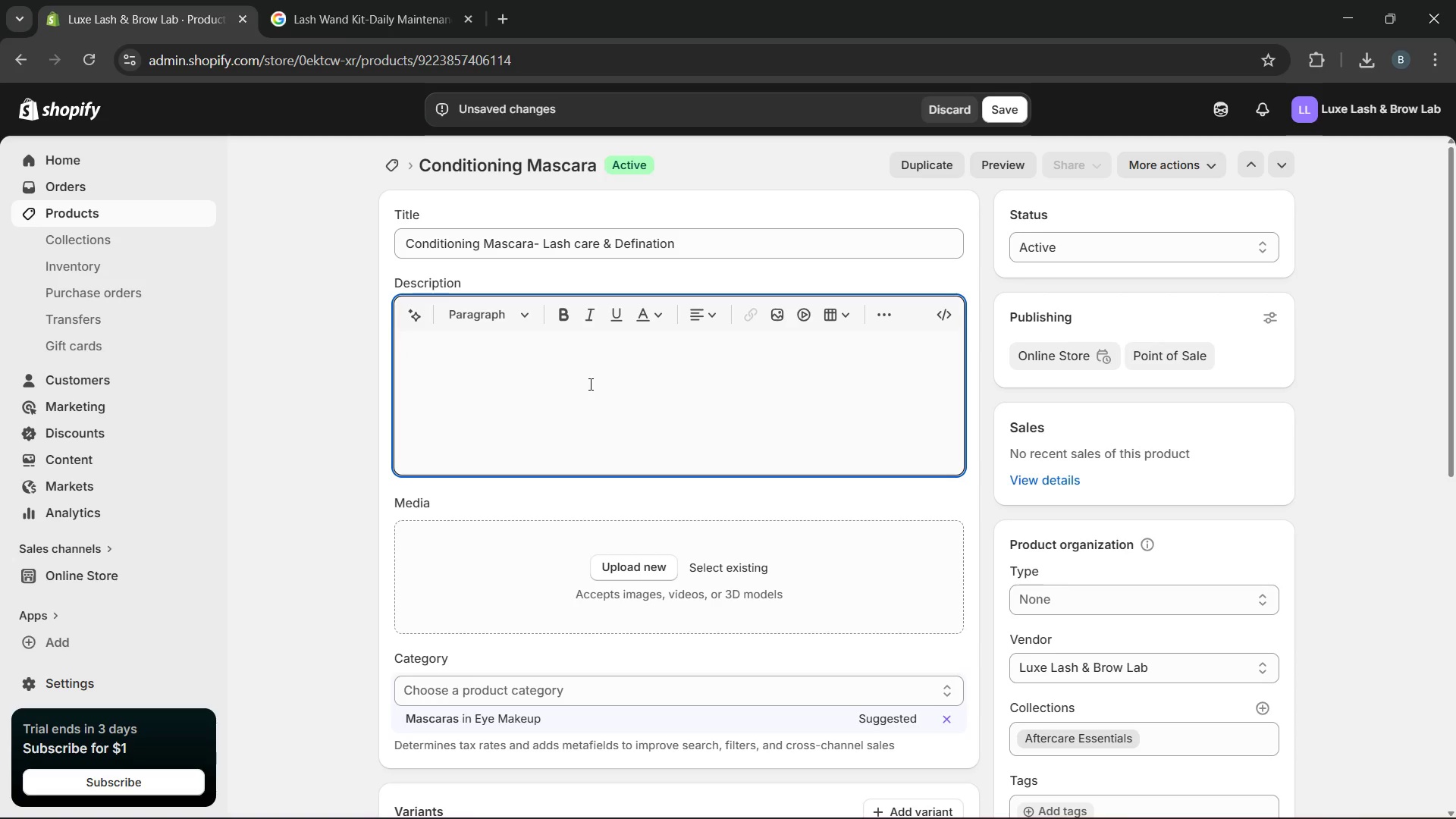 
key(A)
 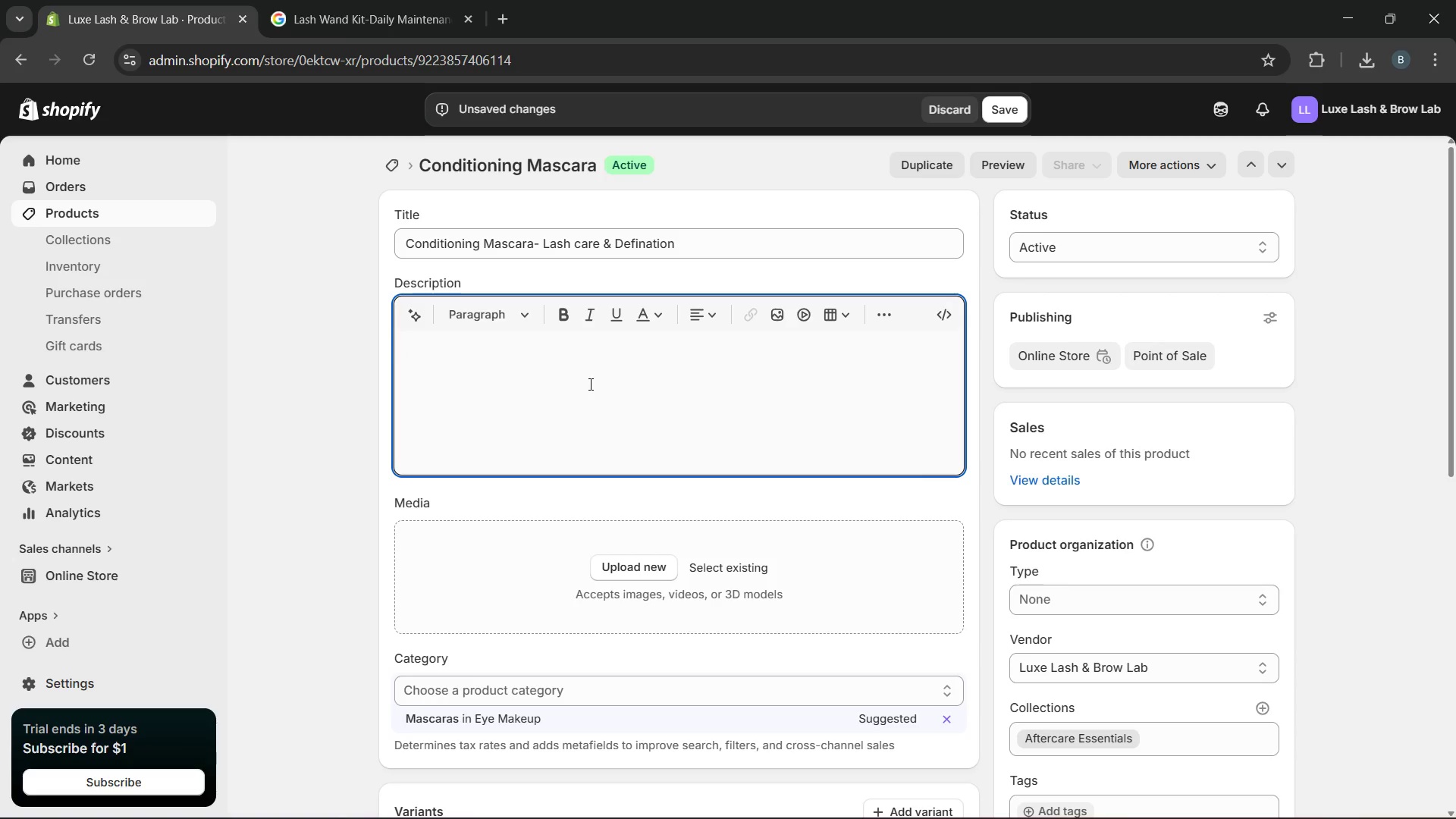 
wait(12.0)
 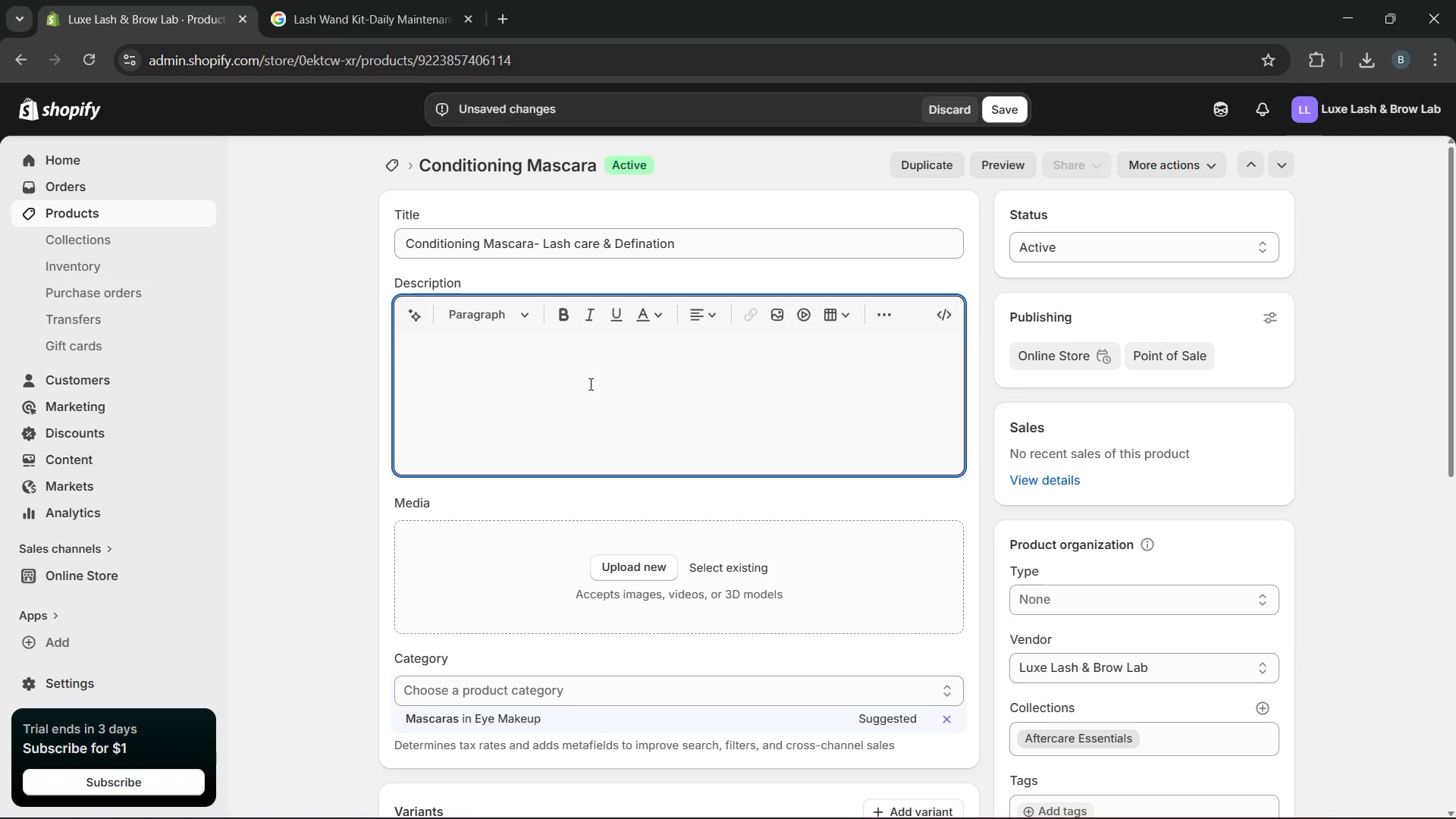 
type( dual purpose mascara designed to enhance apperance while providing conditioning benefits. The lightweight formula defines lashes without clumping or heaviness. Suitable for use with natural lashed )
key(Backspace)
key(Backspace)
type(s or extensions. Ideal for a plished, everydayl)
key(Backspace)
type( look.)
 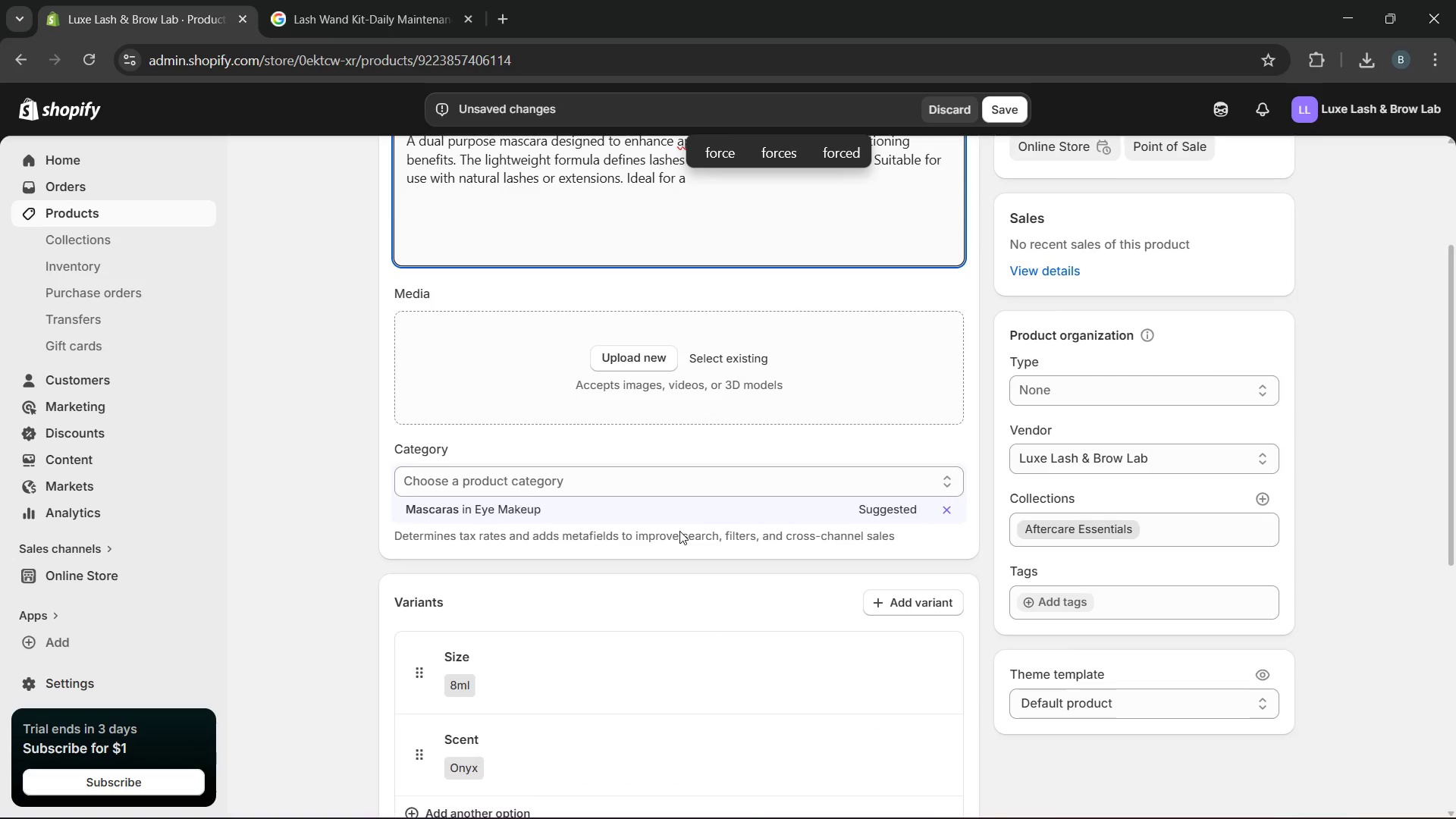 
wait(10.8)
 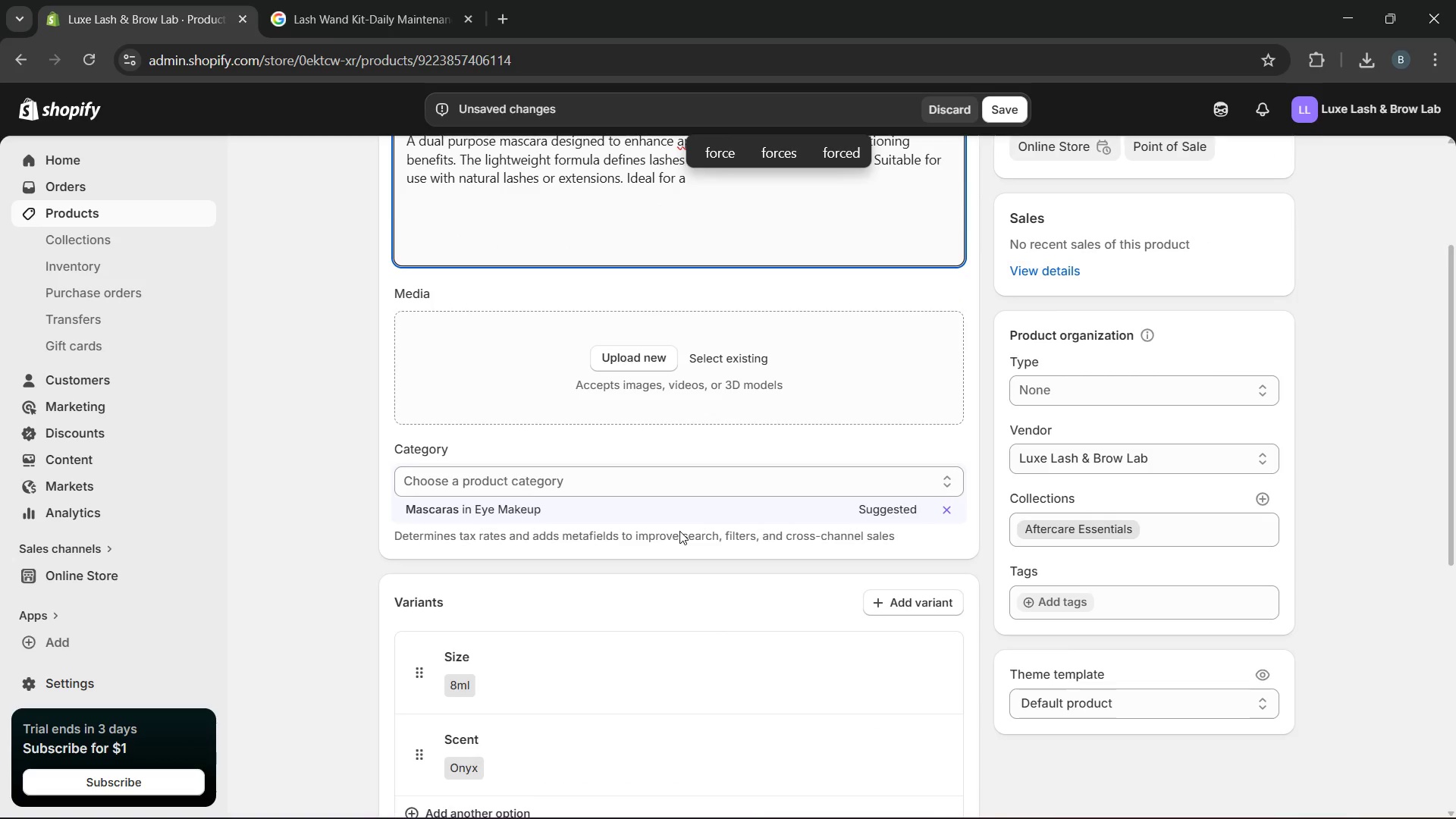 
left_click([698, 186])
 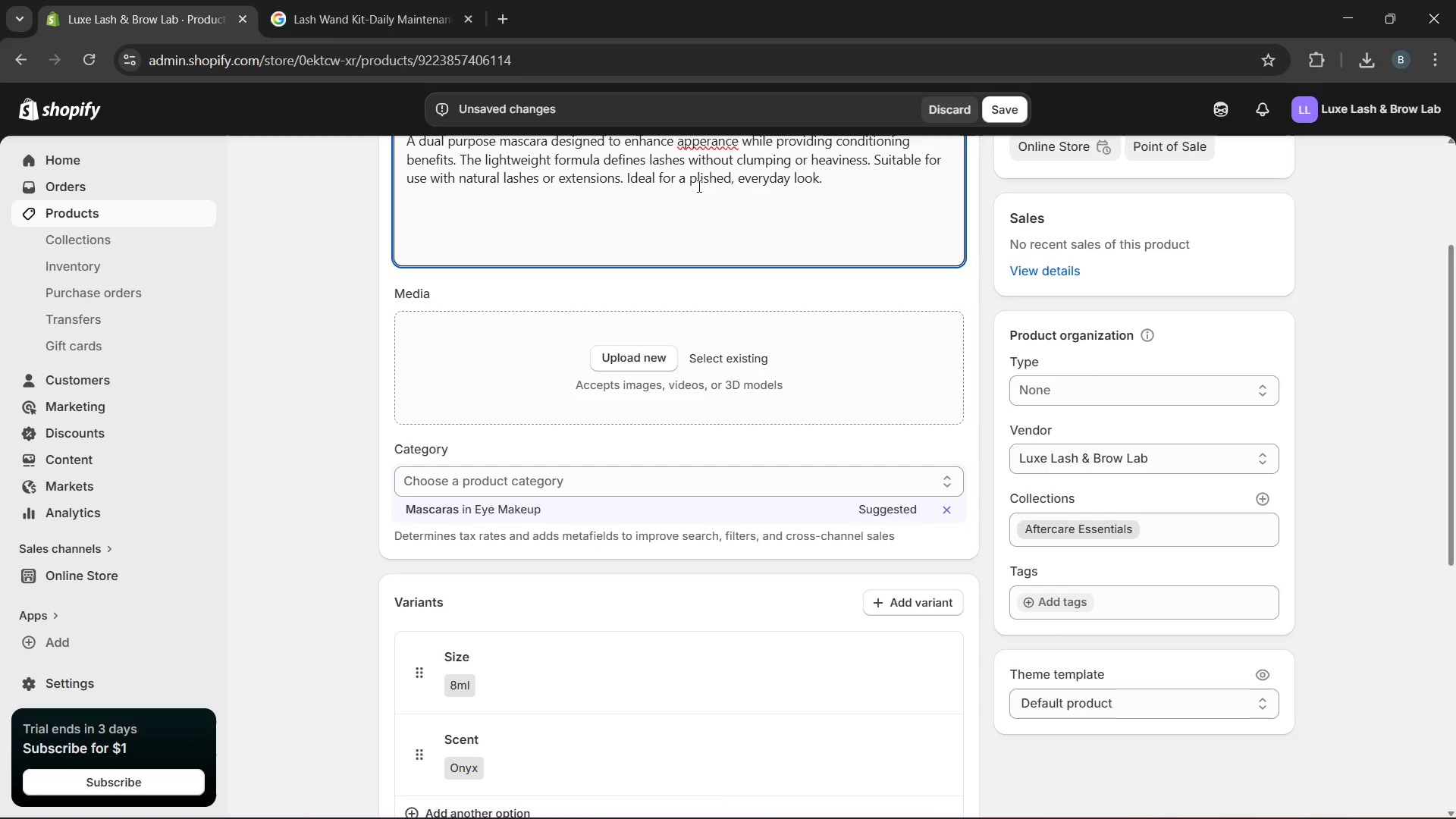 
key(O)
 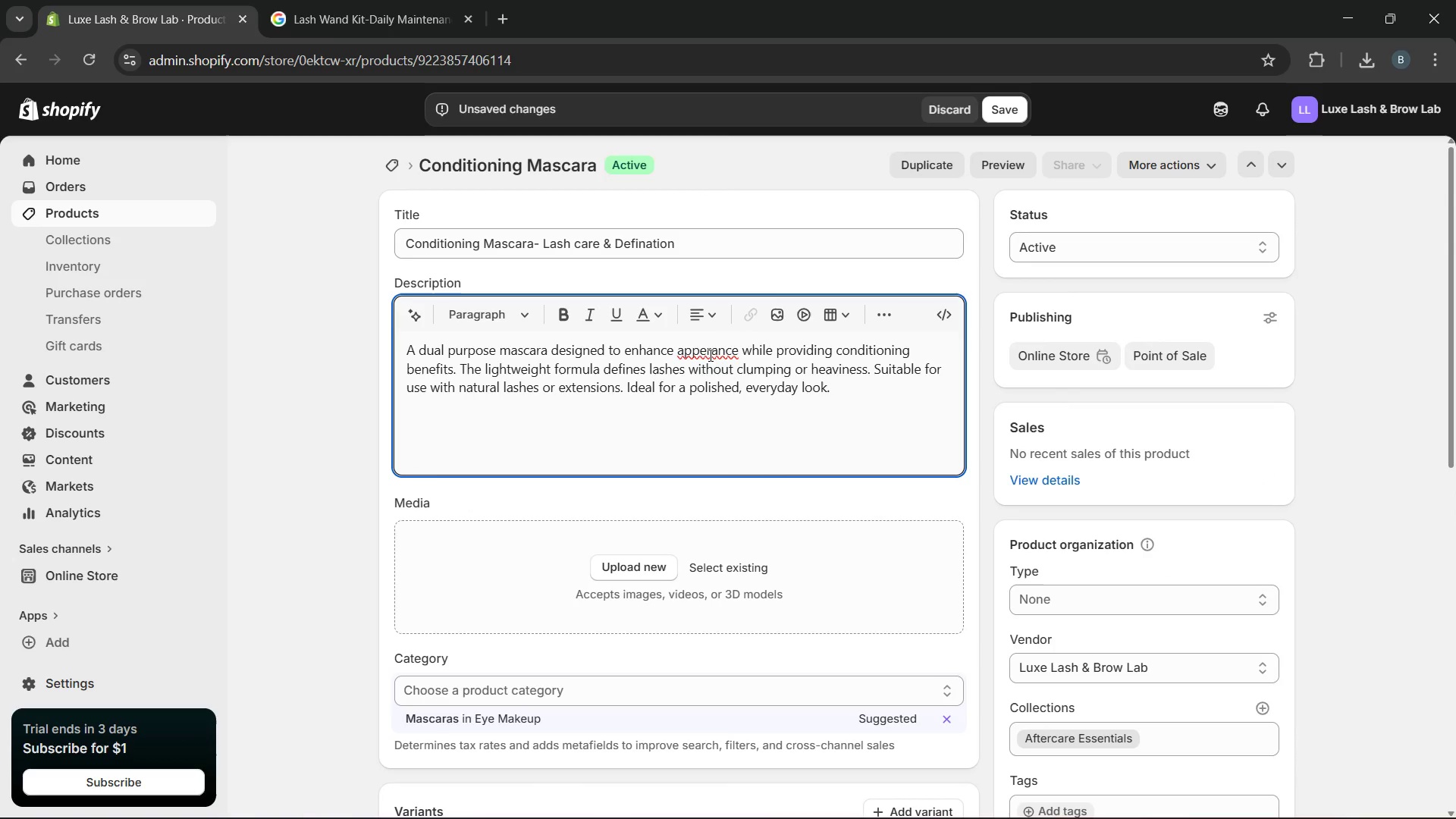 
wait(6.45)
 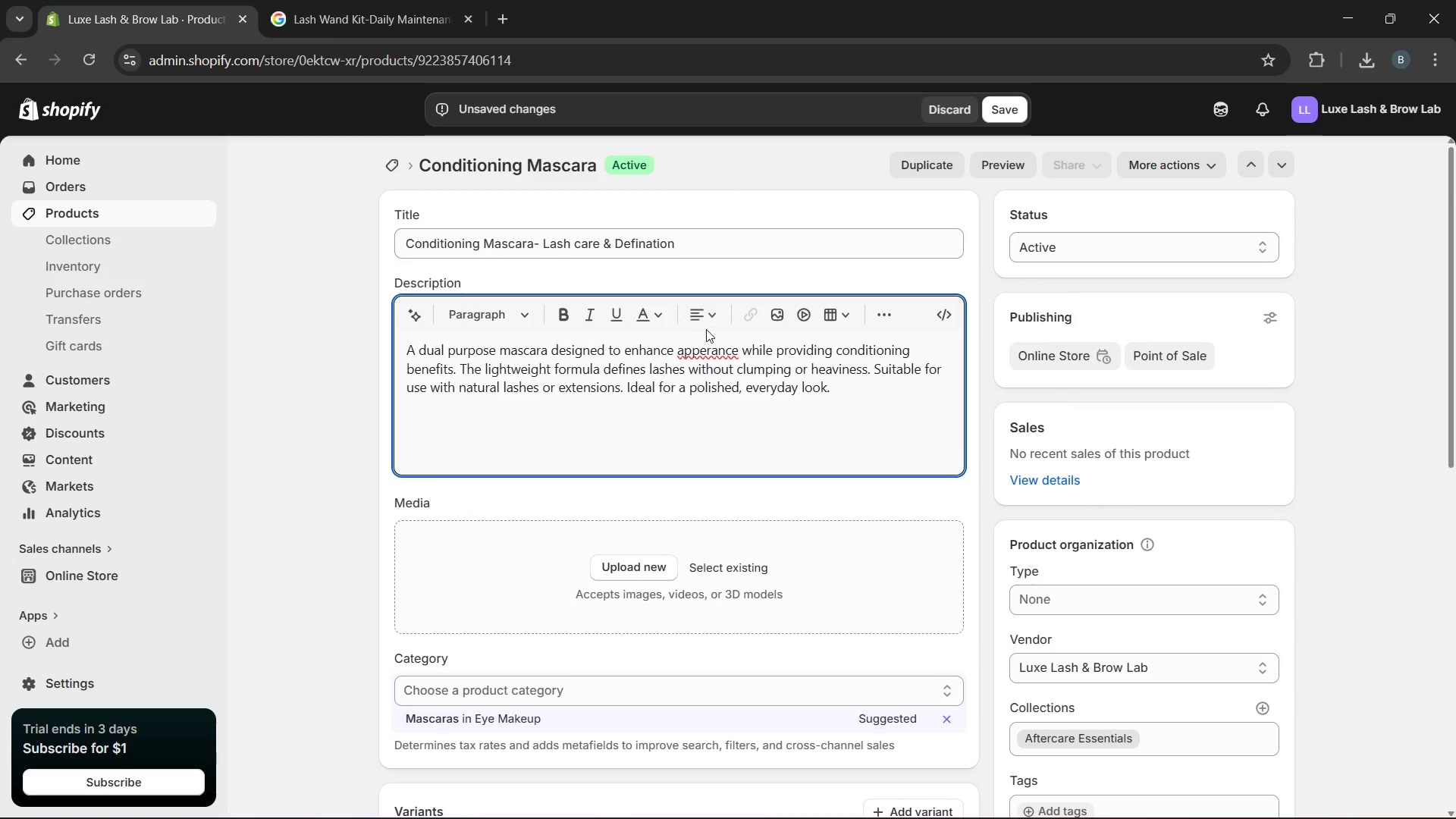 
left_click([707, 354])
 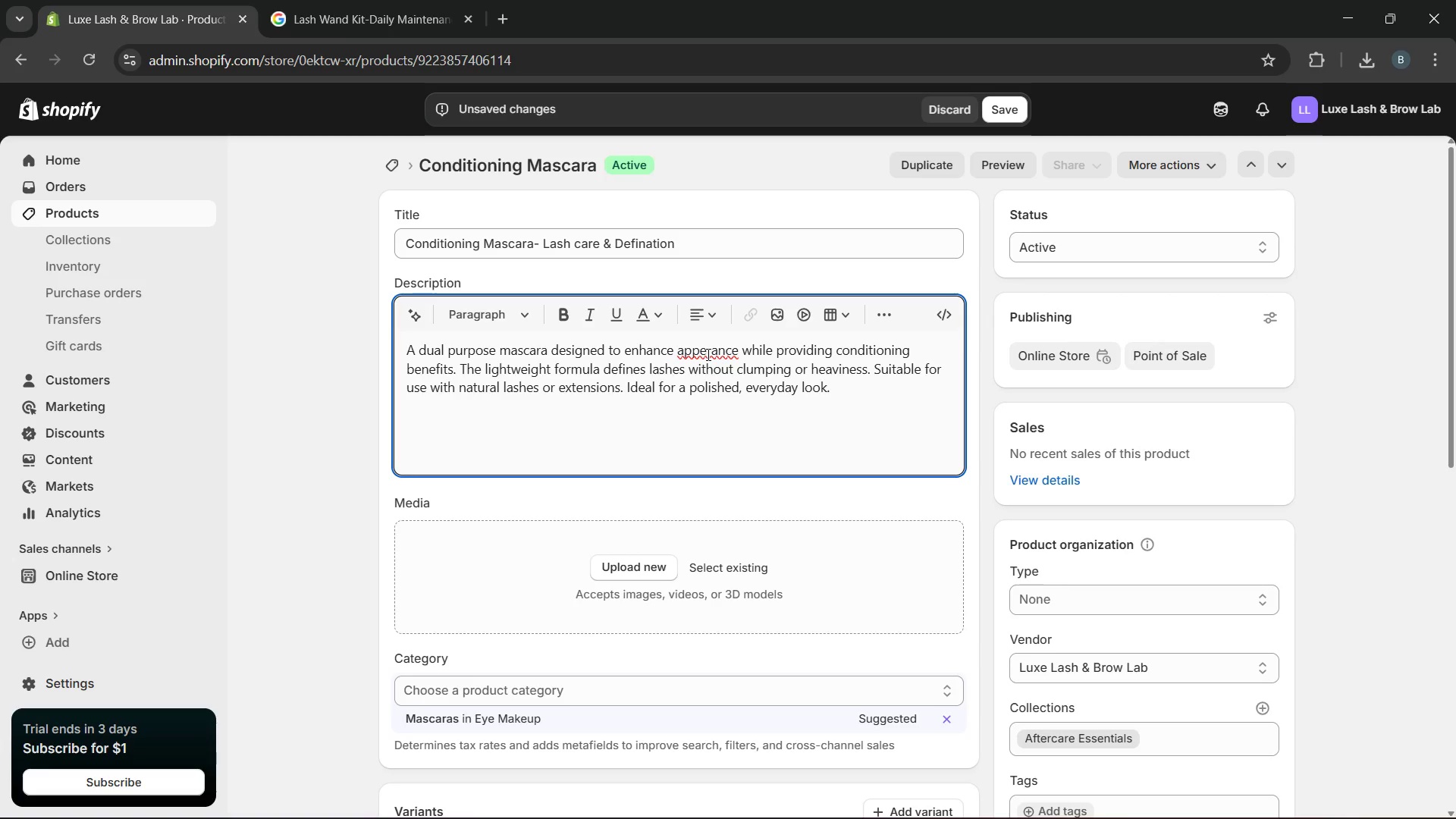 
key(A)
 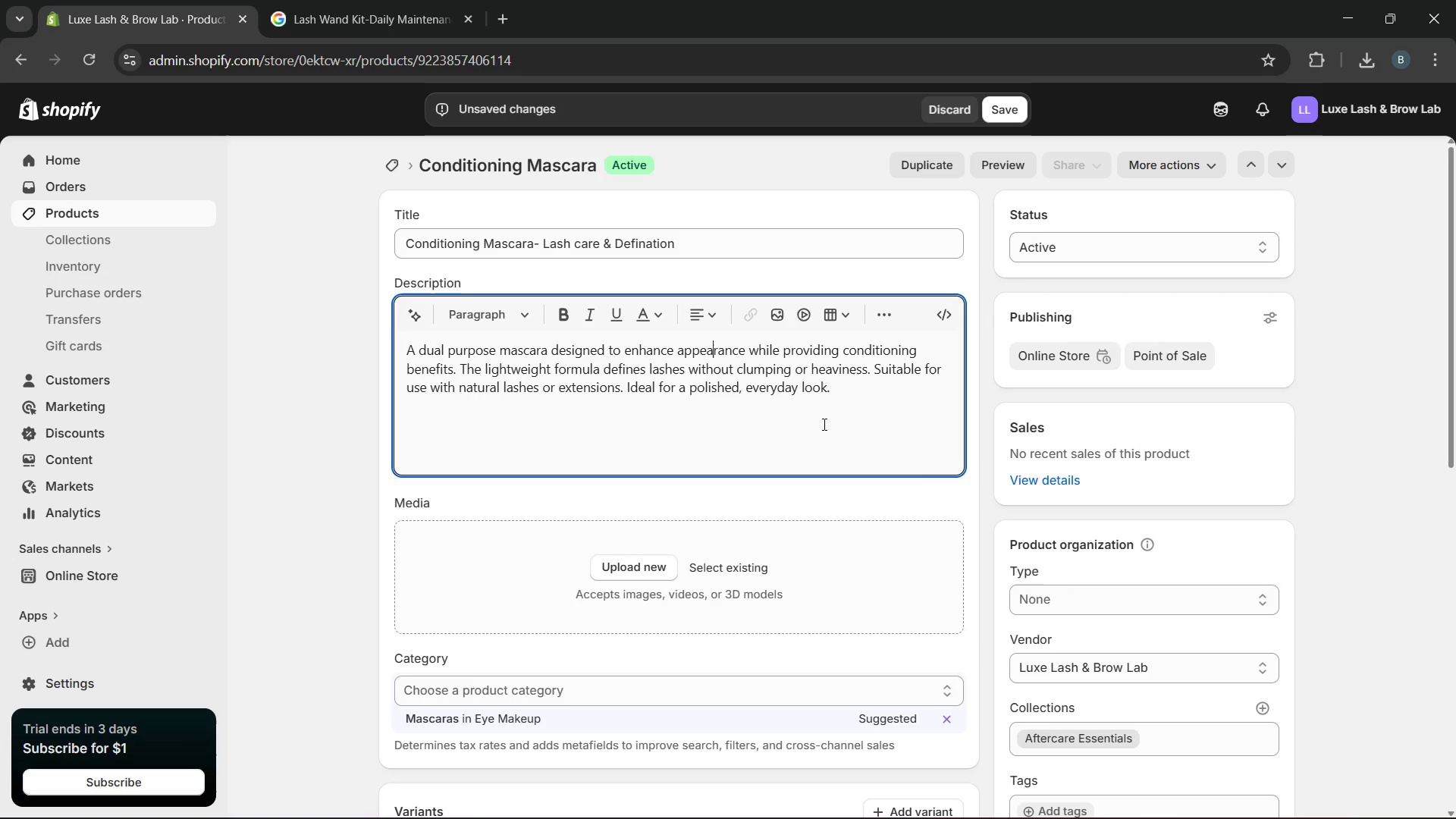 
left_click([823, 424])
 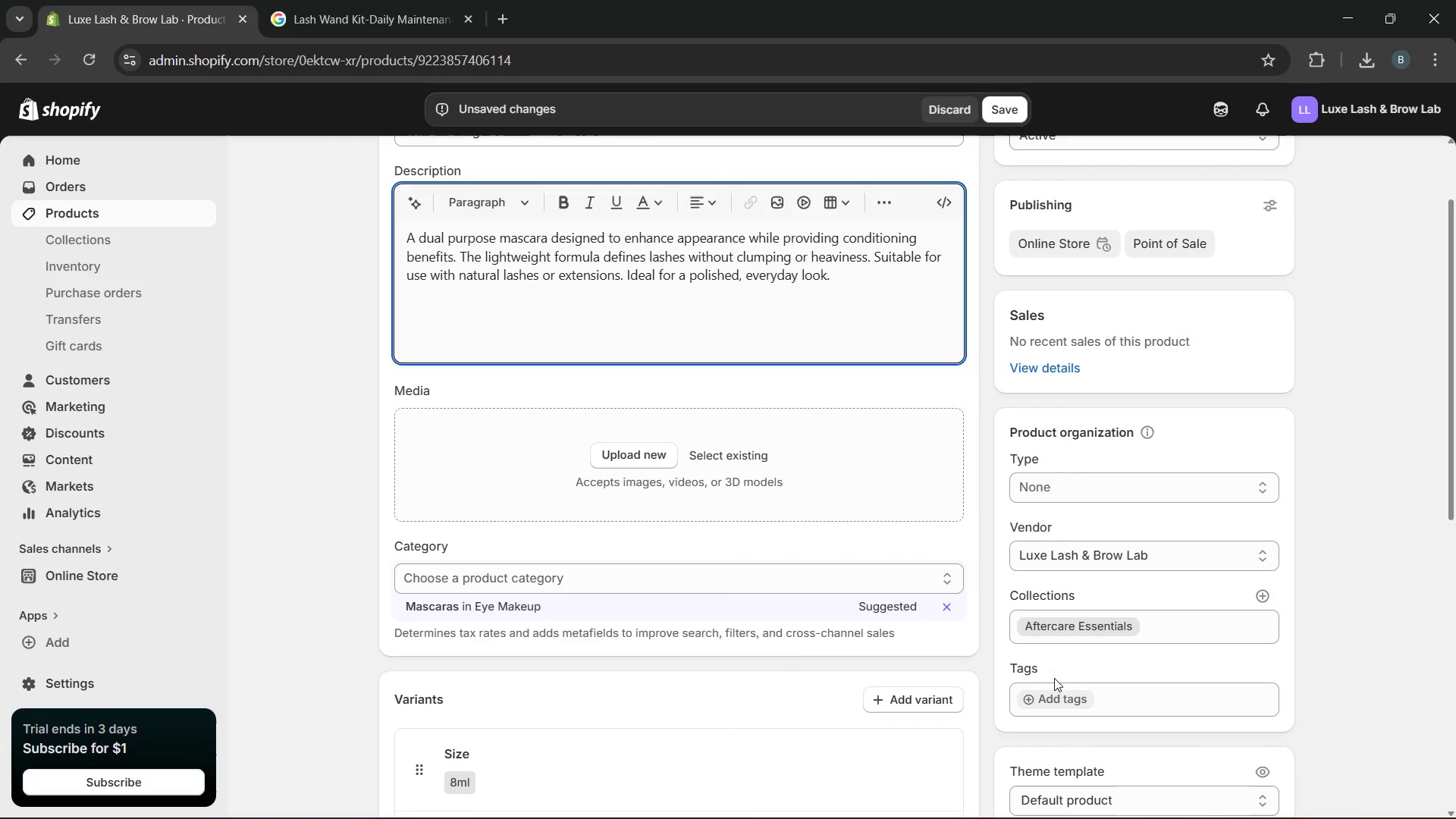 
left_click([1056, 699])
 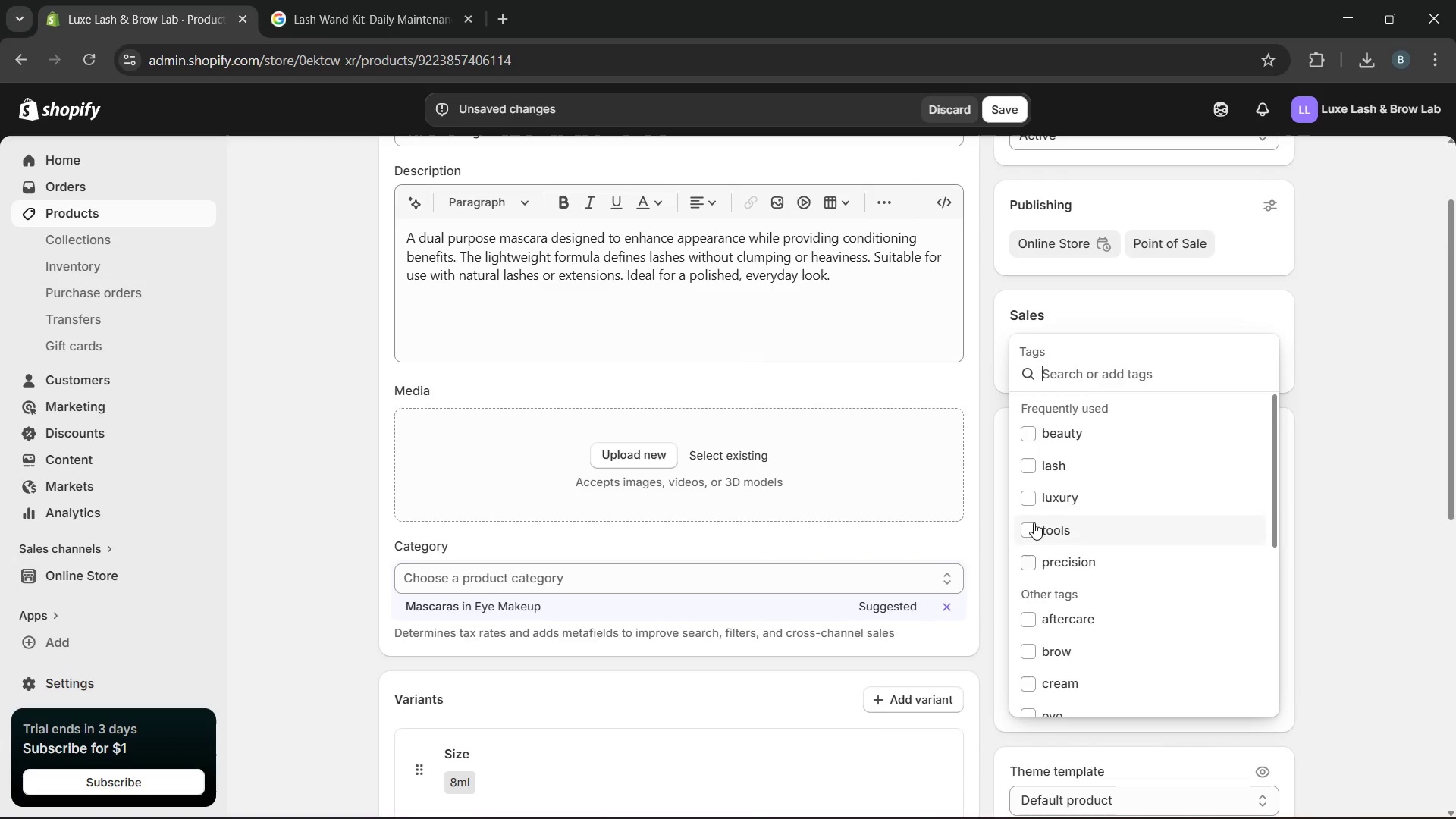 
left_click([1035, 459])
 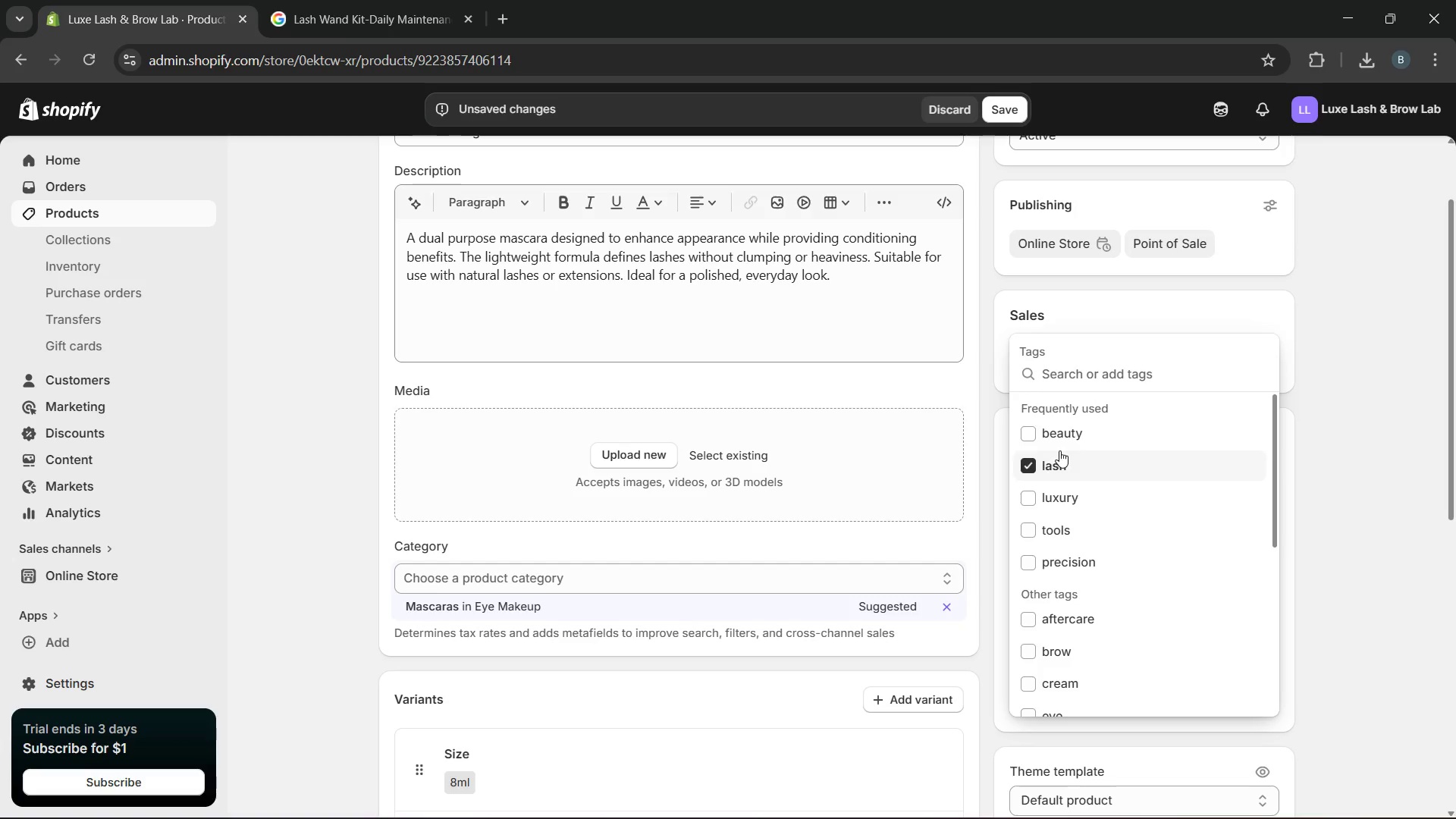 
left_click([1056, 435])
 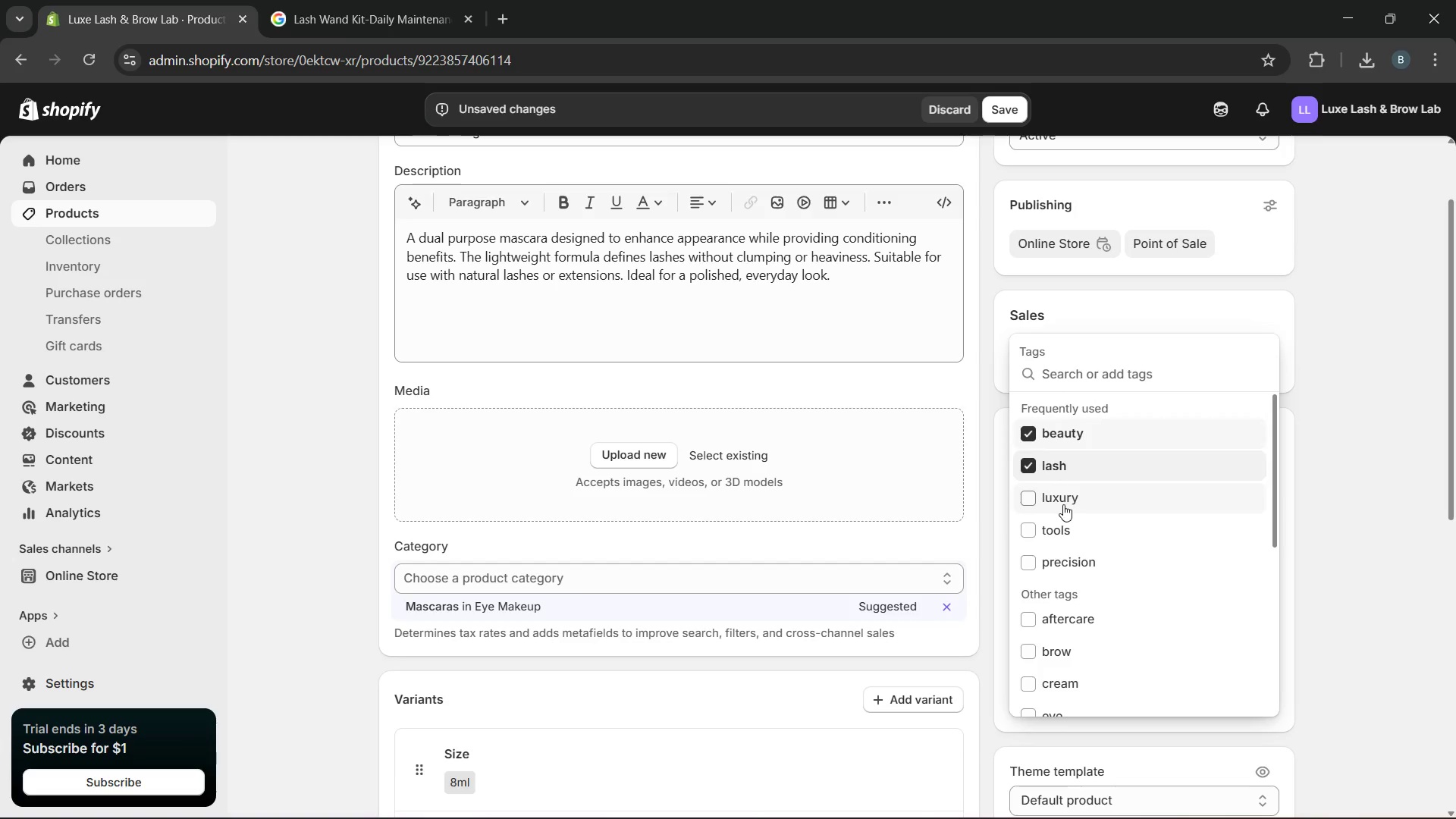 
left_click([1063, 504])
 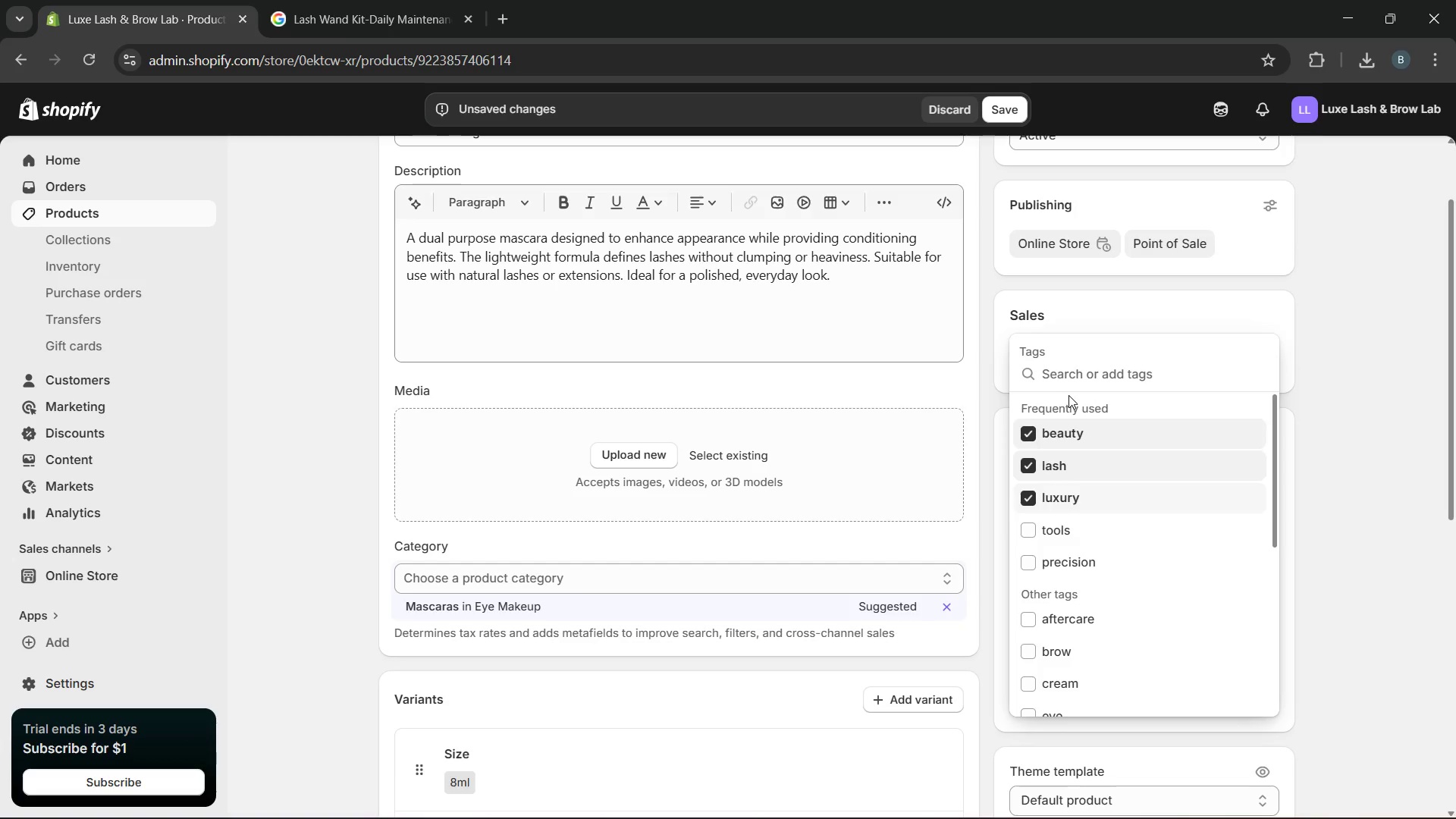 
wait(5.36)
 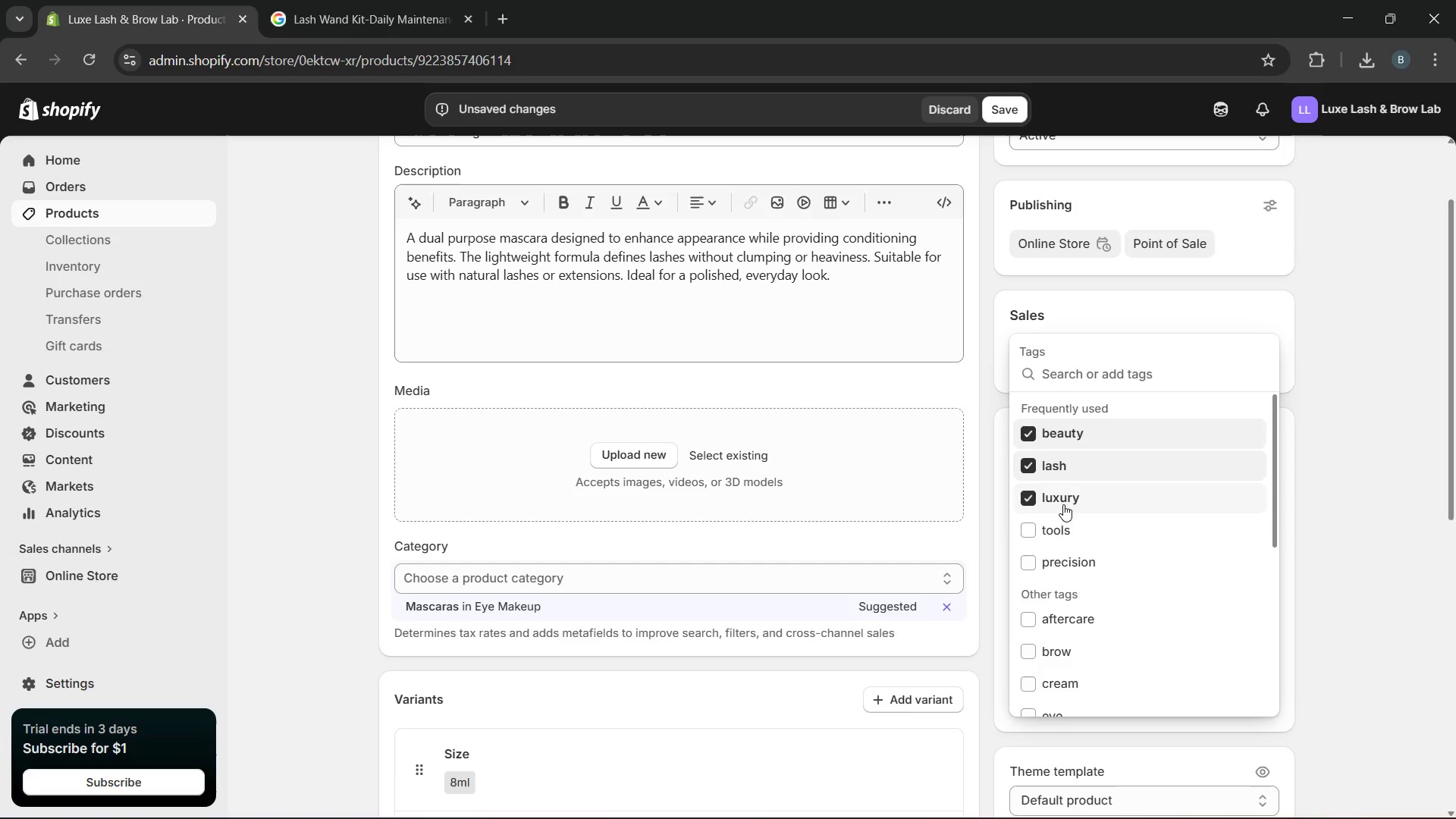 
left_click([1065, 368])
 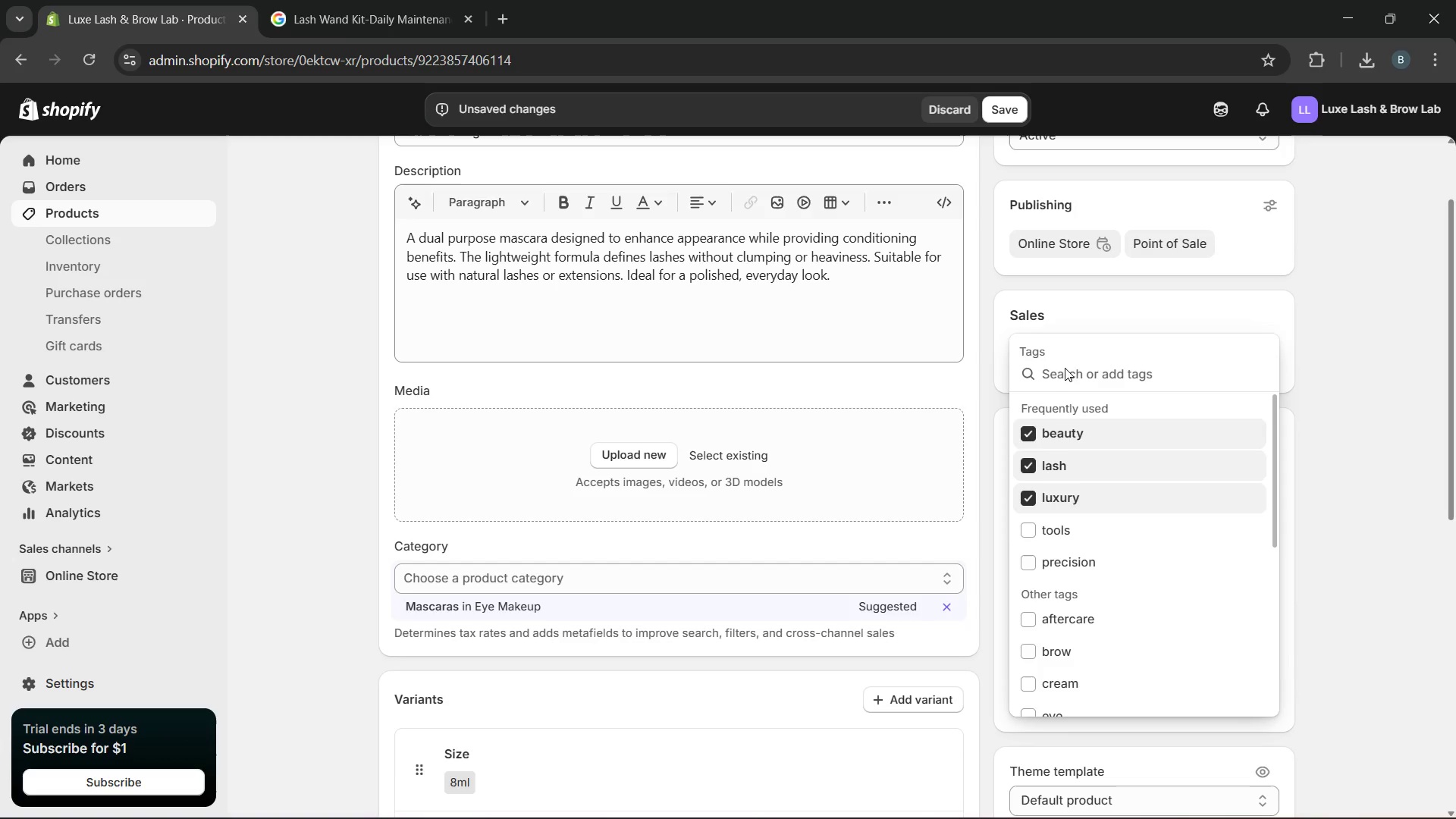 
type(mascara, conditioning )
 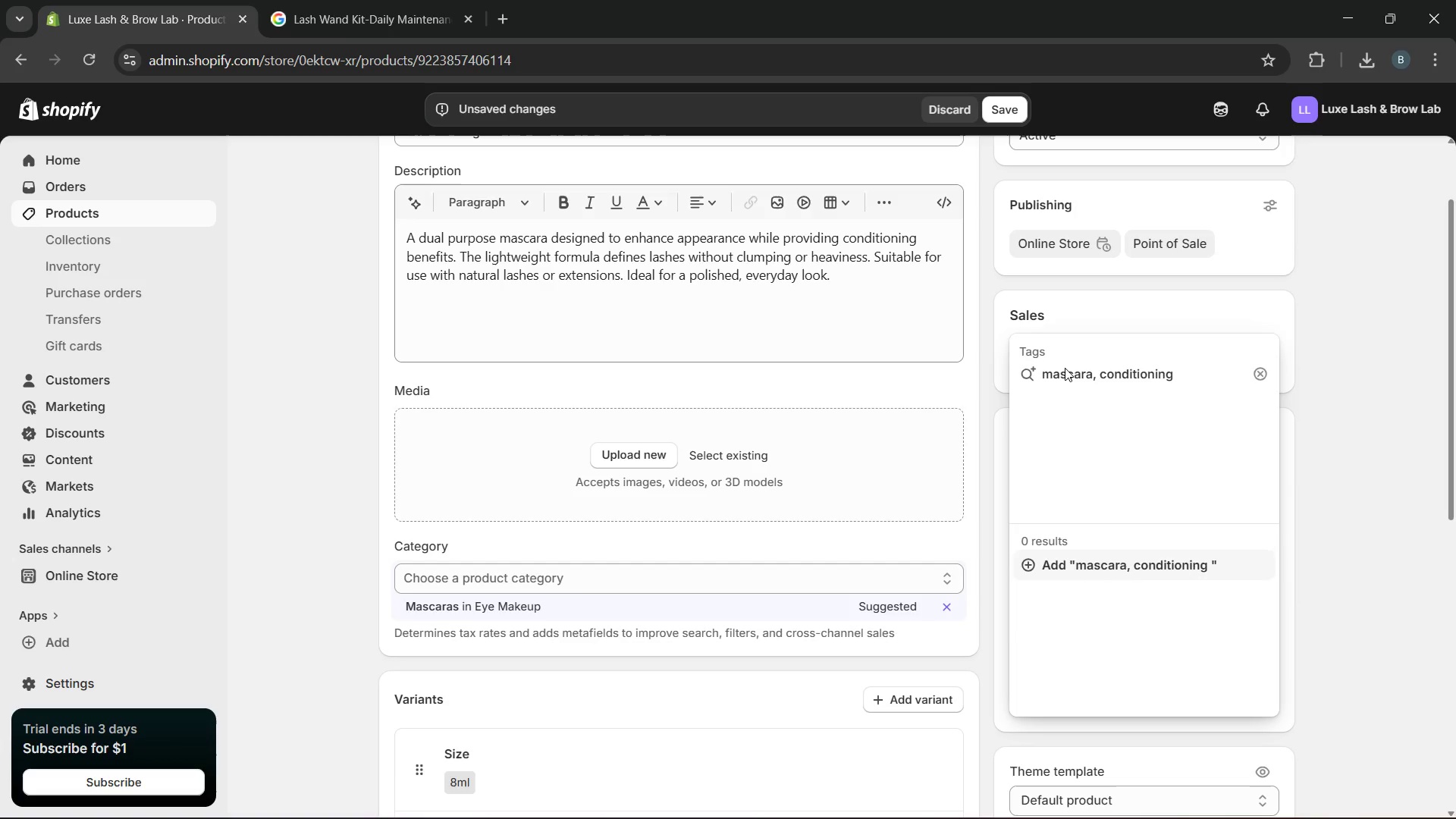 
key(Enter)
 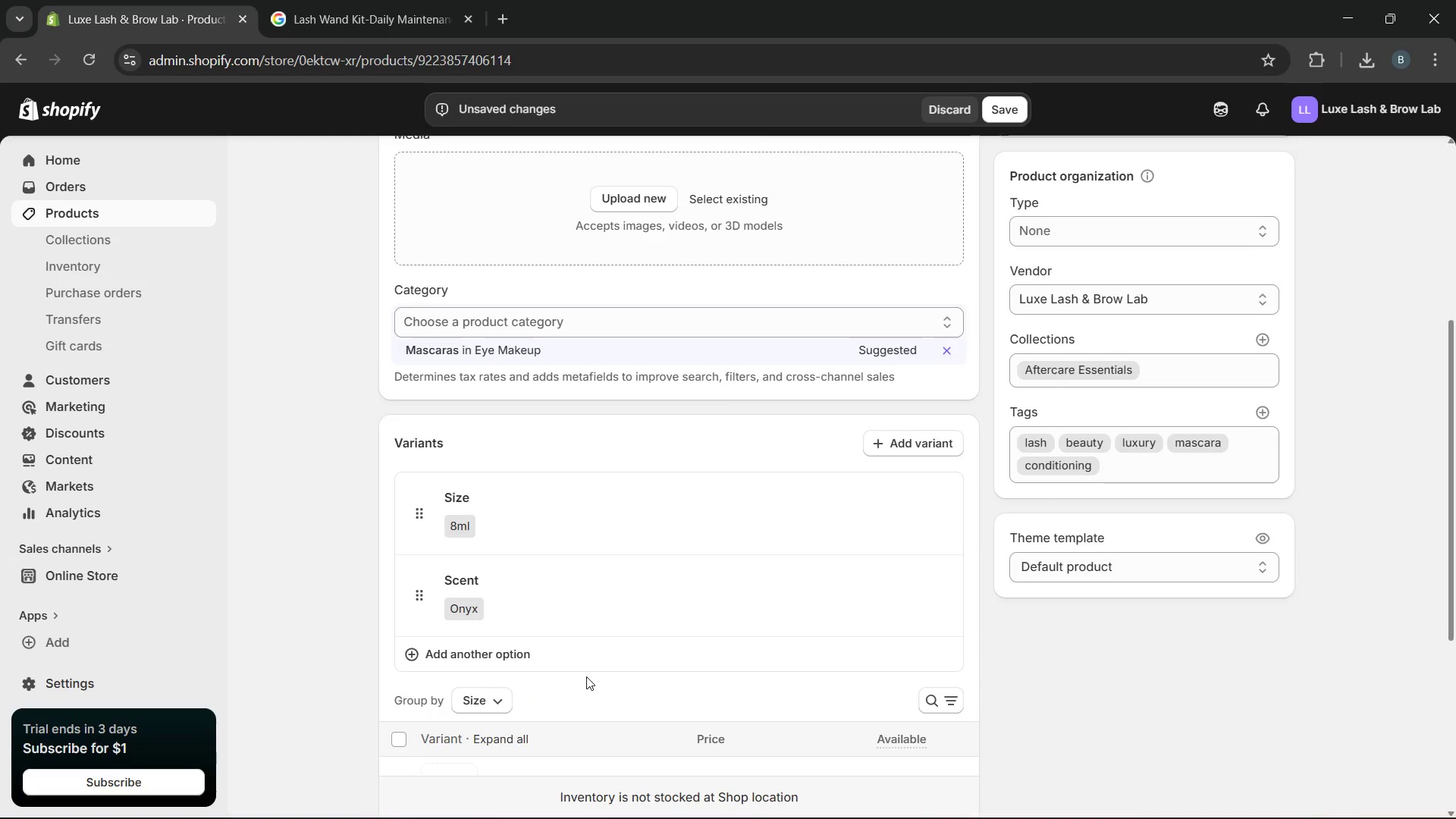 
wait(6.45)
 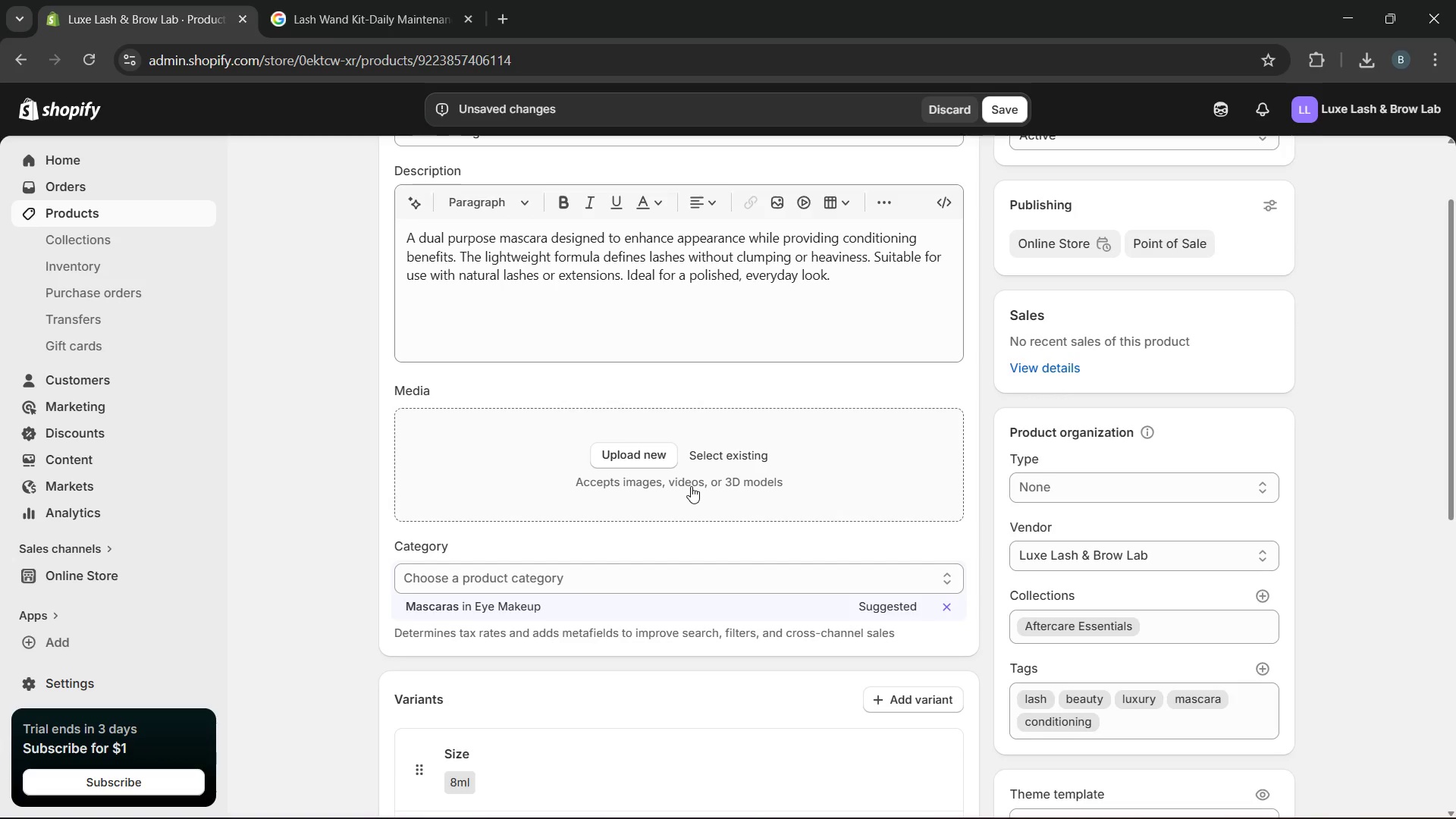 
left_click([598, 592])
 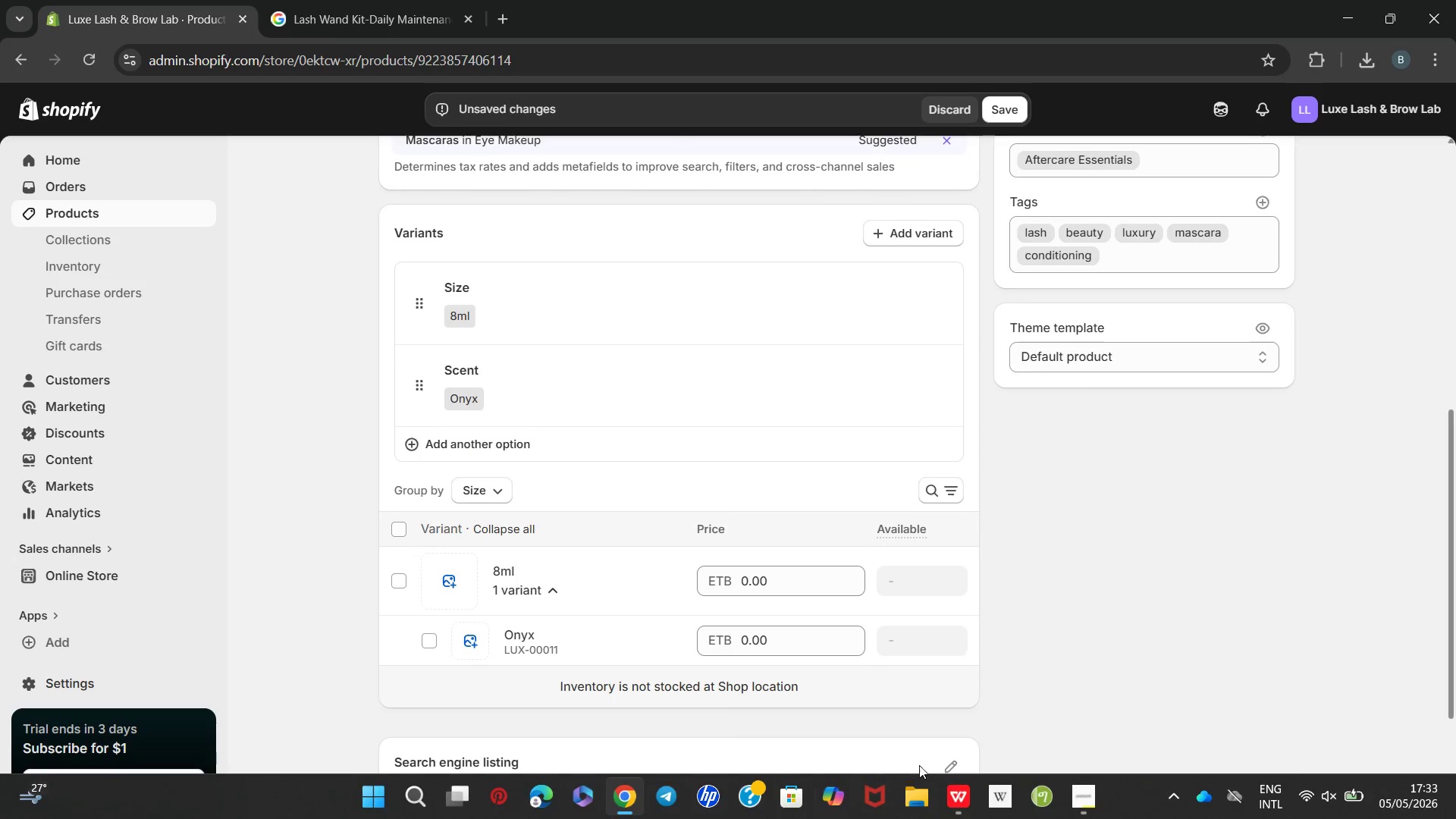 
left_click([958, 814])
 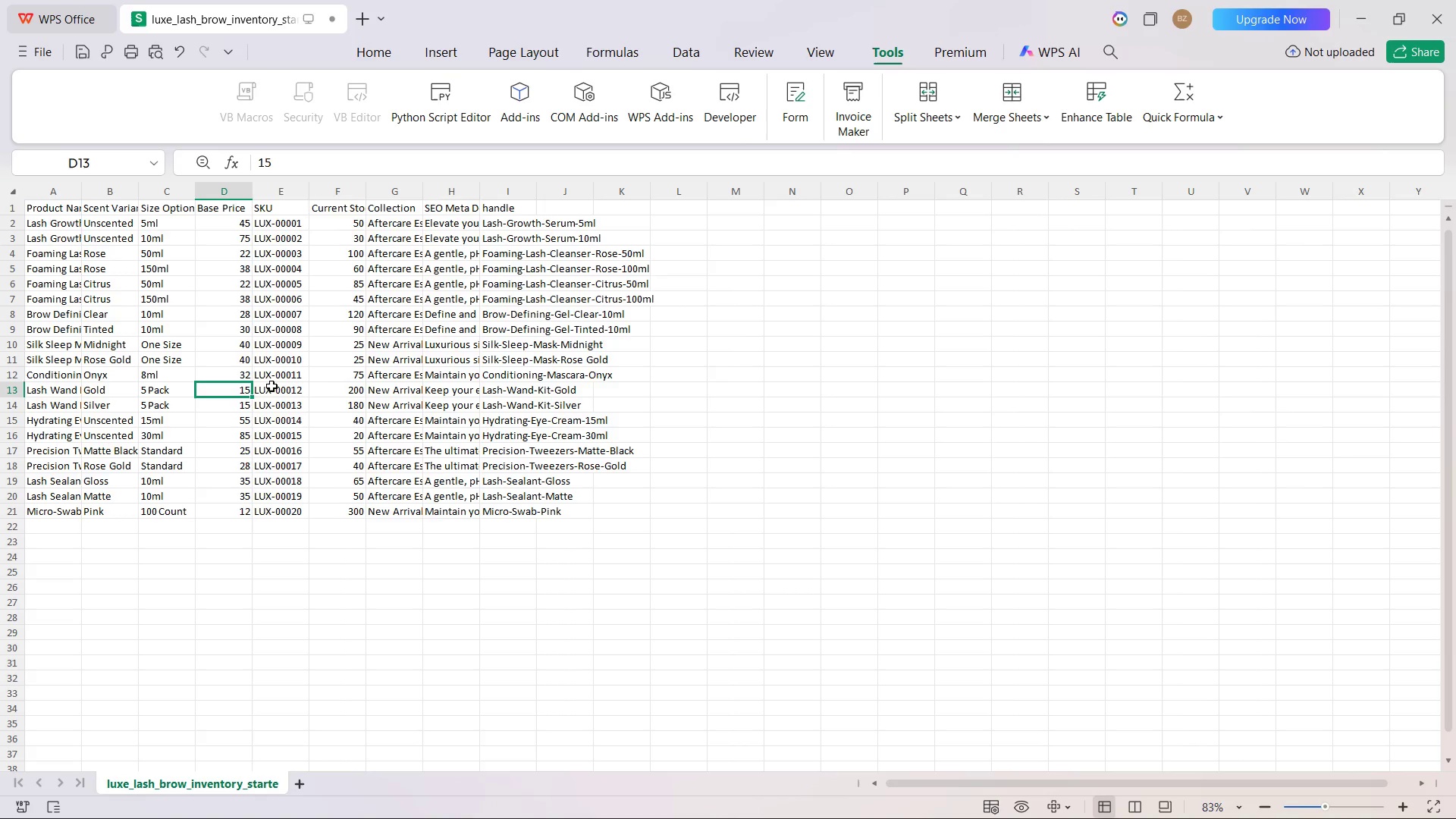 
left_click([246, 379])
 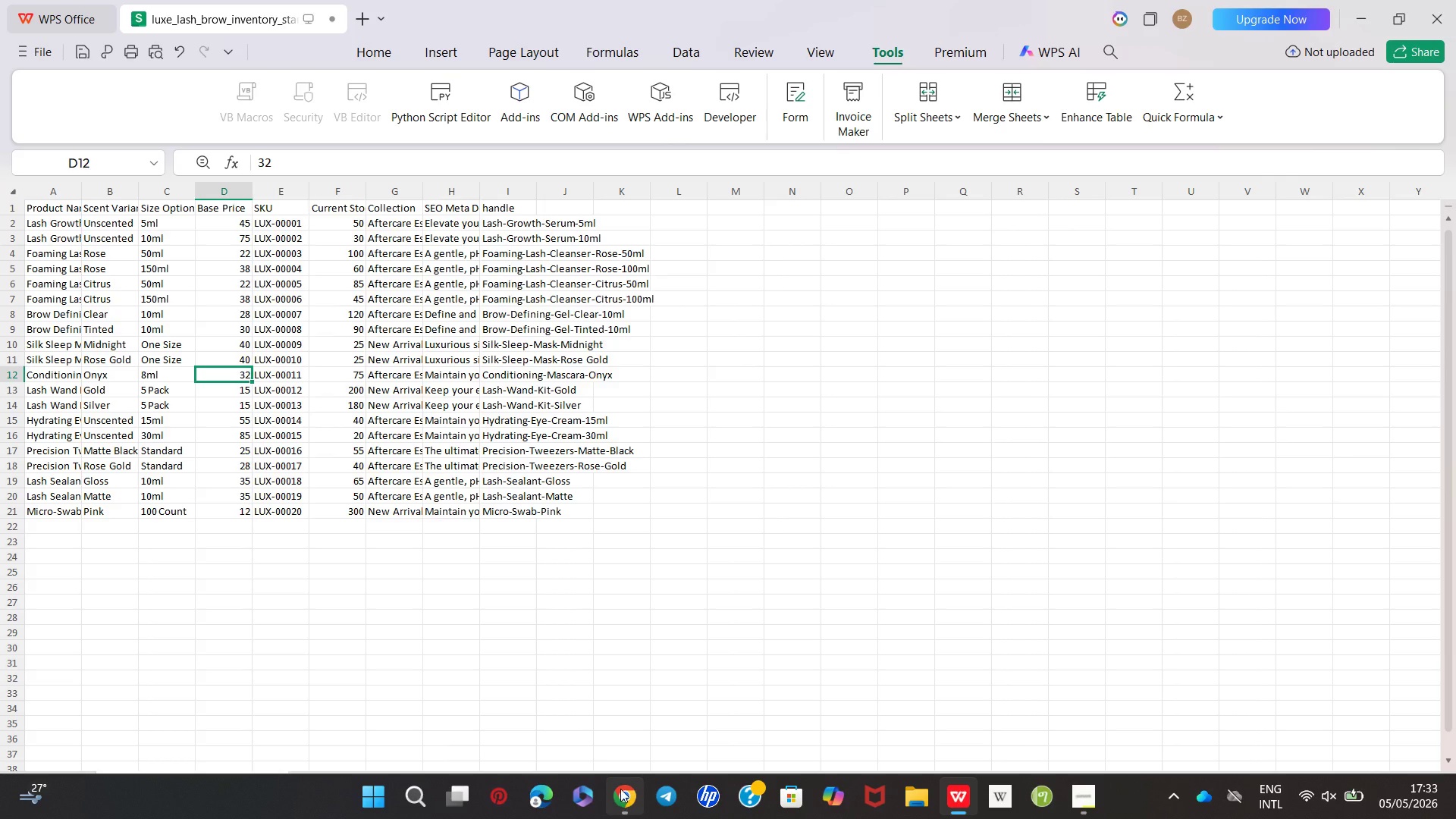 
wait(7.3)
 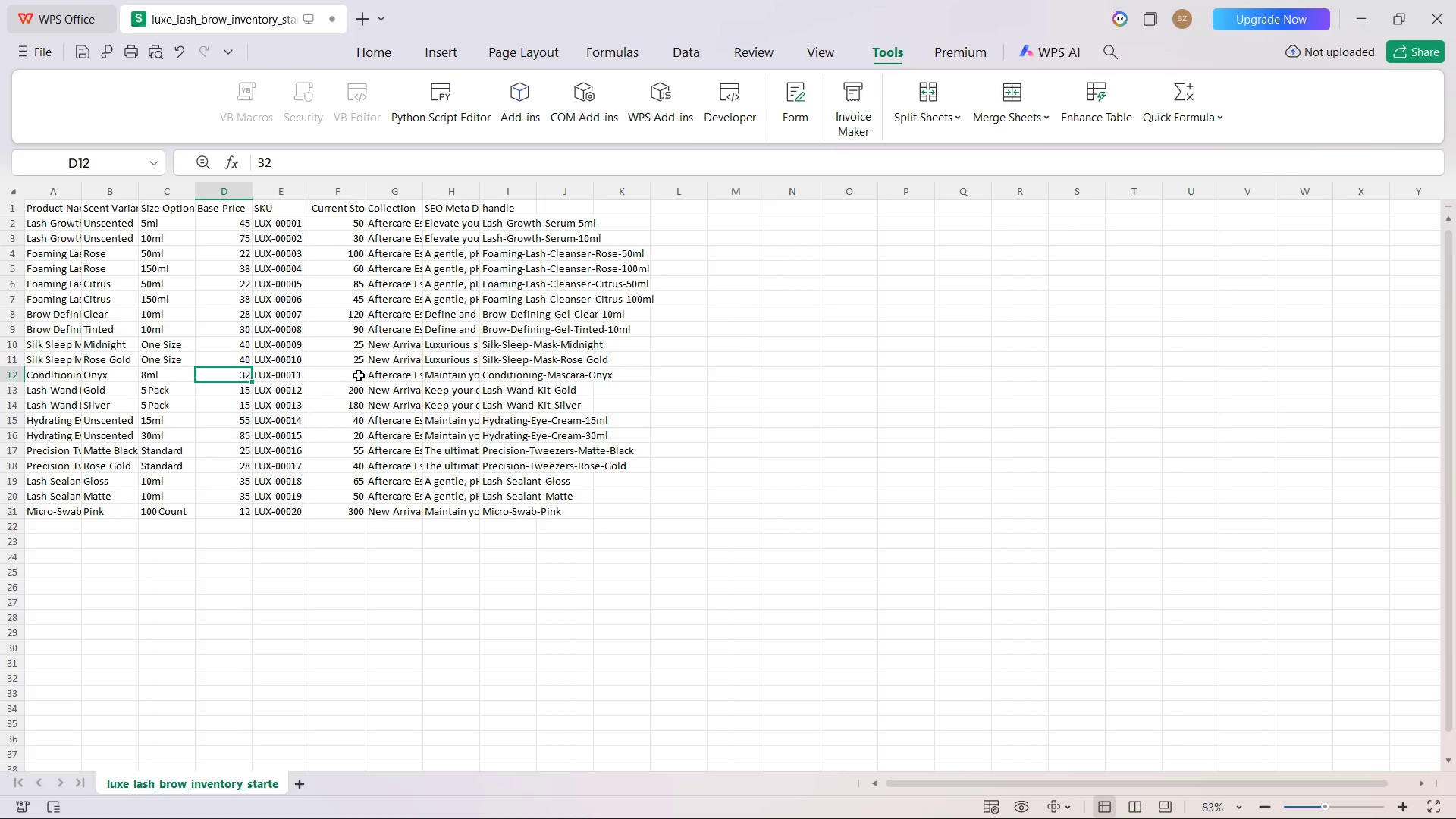 
left_click([614, 724])
 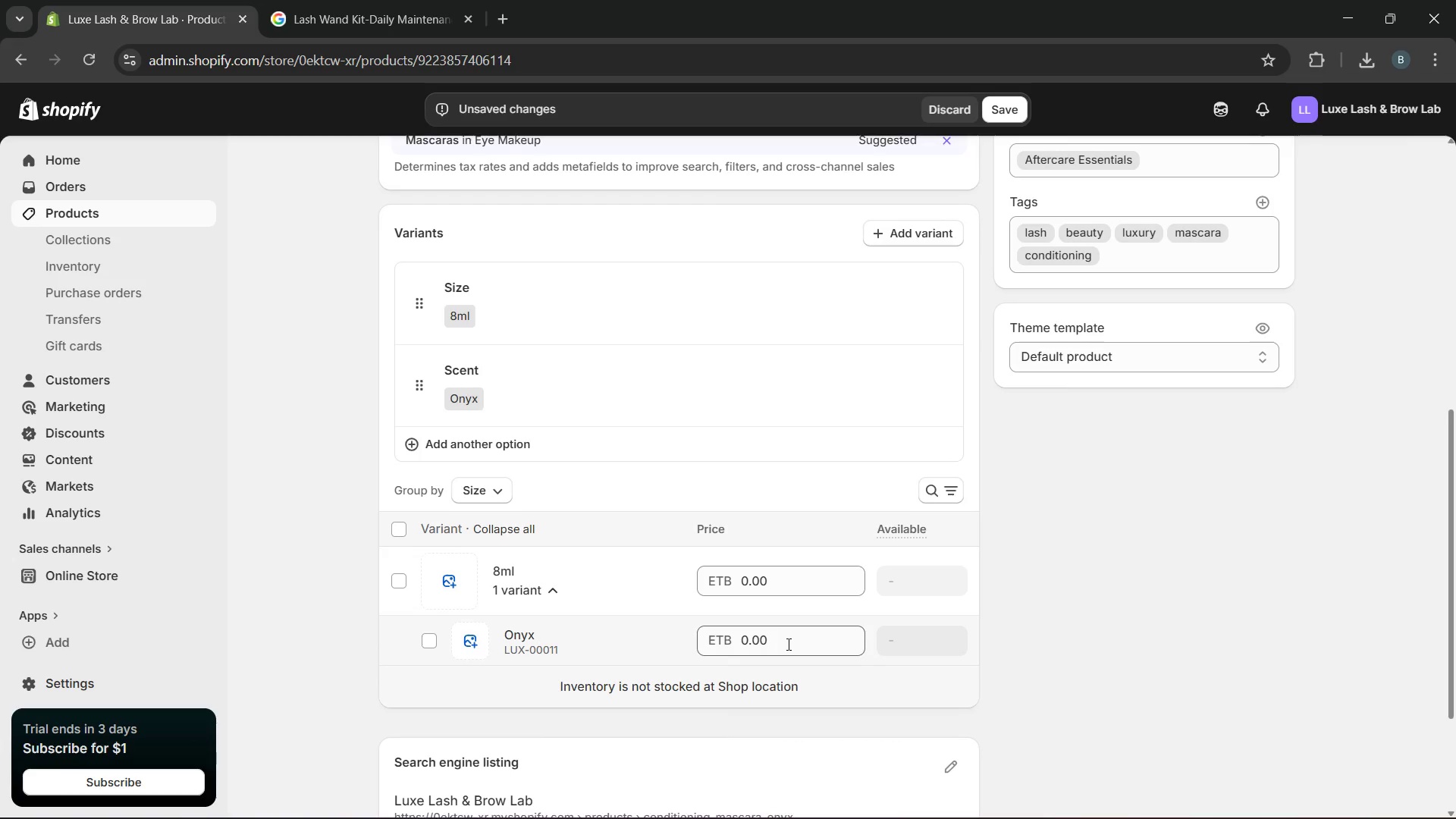 
left_click_drag(start_coordinate=[787, 644], to_coordinate=[701, 641])
 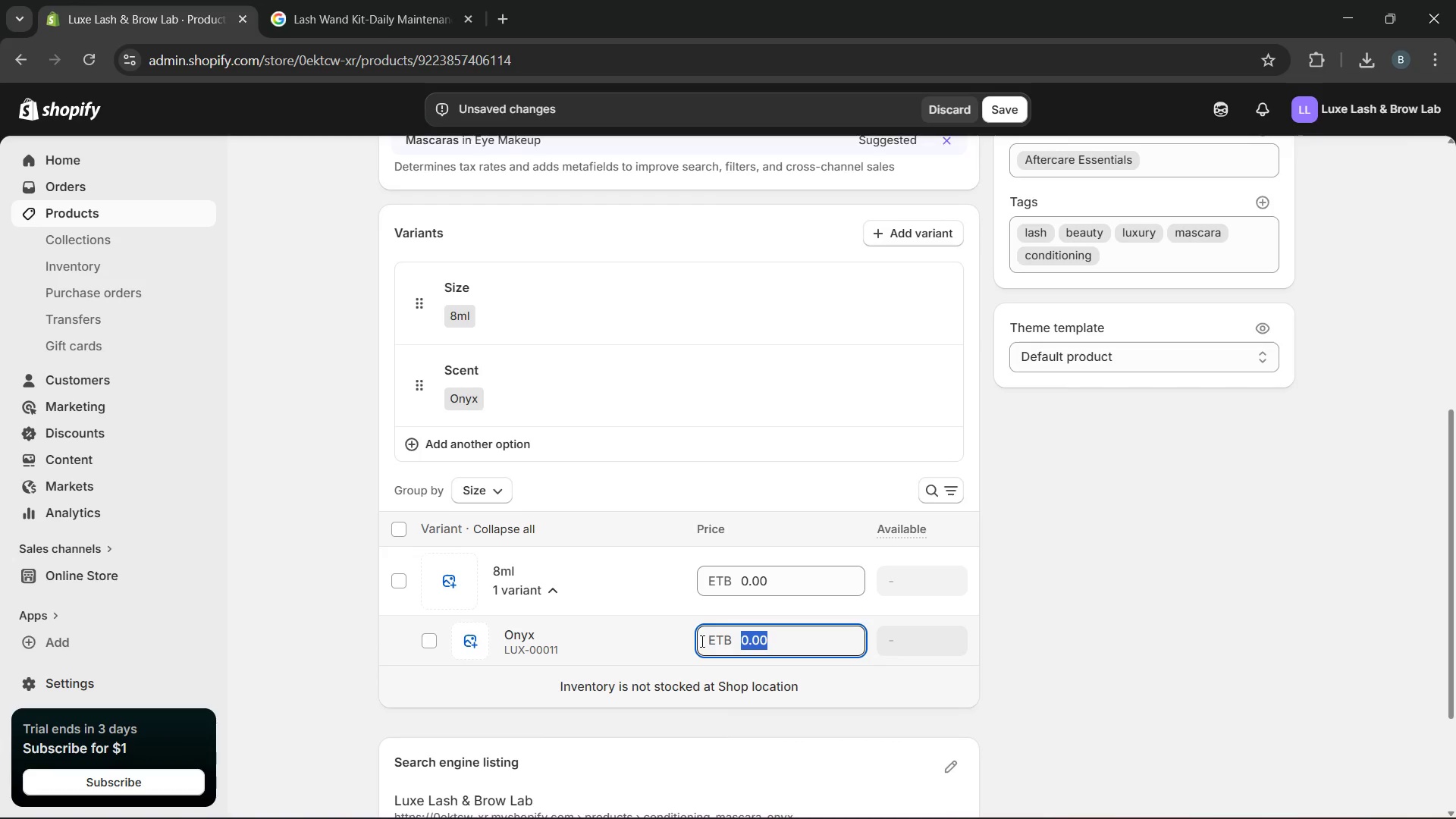 
type(32)
 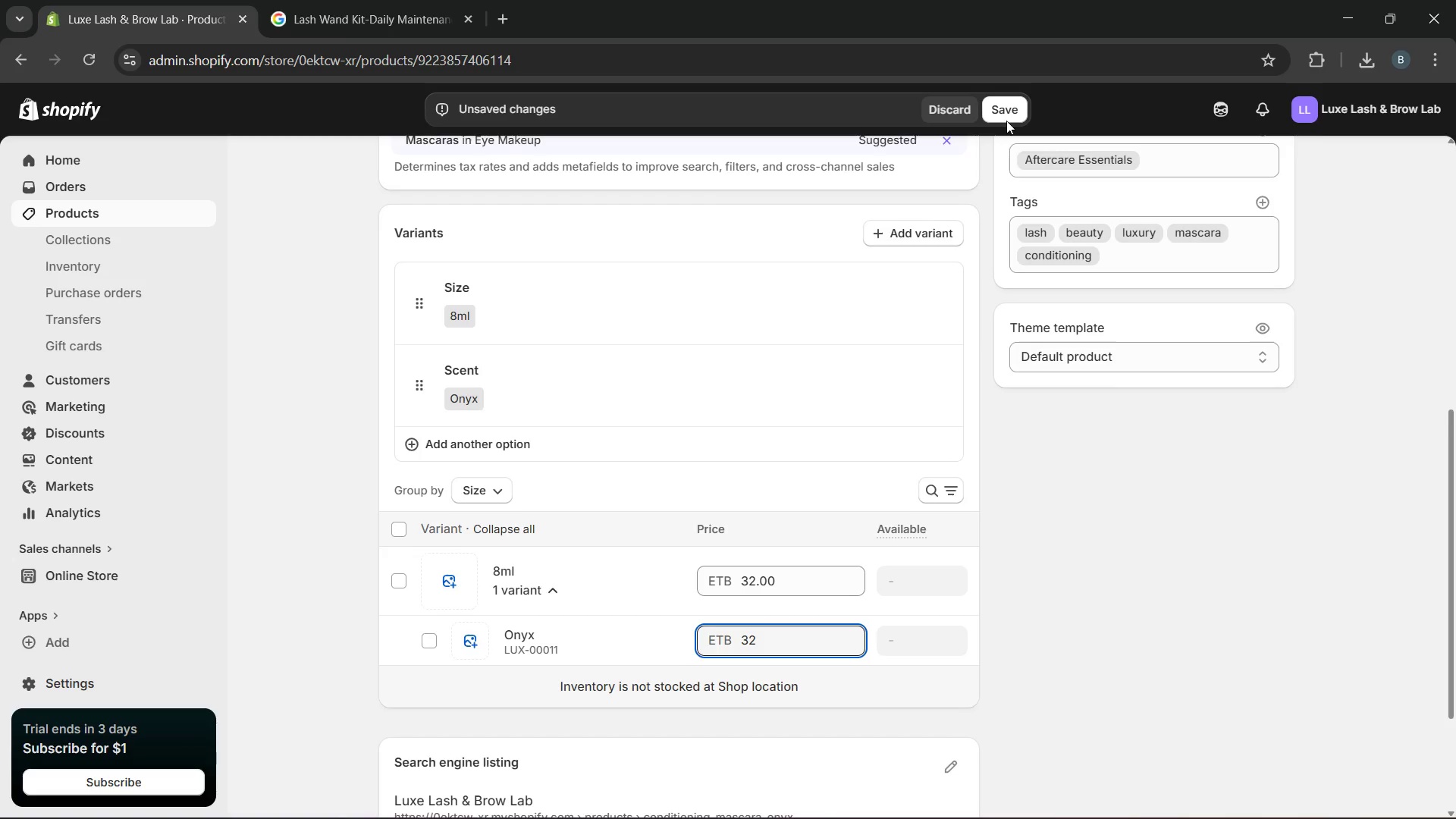 
left_click([1007, 108])
 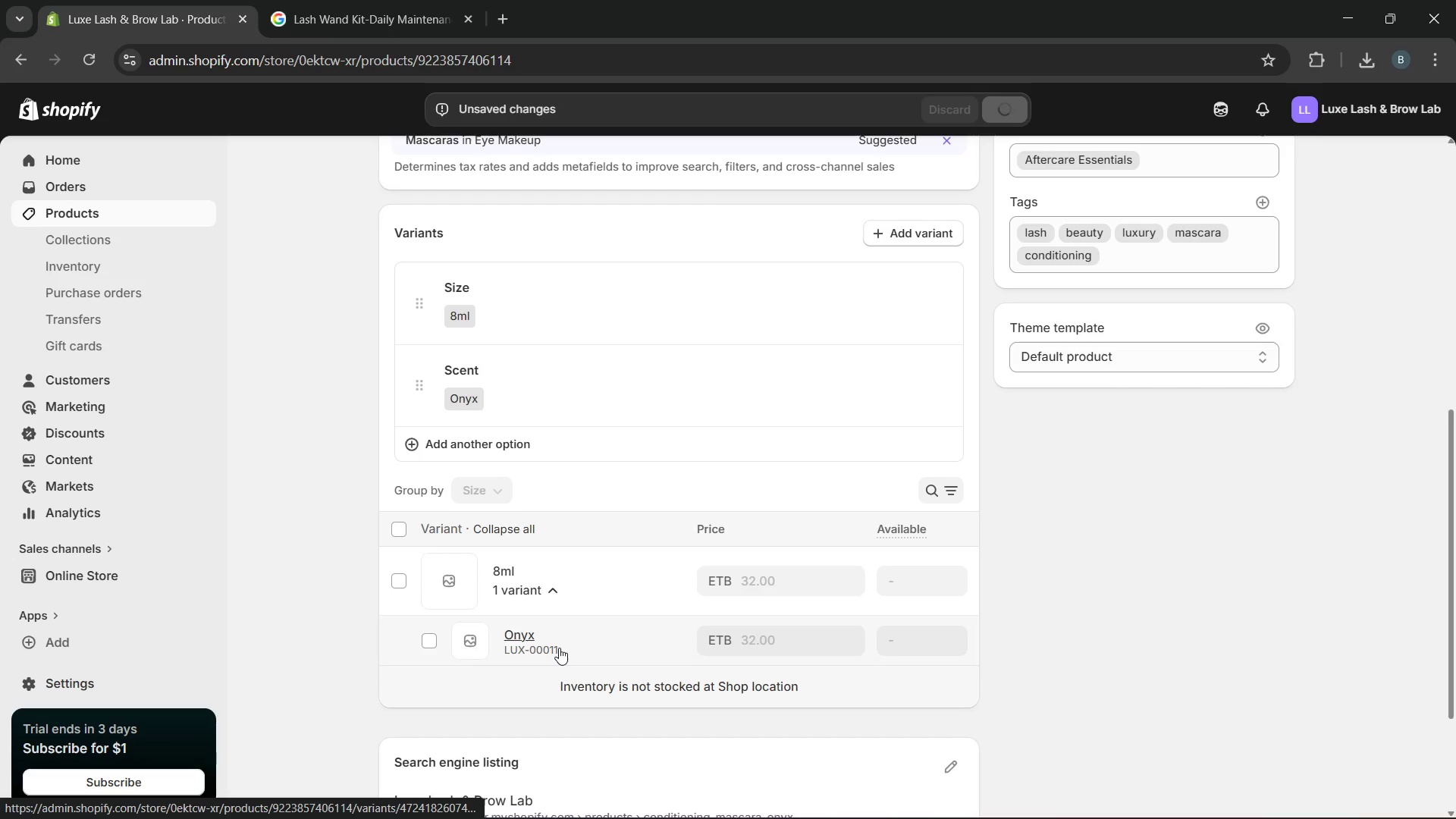 
wait(5.72)
 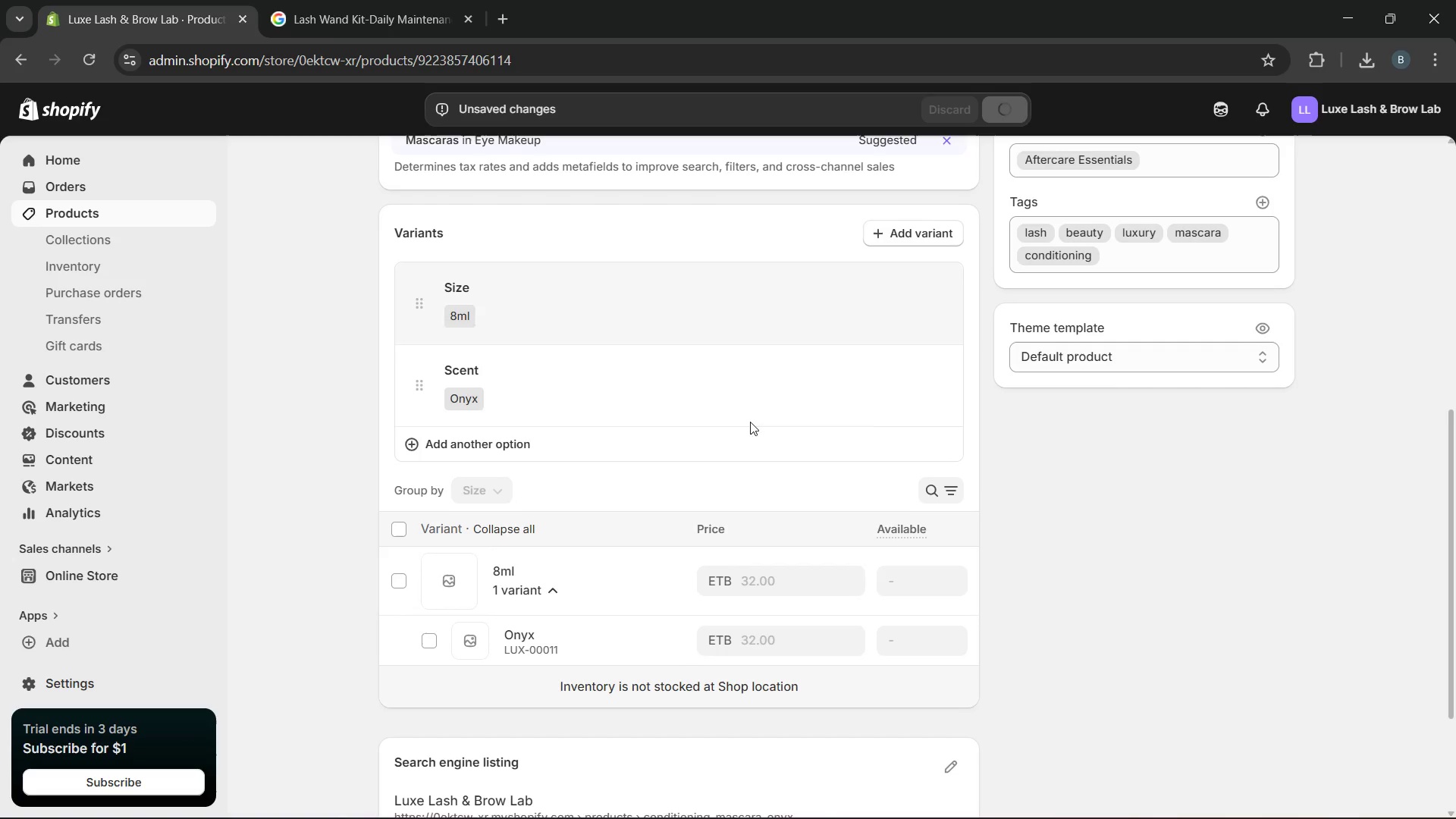 
left_click([559, 648])
 